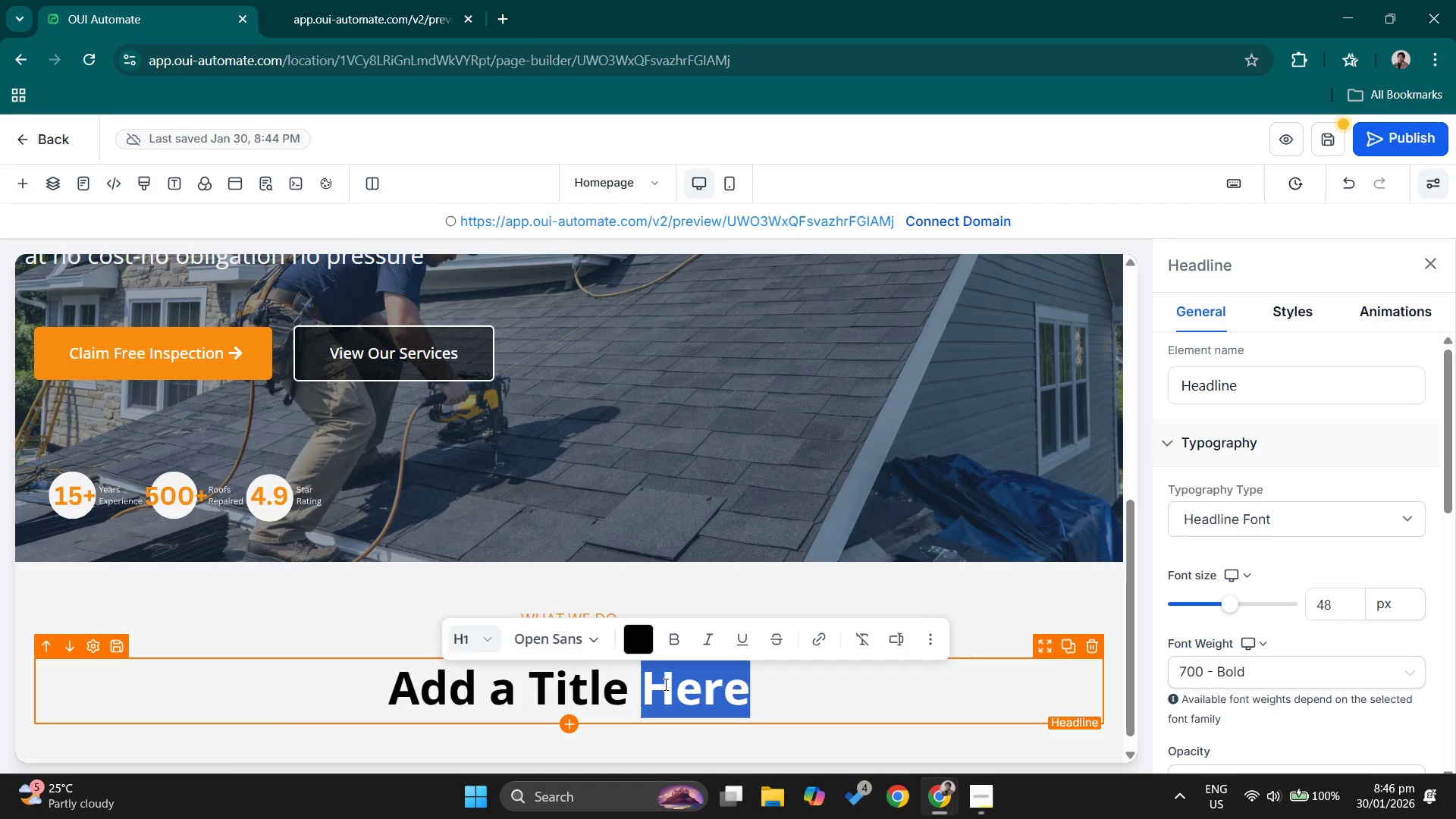 
key(Control+A)
 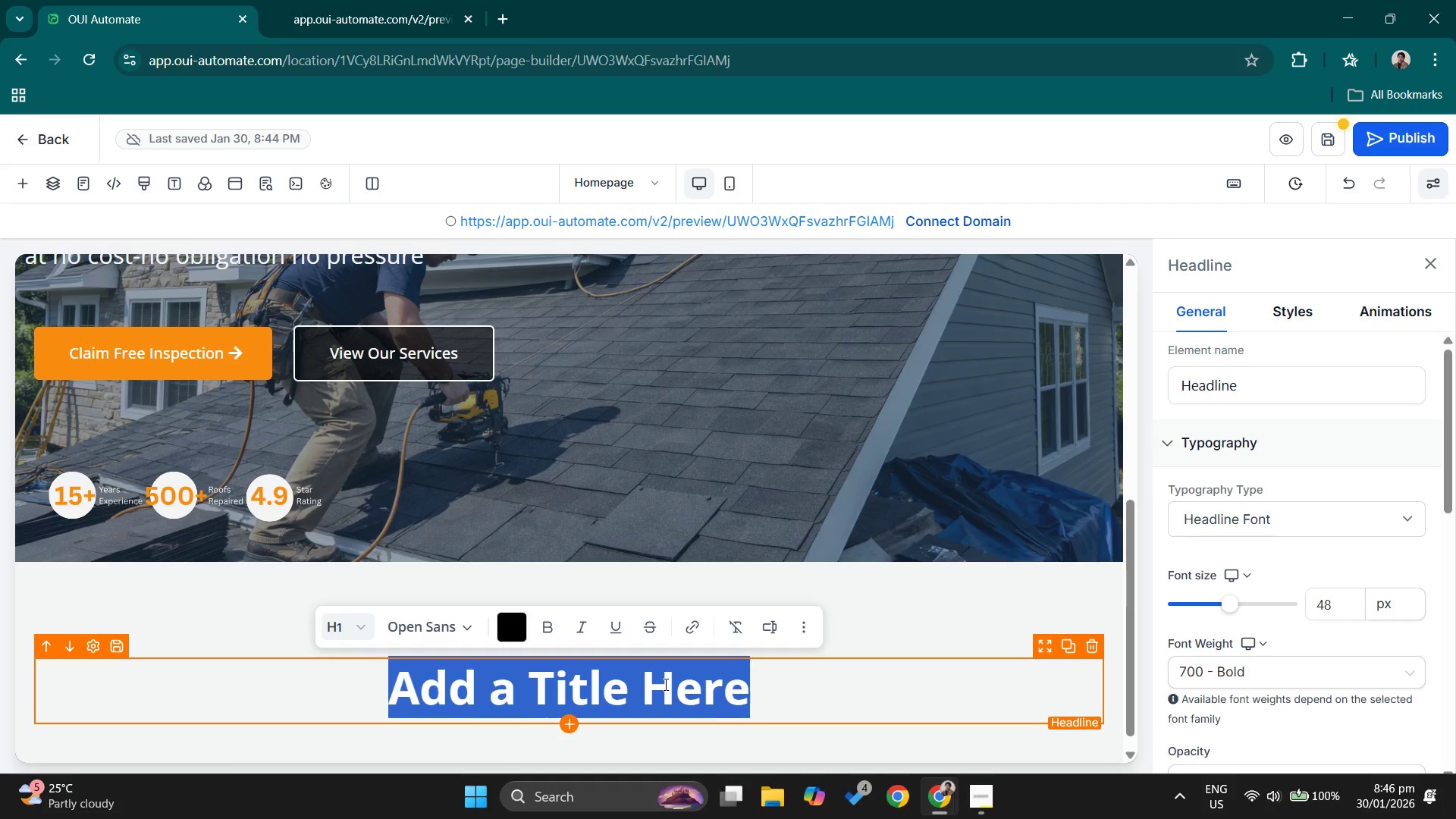 
key(Backspace)
type(pRO)
key(Backspace)
key(Backspace)
key(Backspace)
type(Professional Roof)
key(Backspace)
key(Backspace)
key(Backspace)
key(Backspace)
type( Roofing Ser)
key(Backspace)
key(Backspace)
key(Backspace)
type( Services)
 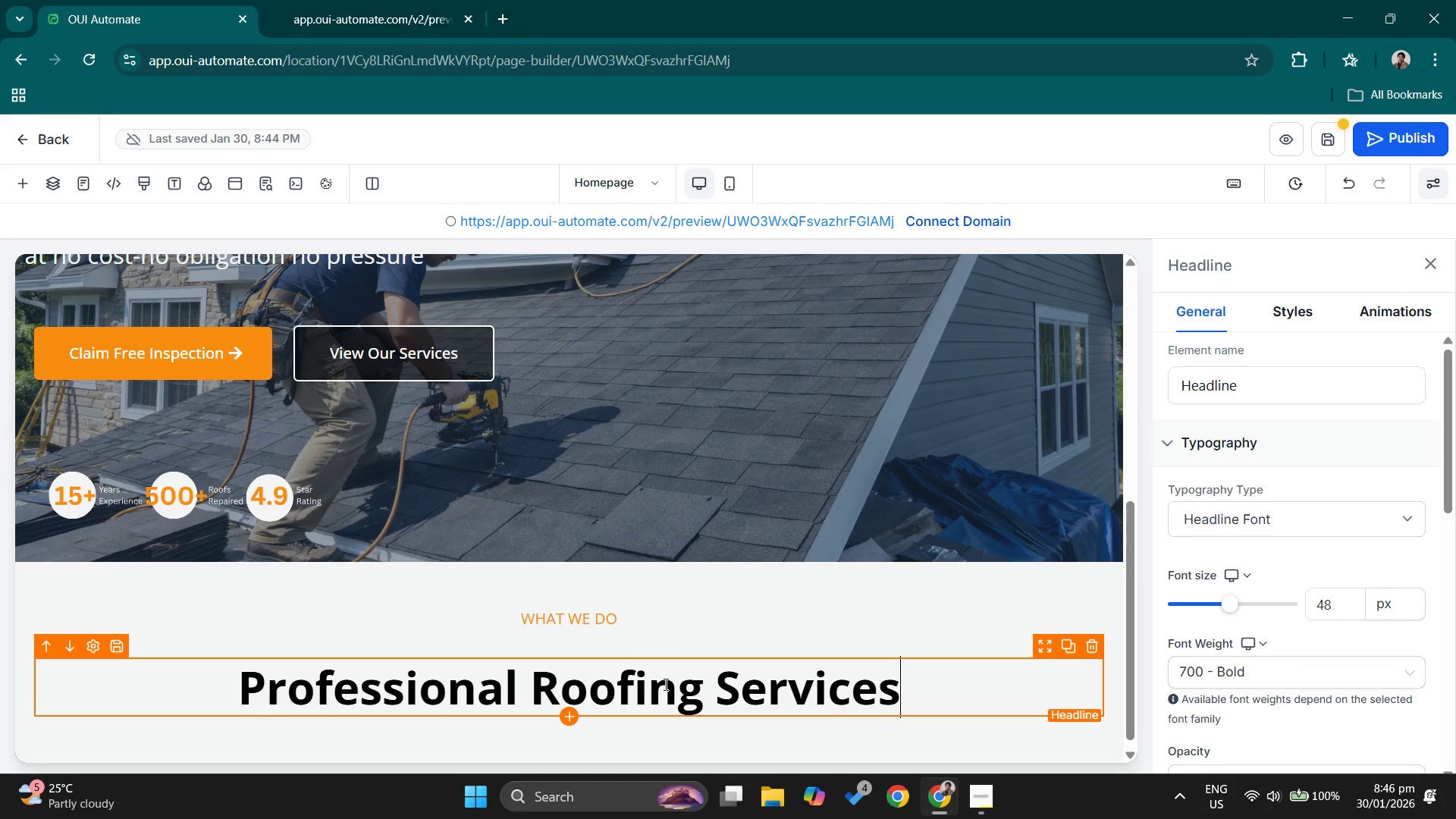 
scroll: coordinate [557, 551], scroll_direction: down, amount: 2.0
 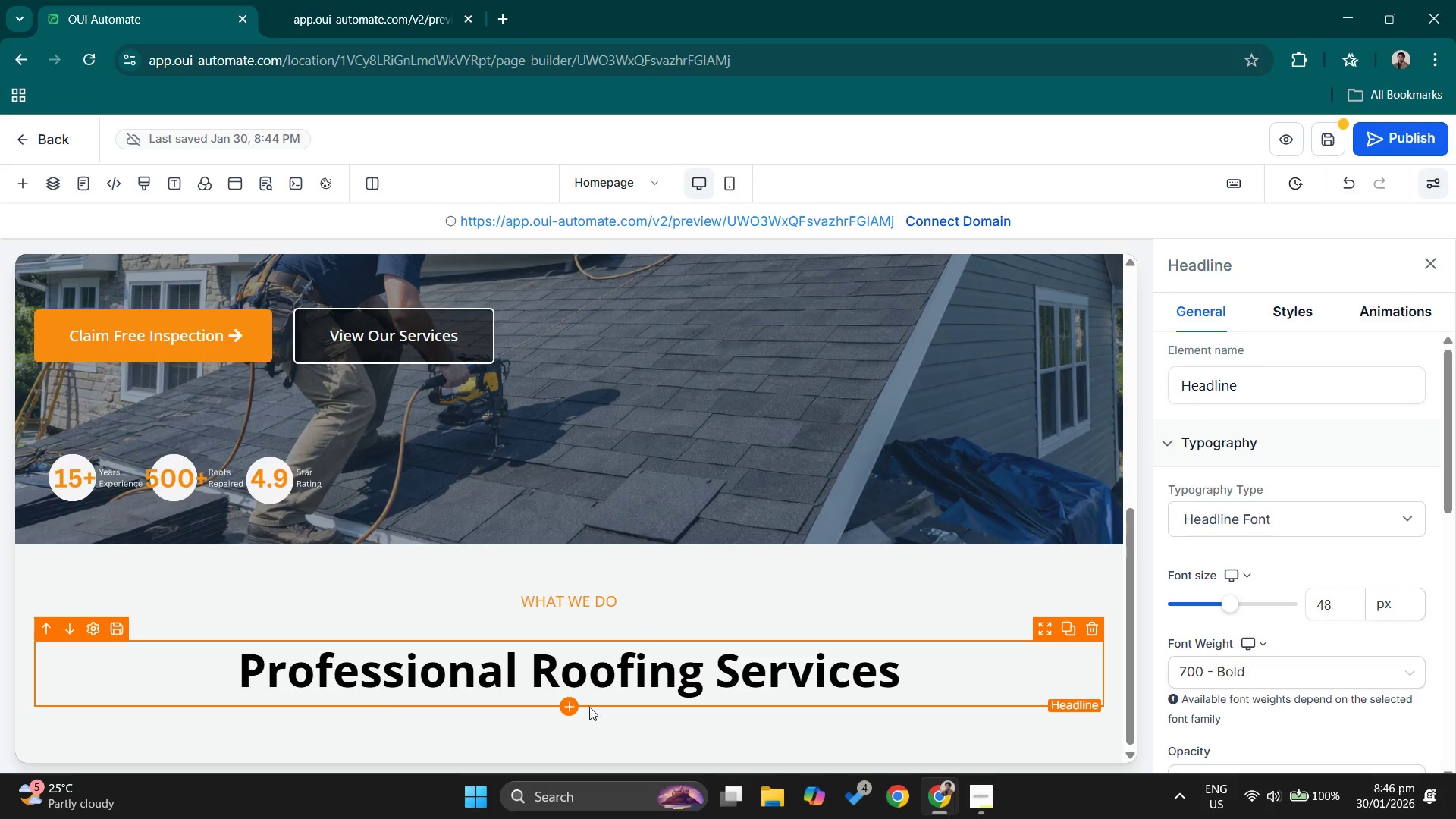 
left_click([573, 702])
 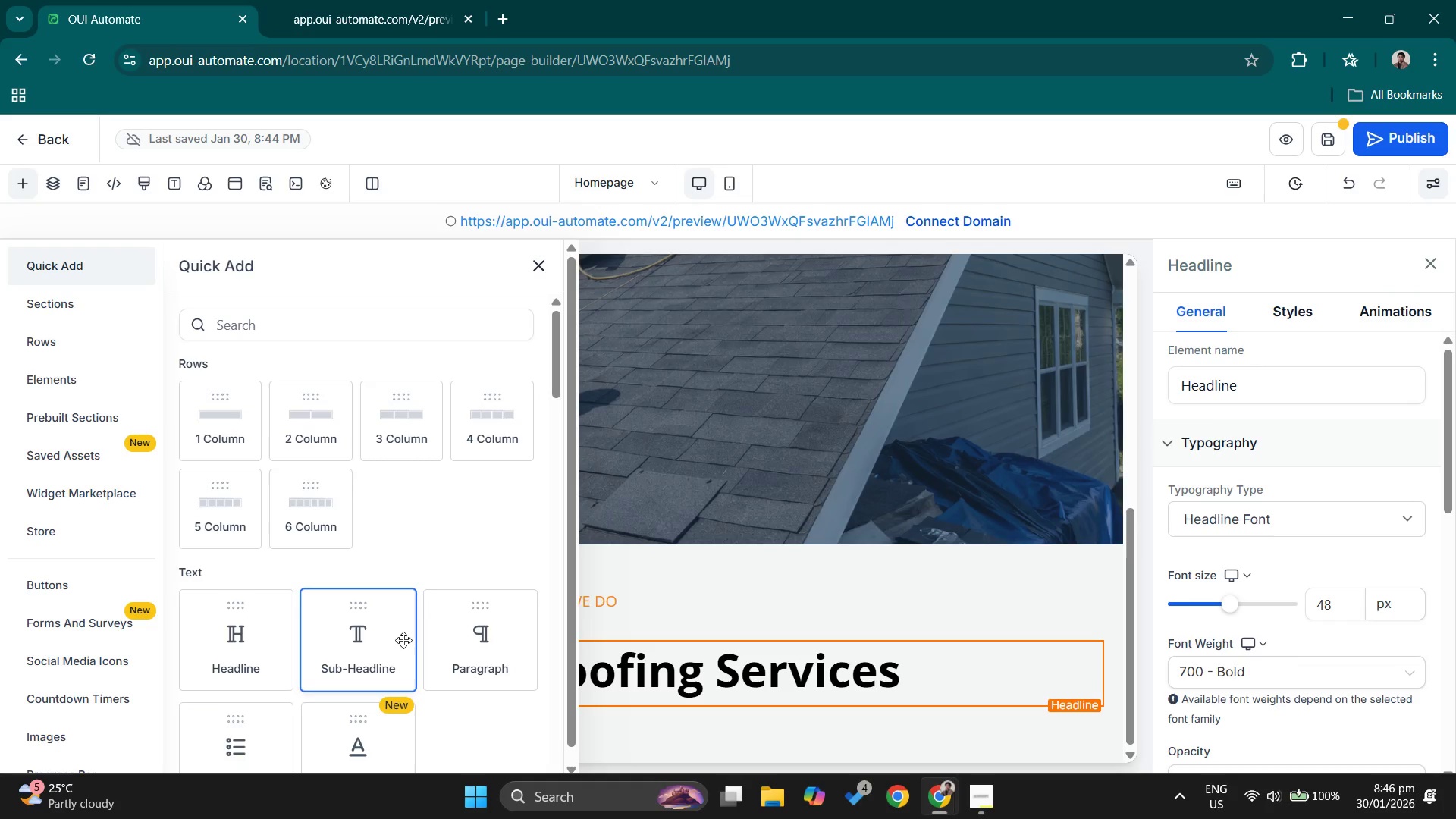 
left_click([558, 682])
 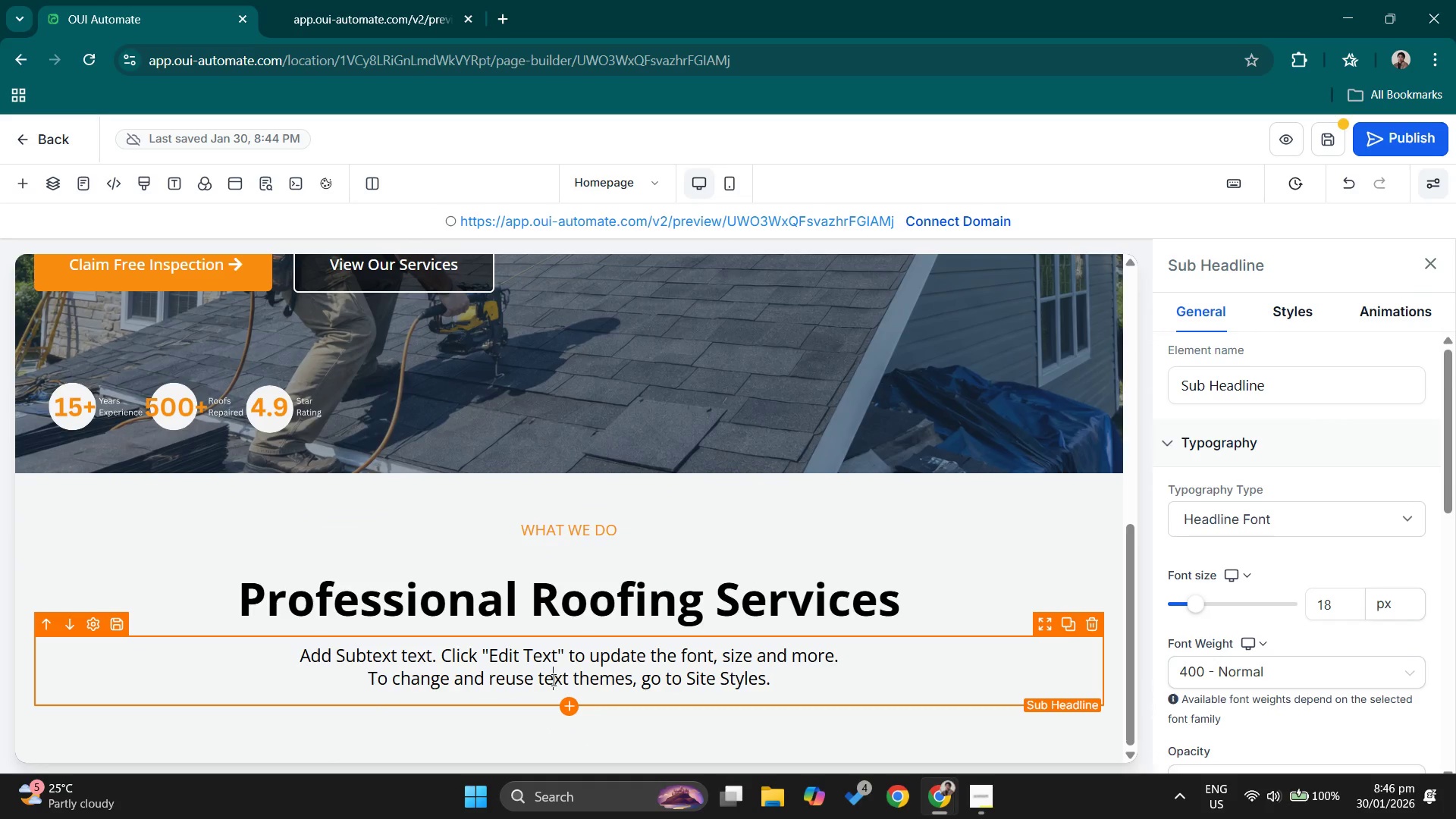 
scroll: coordinate [604, 531], scroll_direction: down, amount: 2.0
 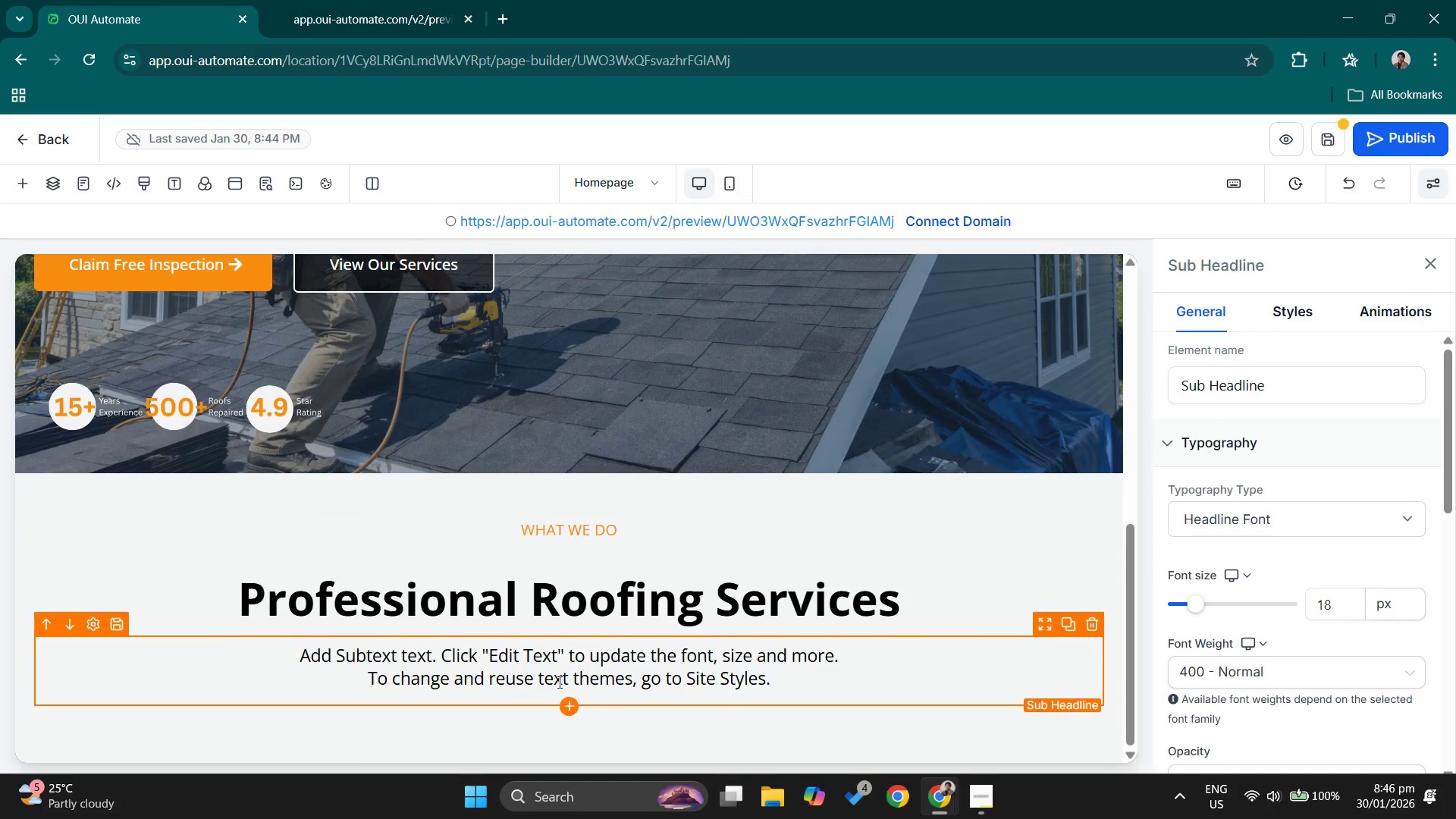 
double_click([552, 679])
 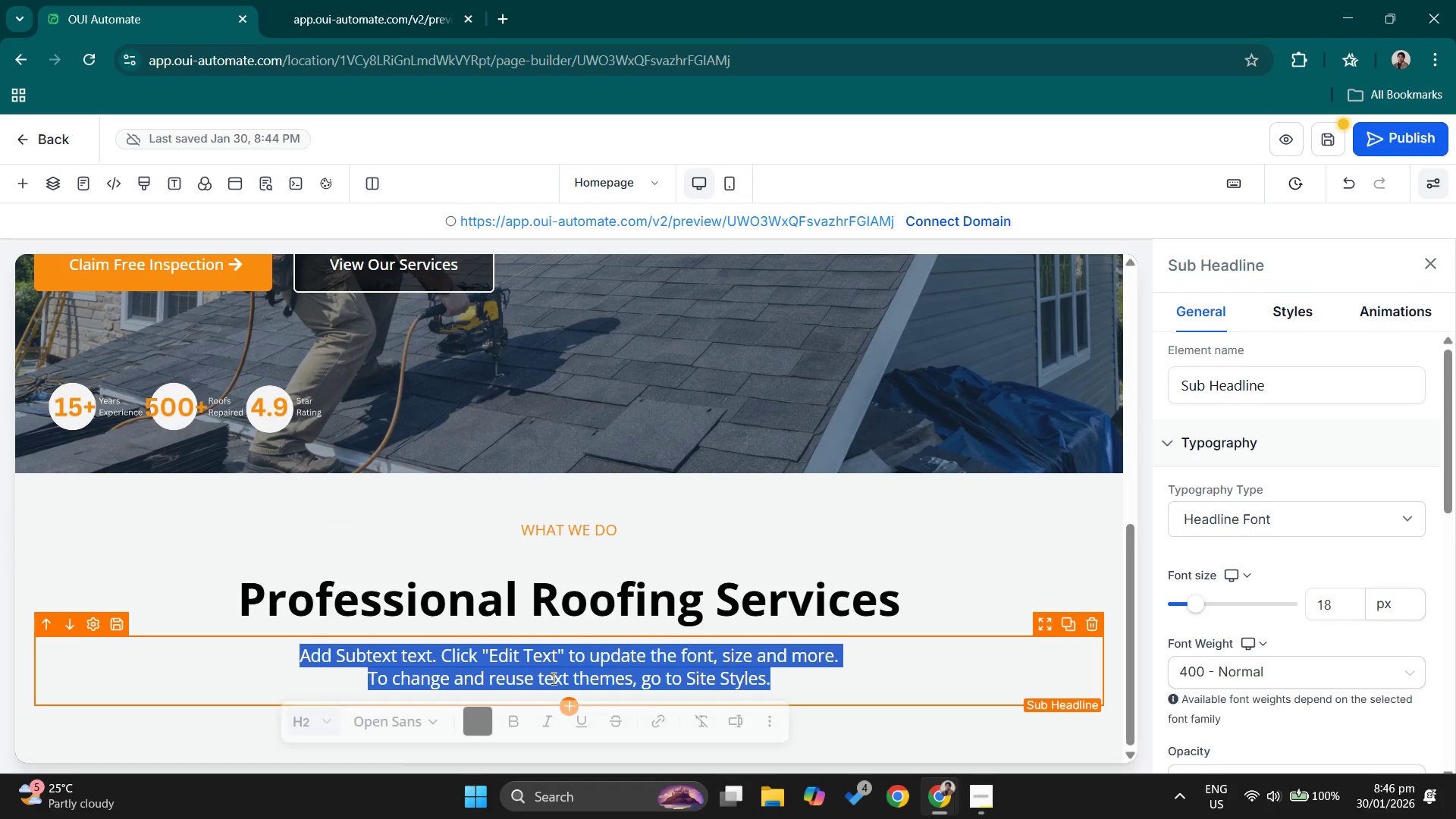 
key(Control+ControlLeft)
 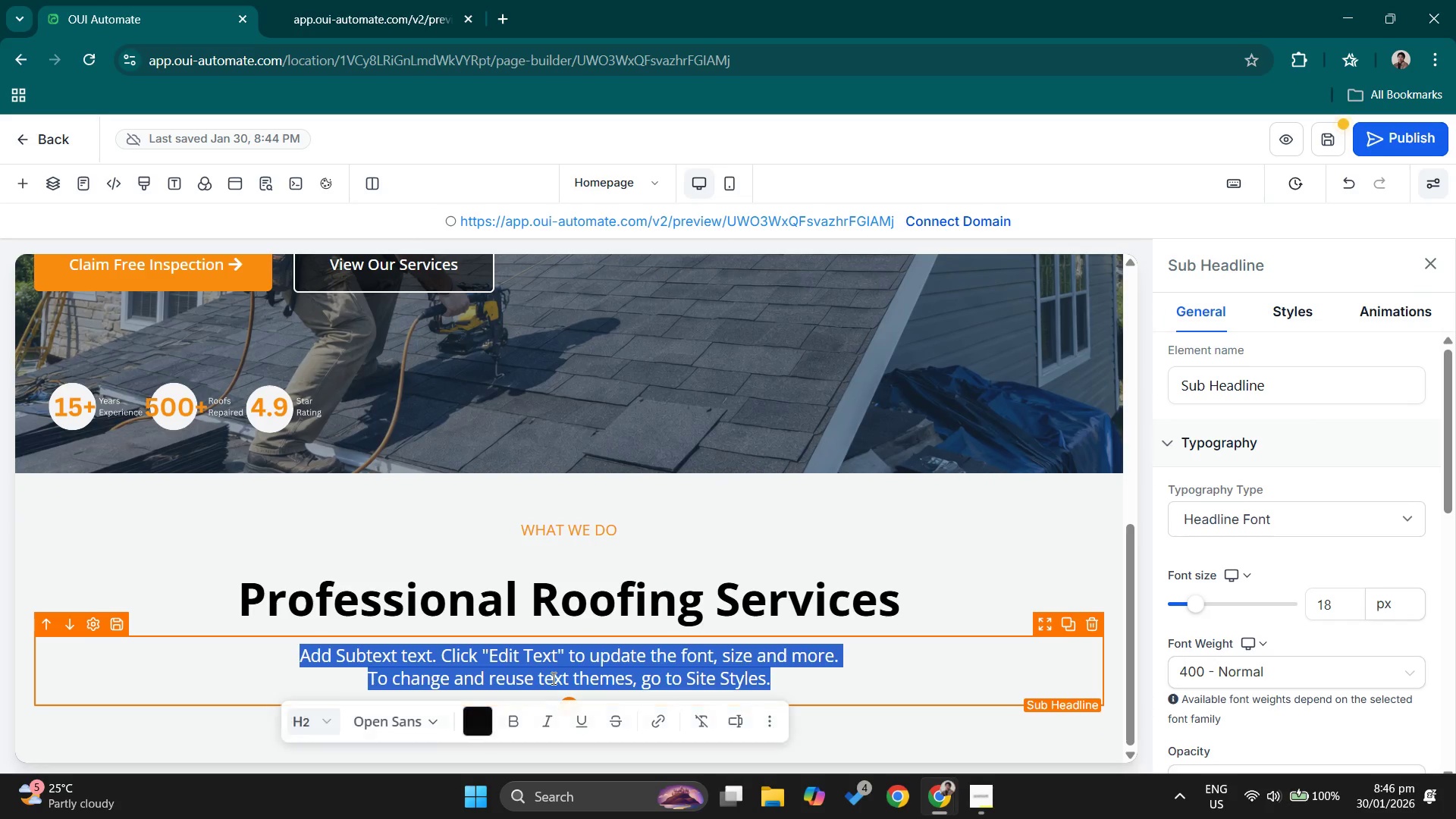 
key(Control+A)
 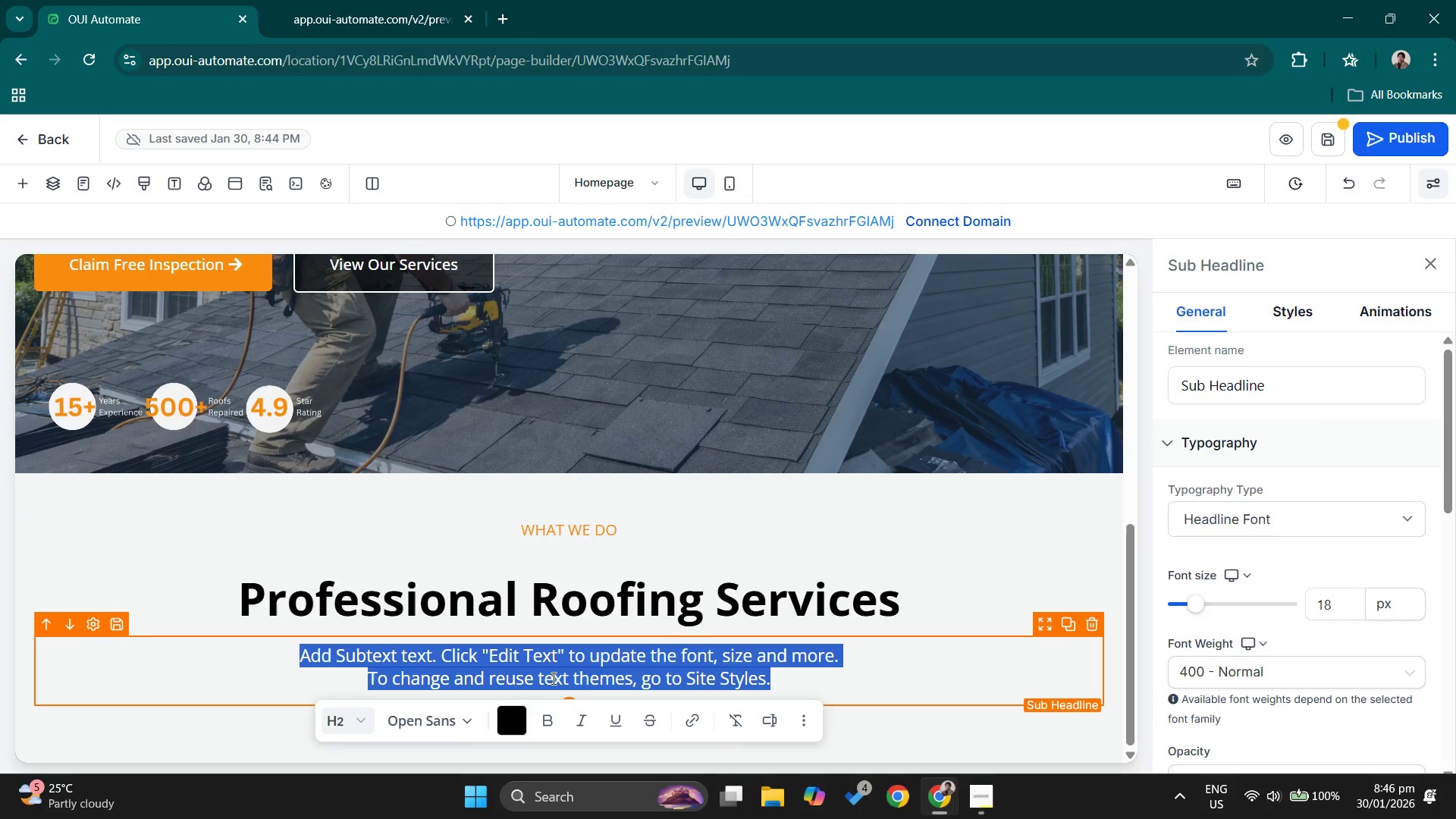 
key(Backspace)
type(From routine maintenance to emergency rea)
key(Backspace)
type(pairs. High-Alphine Roo)
key(Backspace)
key(Backspace)
key(Backspace)
key(Backspace)
key(Backspace)
key(Backspace)
key(Backspace)
type(in)
key(Backspace)
key(Backspace)
key(Backspace)
type(ine Roofing D)
key(Backspace)
type(delivers dependable solutiobs=)
key(Backspace)
key(Backspace)
key(Backspace)
type(ns fir eve)
key(Backspace)
key(Backspace)
key(Backspace)
key(Backspace)
key(Backspace)
type(o)
key(Backspace)
key(Backspace)
type(or every roofing need.)
 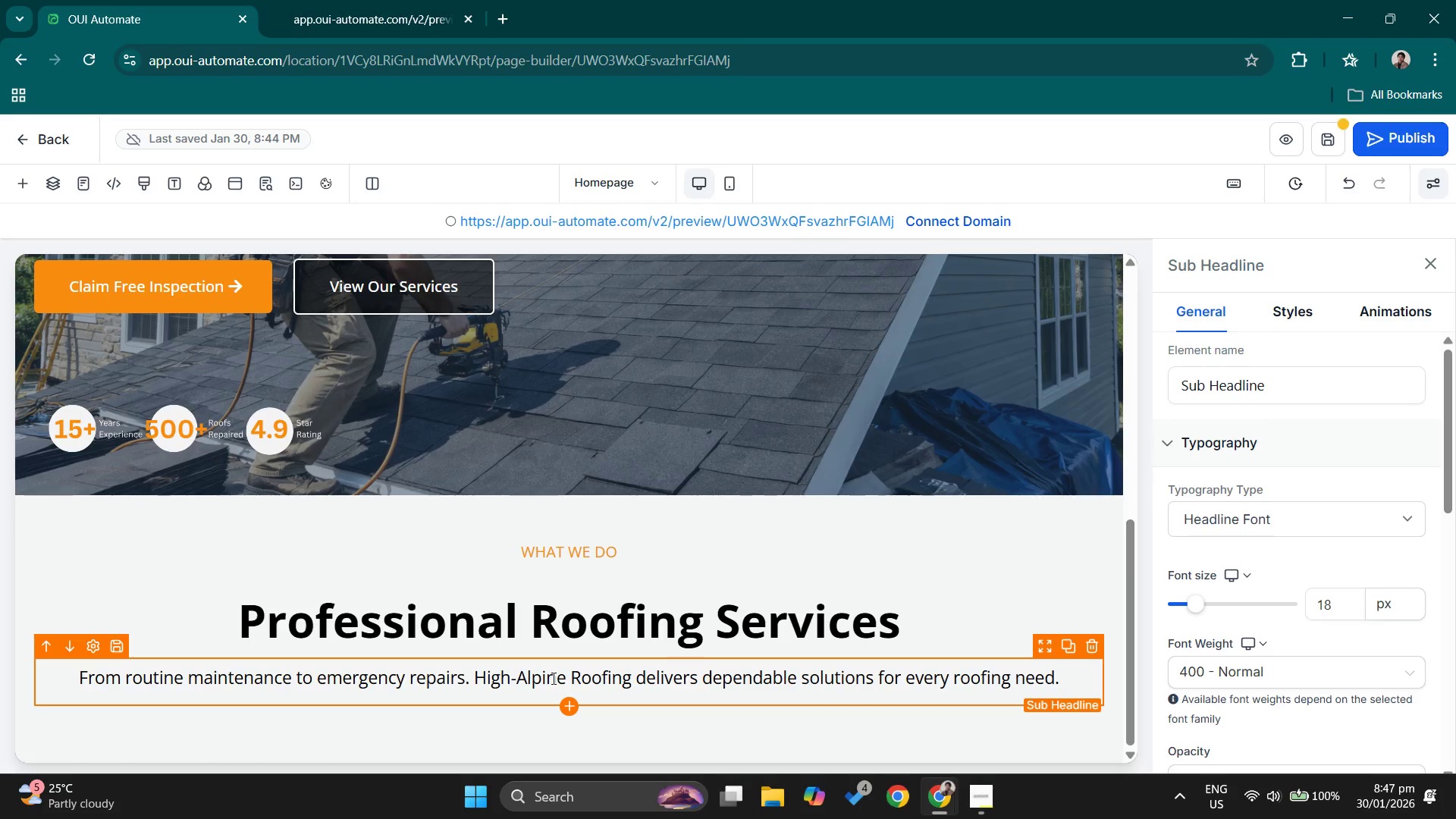 
left_click([726, 519])
 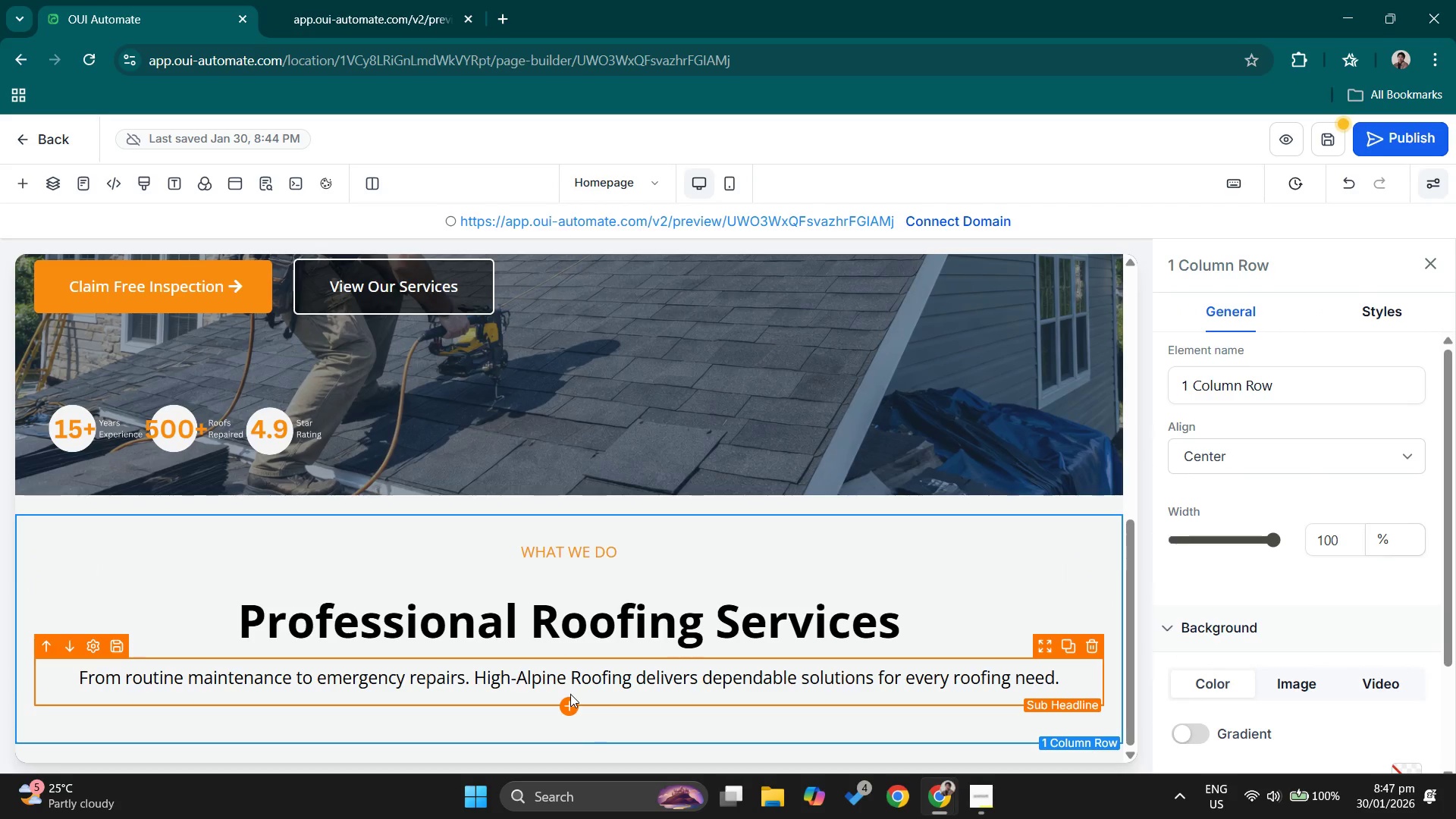 
left_click([572, 701])
 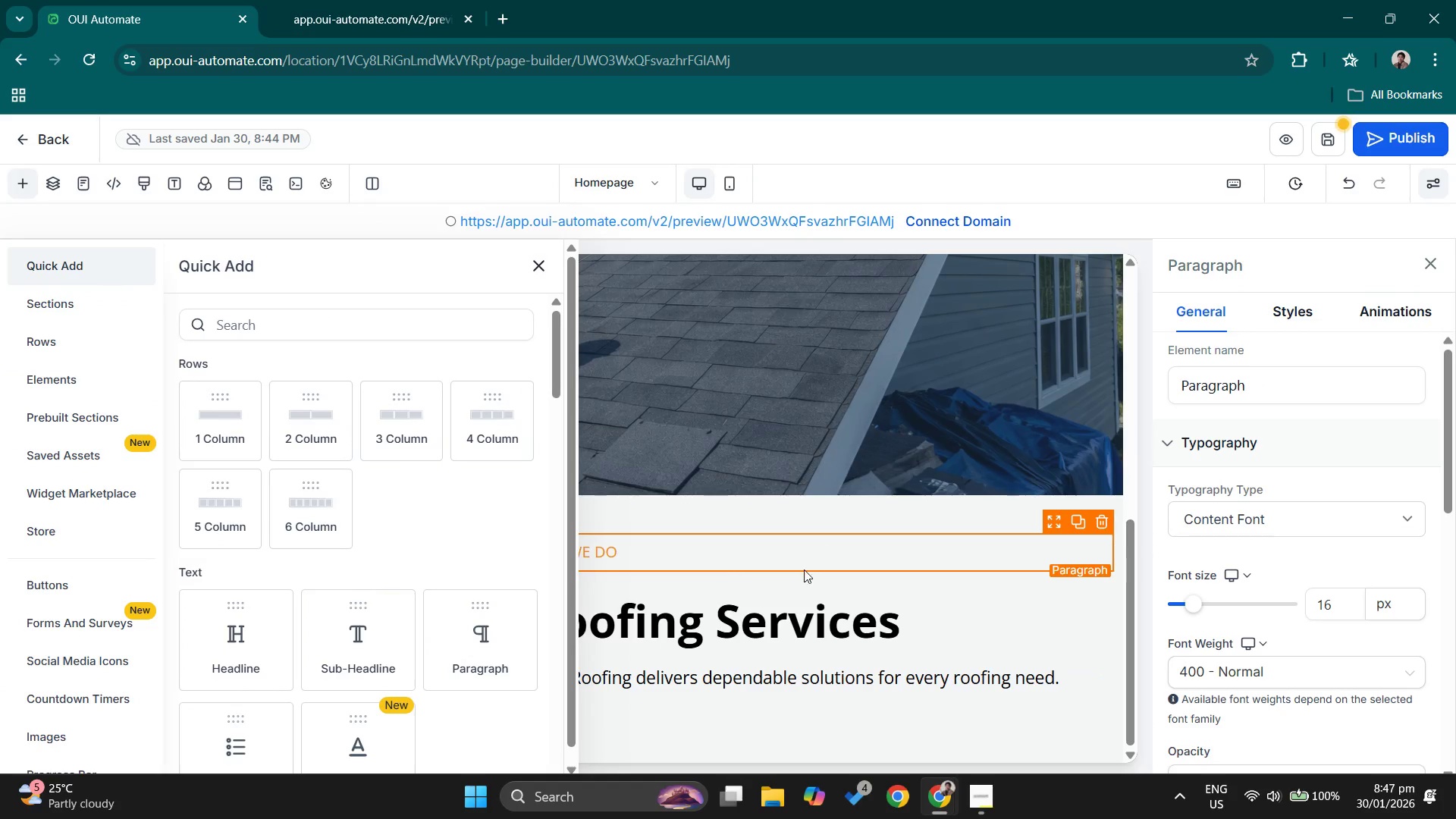 
left_click([768, 634])
 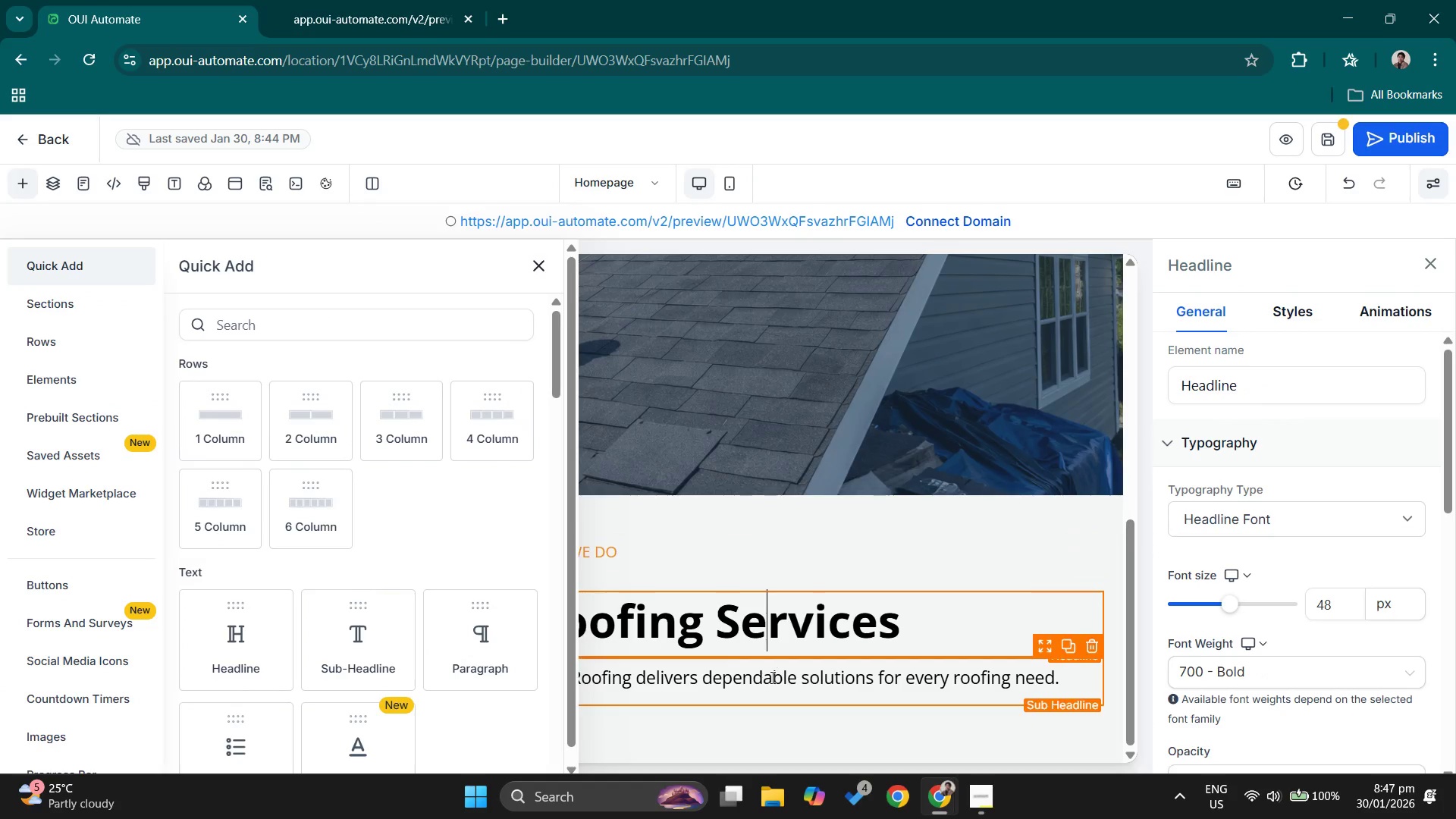 
left_click([771, 677])
 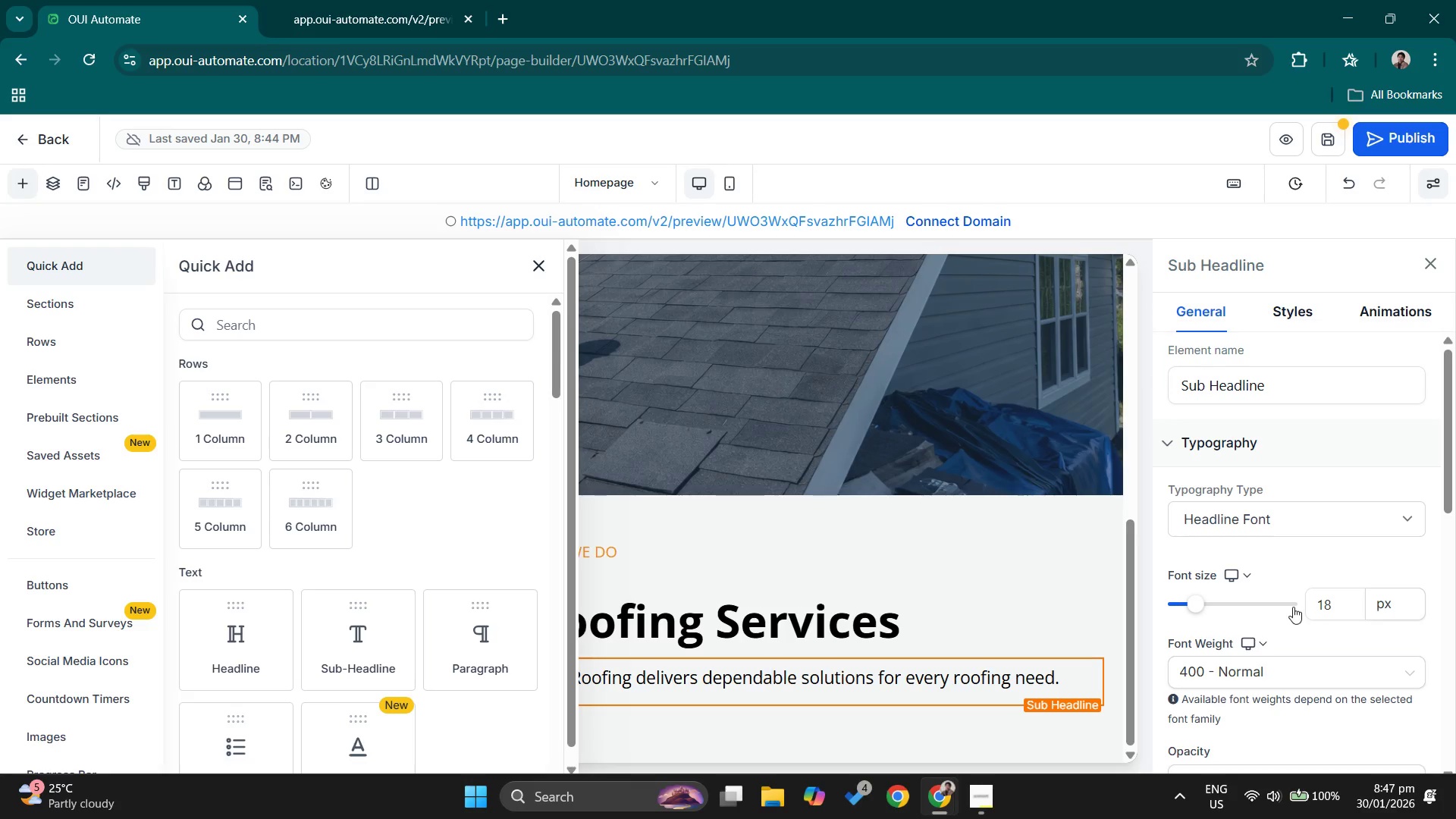 
scroll: coordinate [1295, 607], scroll_direction: up, amount: 1.0
 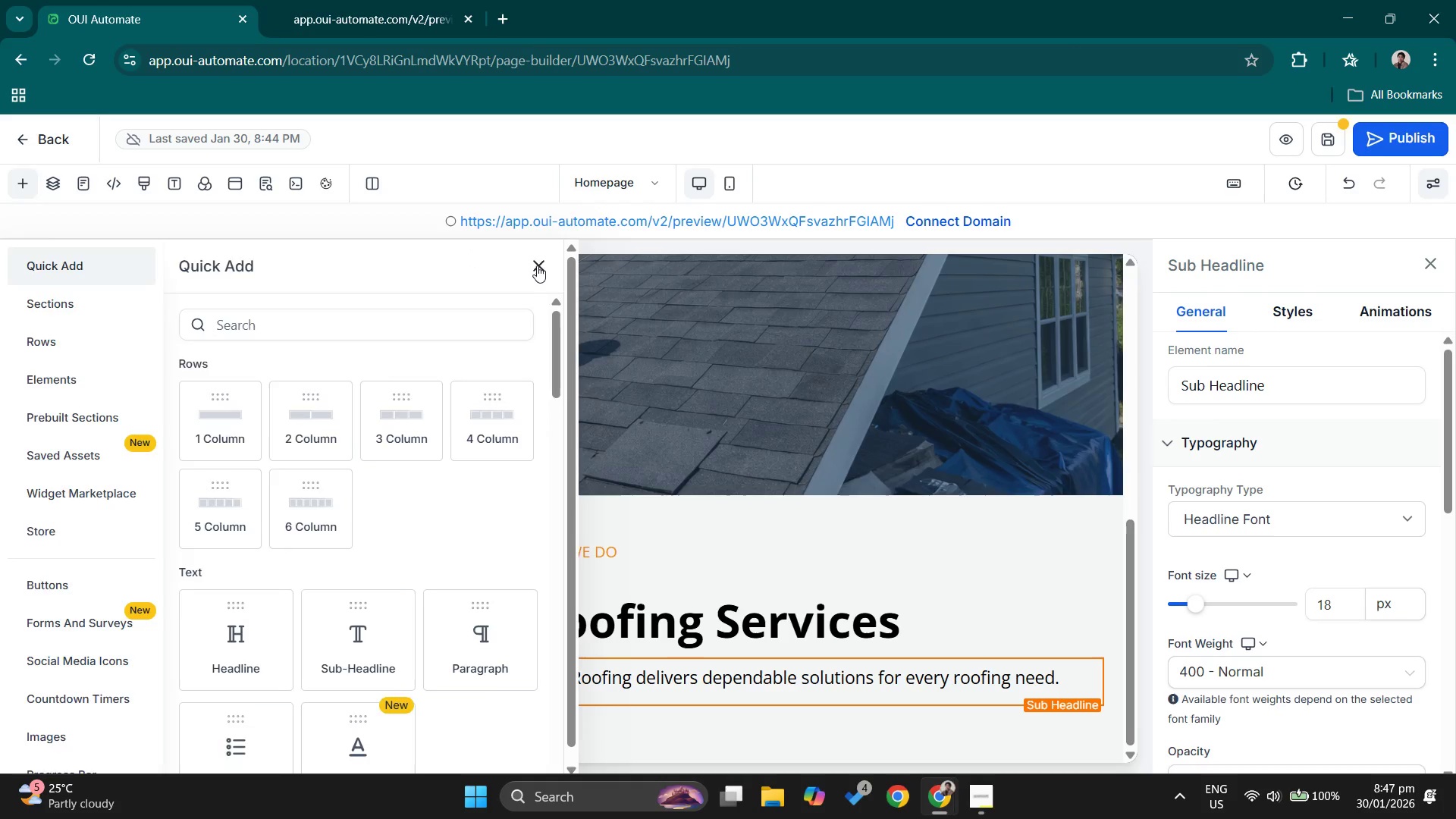 
scroll: coordinate [851, 497], scroll_direction: down, amount: 3.0
 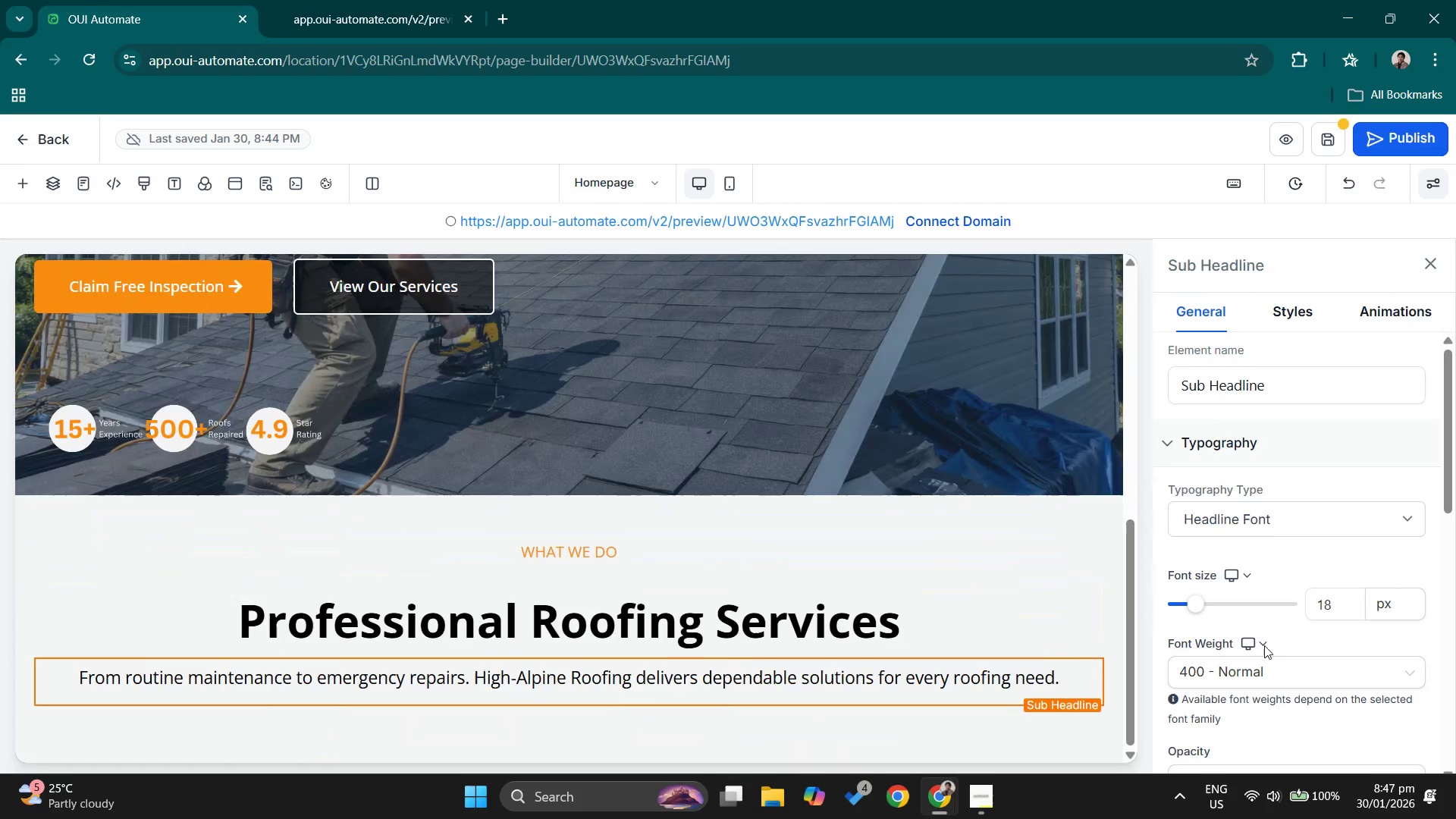 
scroll: coordinate [1310, 609], scroll_direction: up, amount: 1.0
 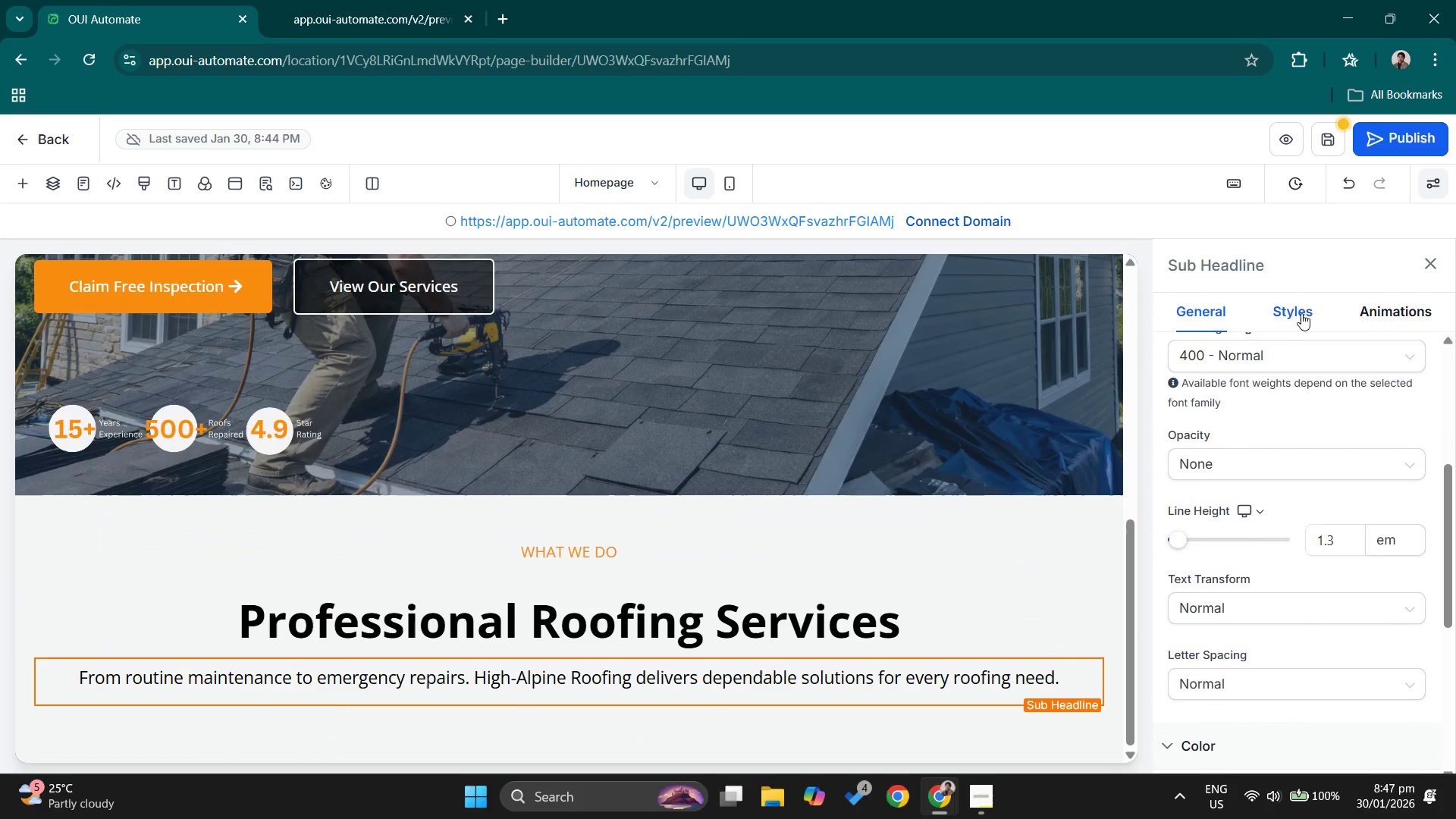 
left_click([1301, 313])
 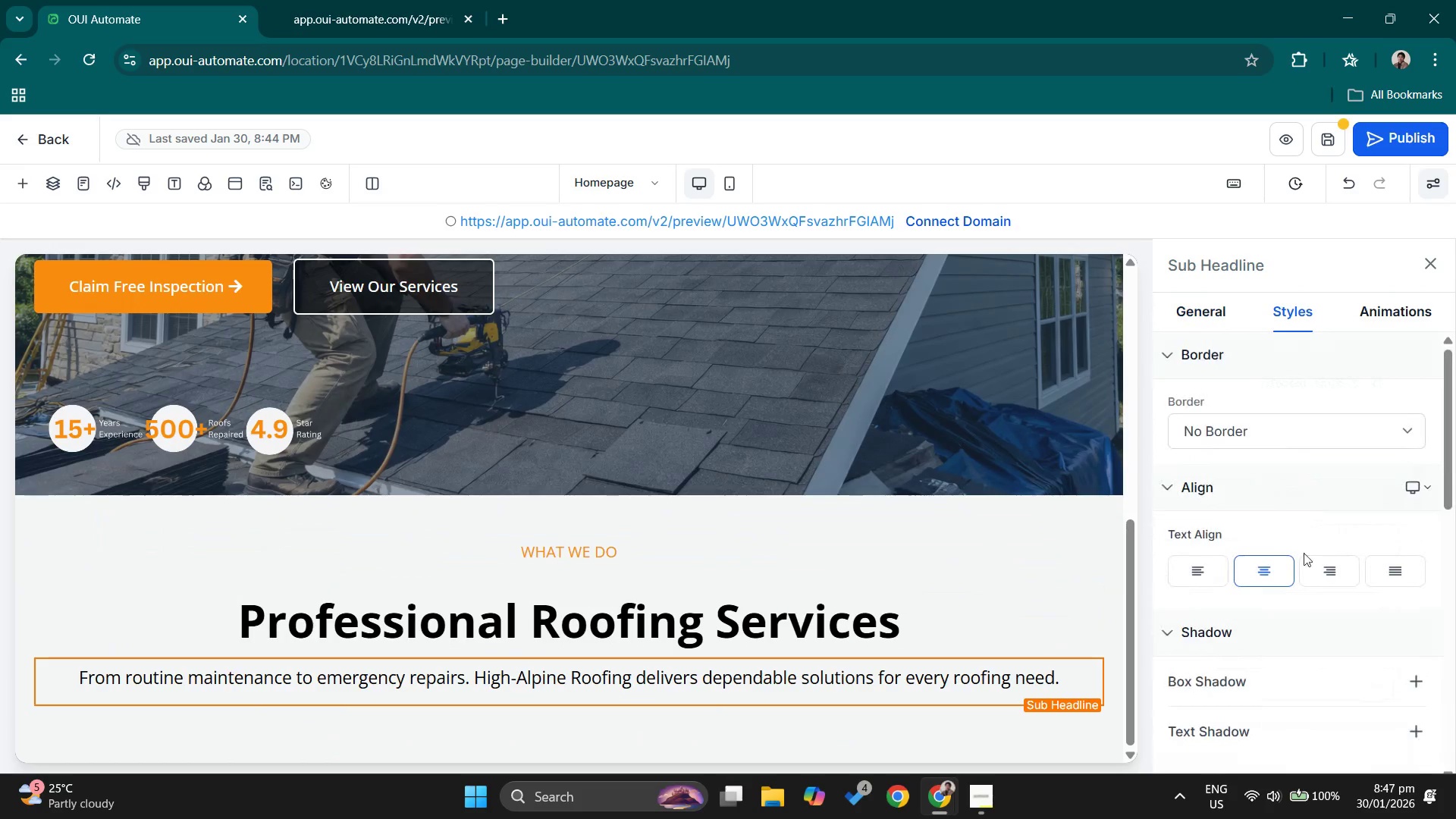 
scroll: coordinate [1302, 566], scroll_direction: down, amount: 3.0
 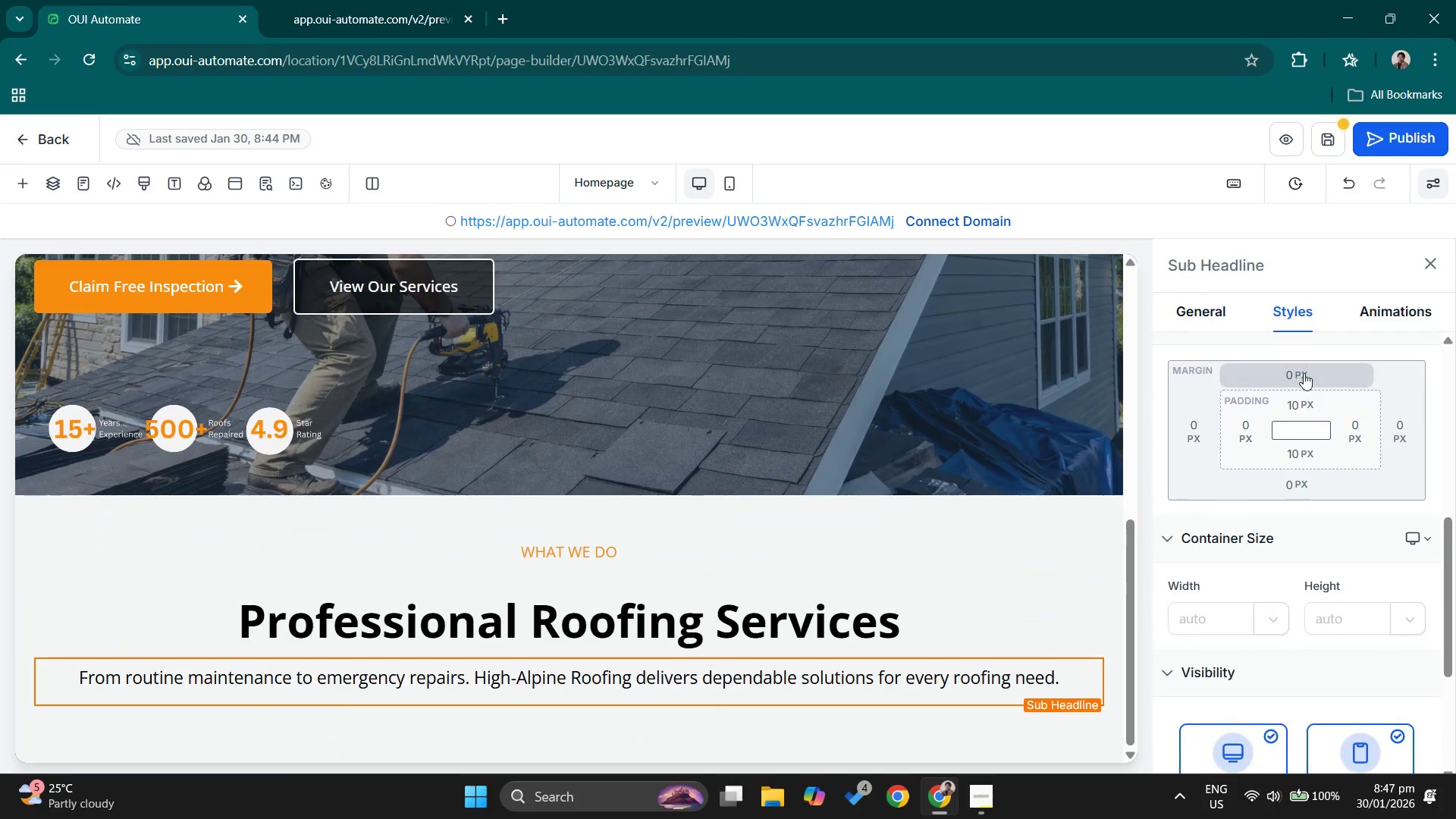 
left_click([1304, 372])
 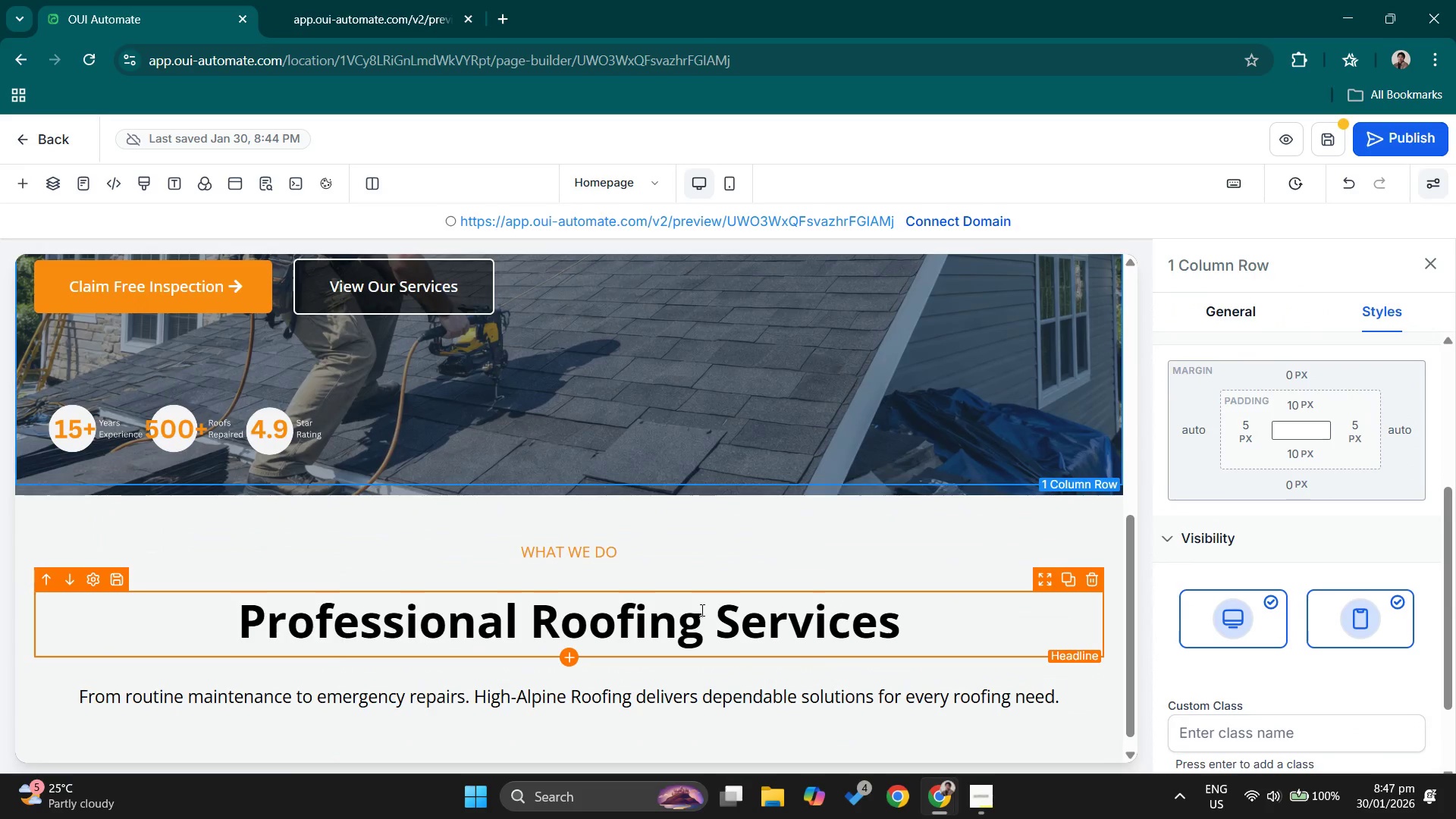 
left_click([684, 704])
 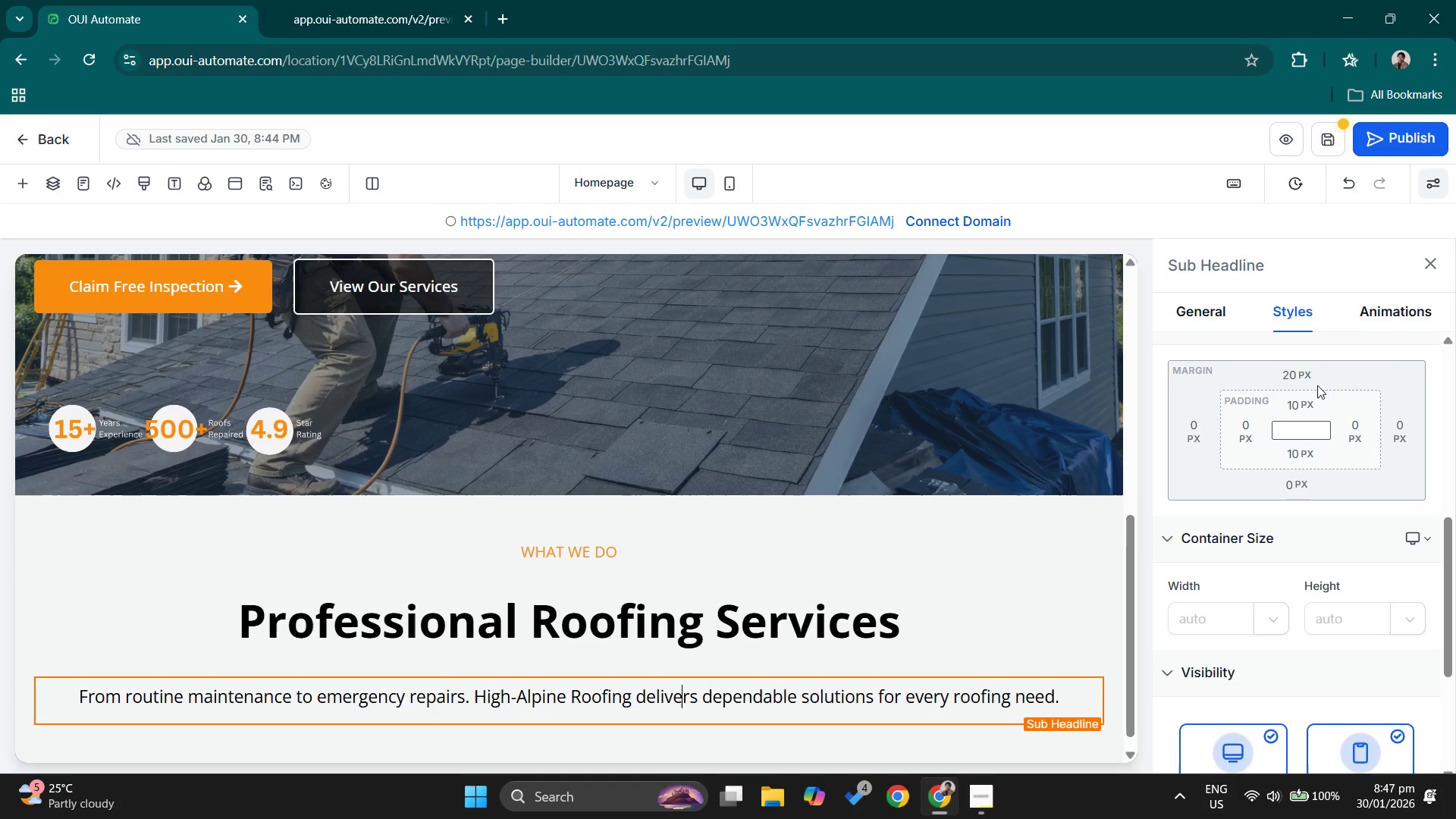 
left_click([1310, 378])
 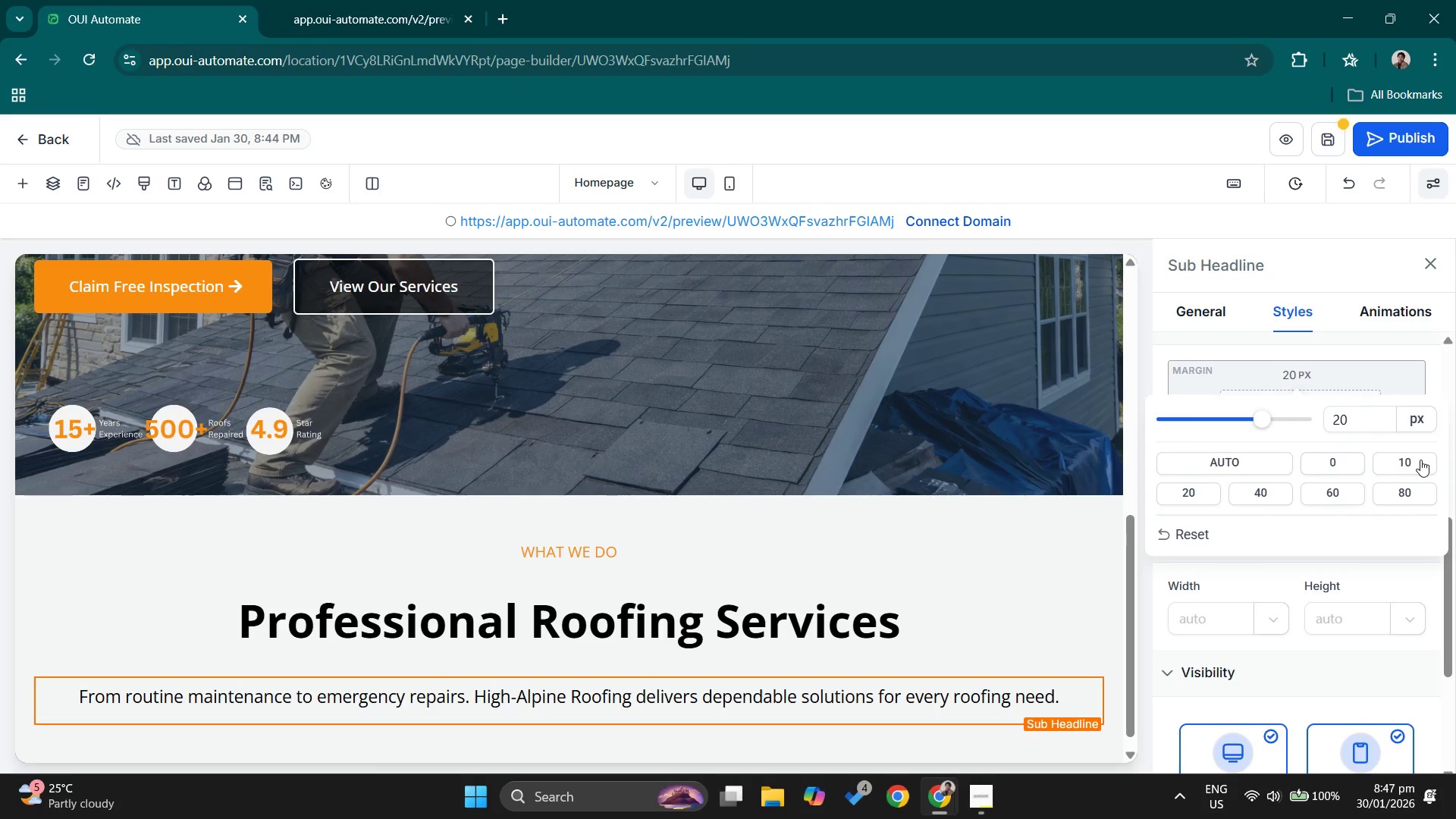 
left_click([1419, 458])
 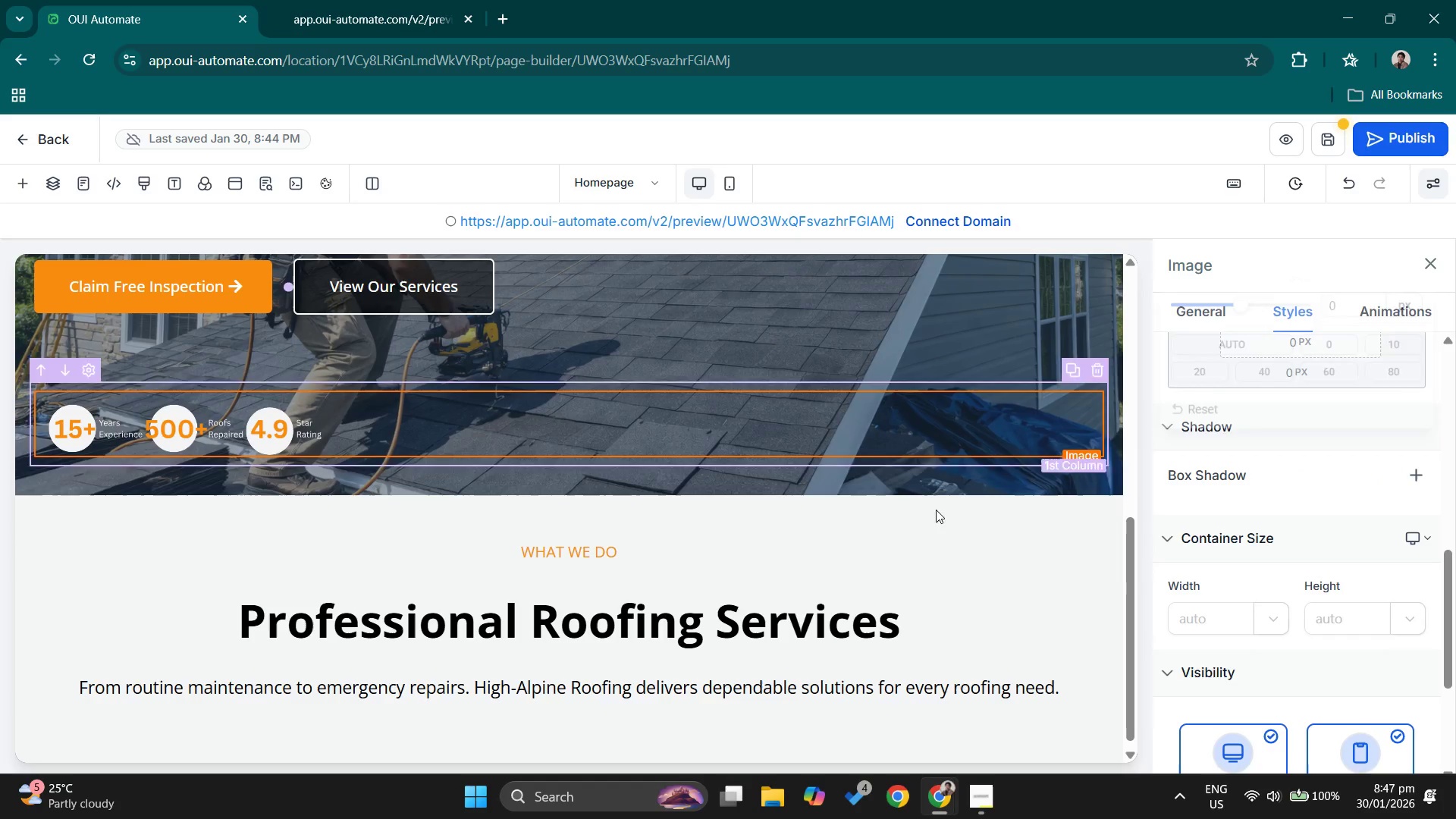 
left_click([887, 689])
 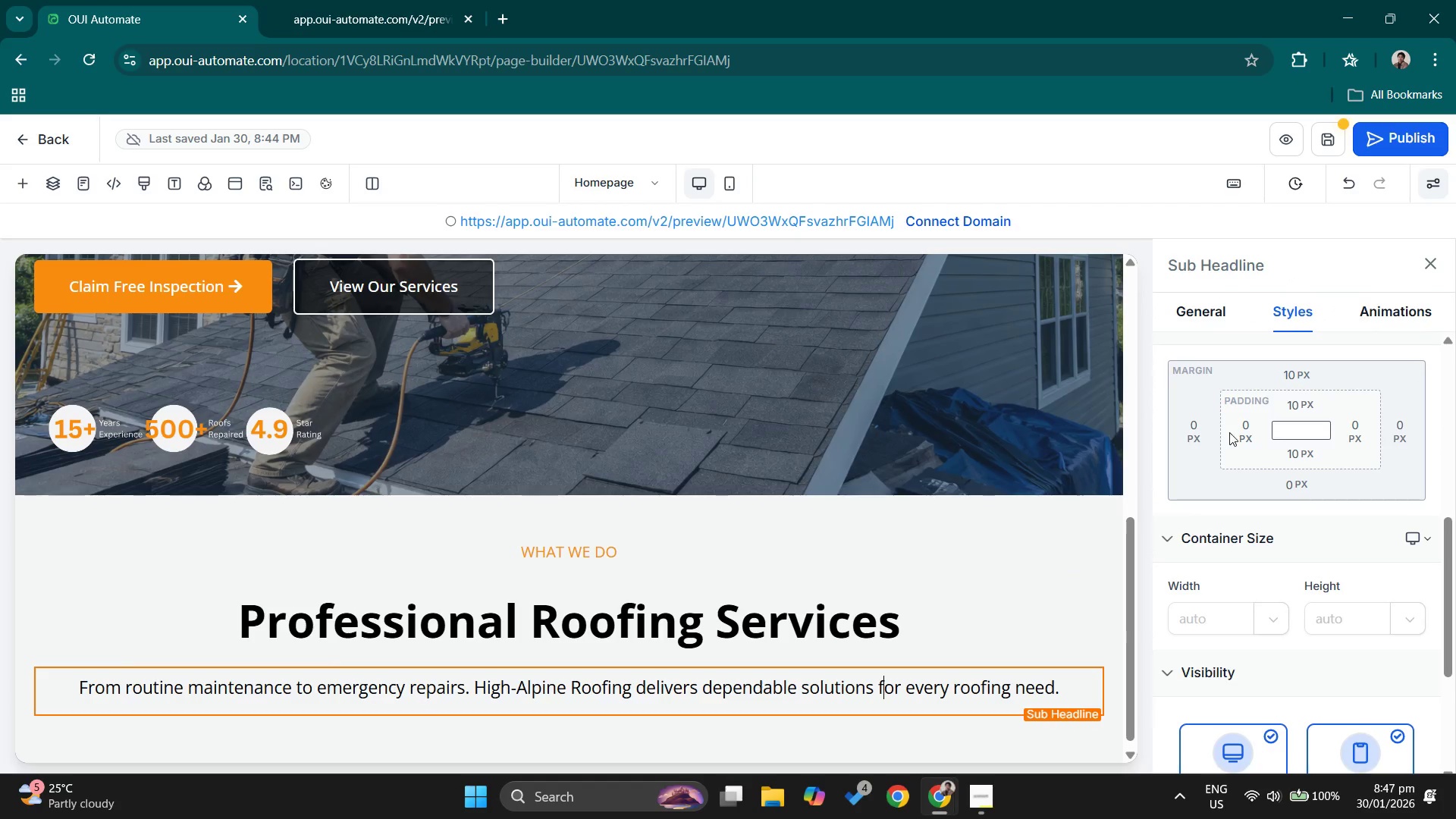 
left_click([1314, 371])
 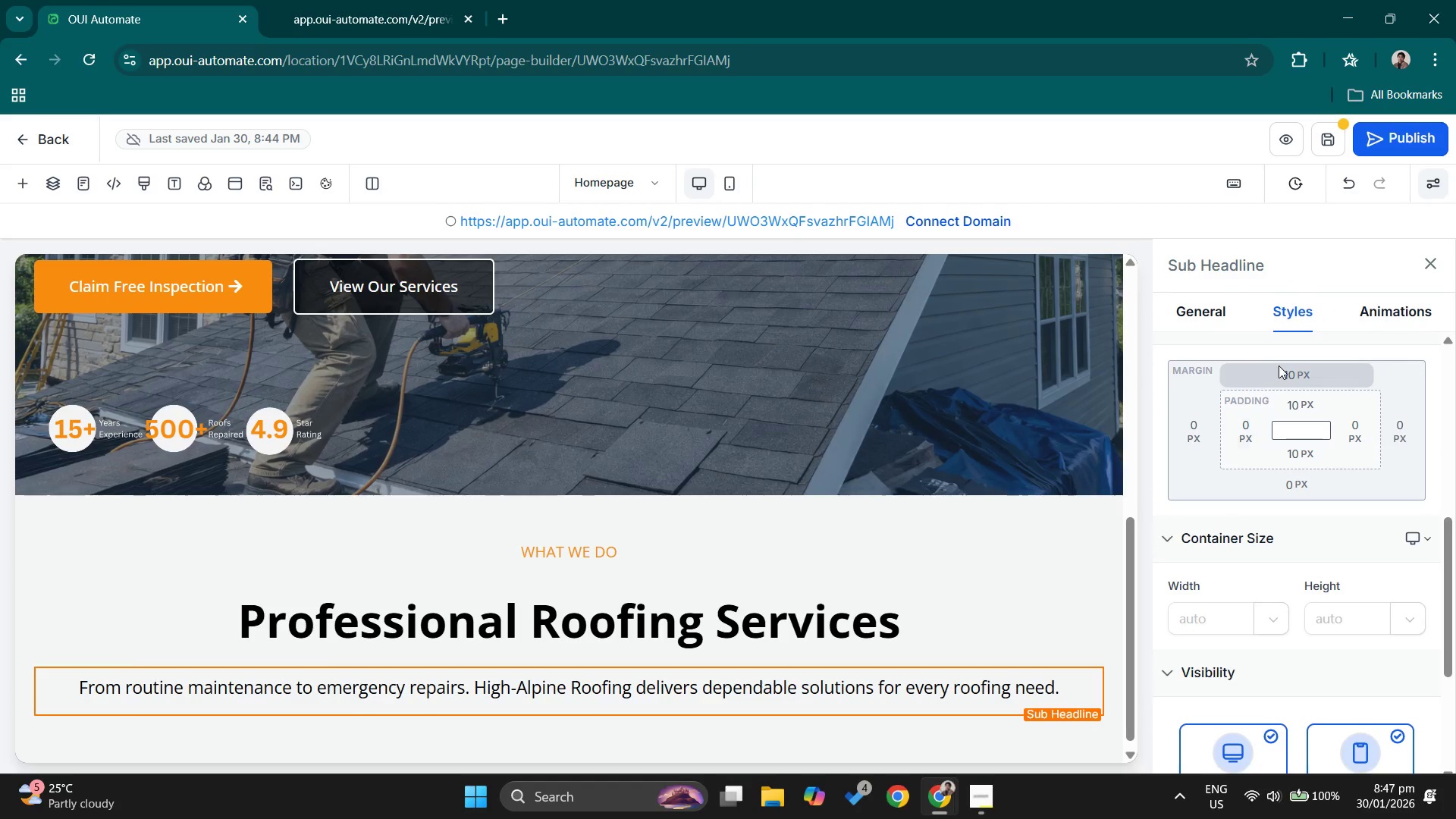 
left_click([1279, 366])
 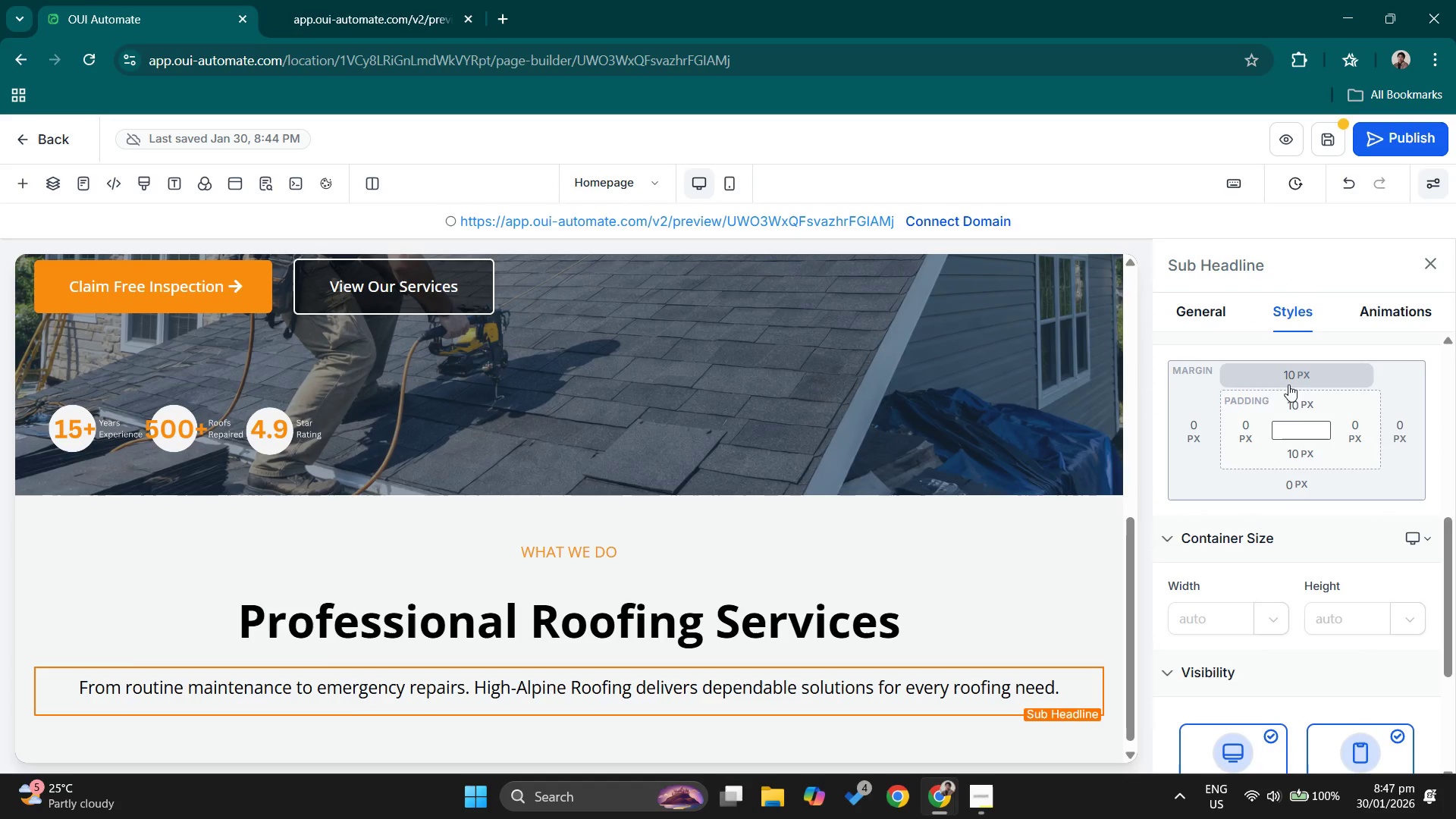 
left_click([1291, 381])
 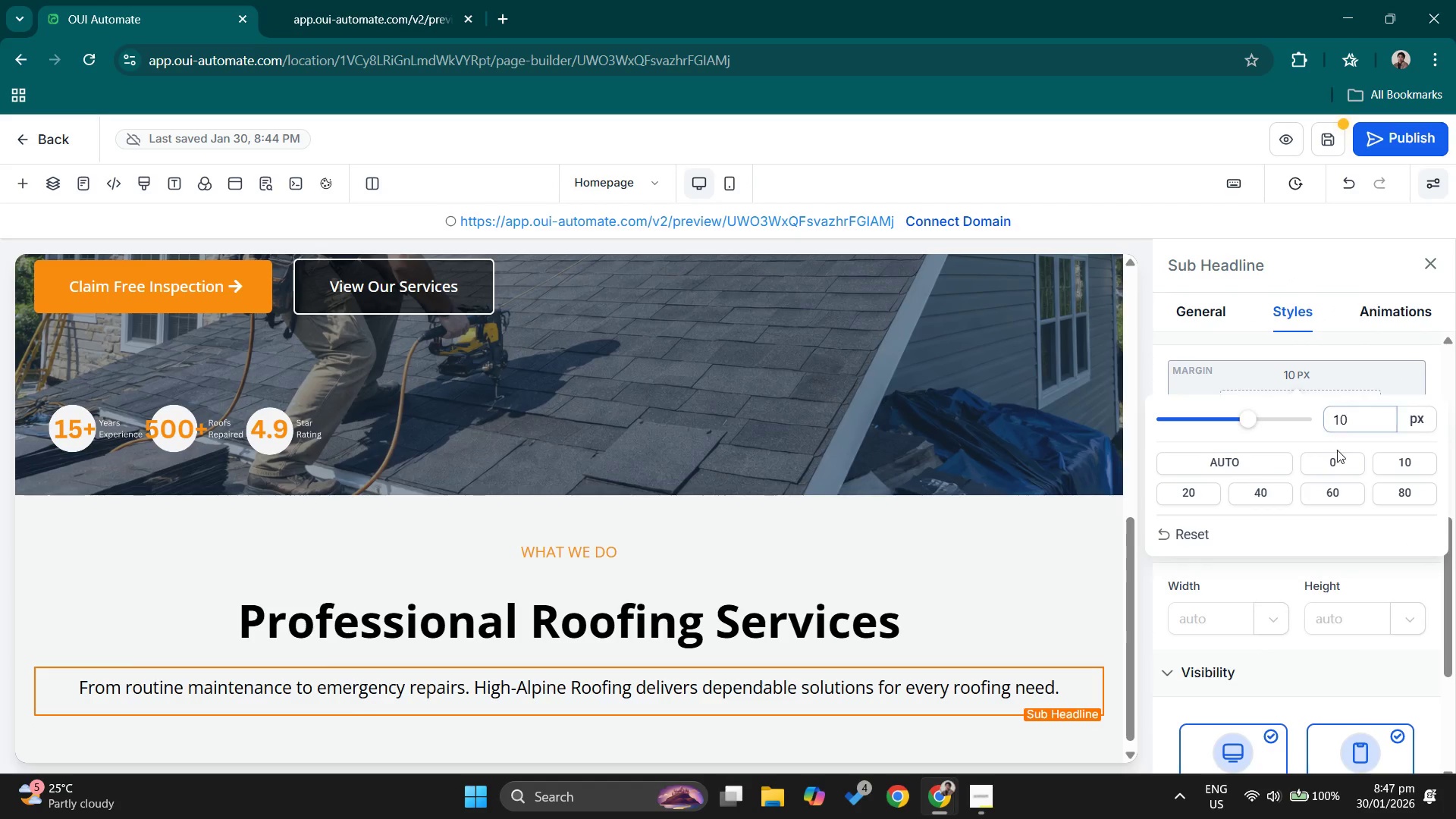 
left_click([1335, 452])
 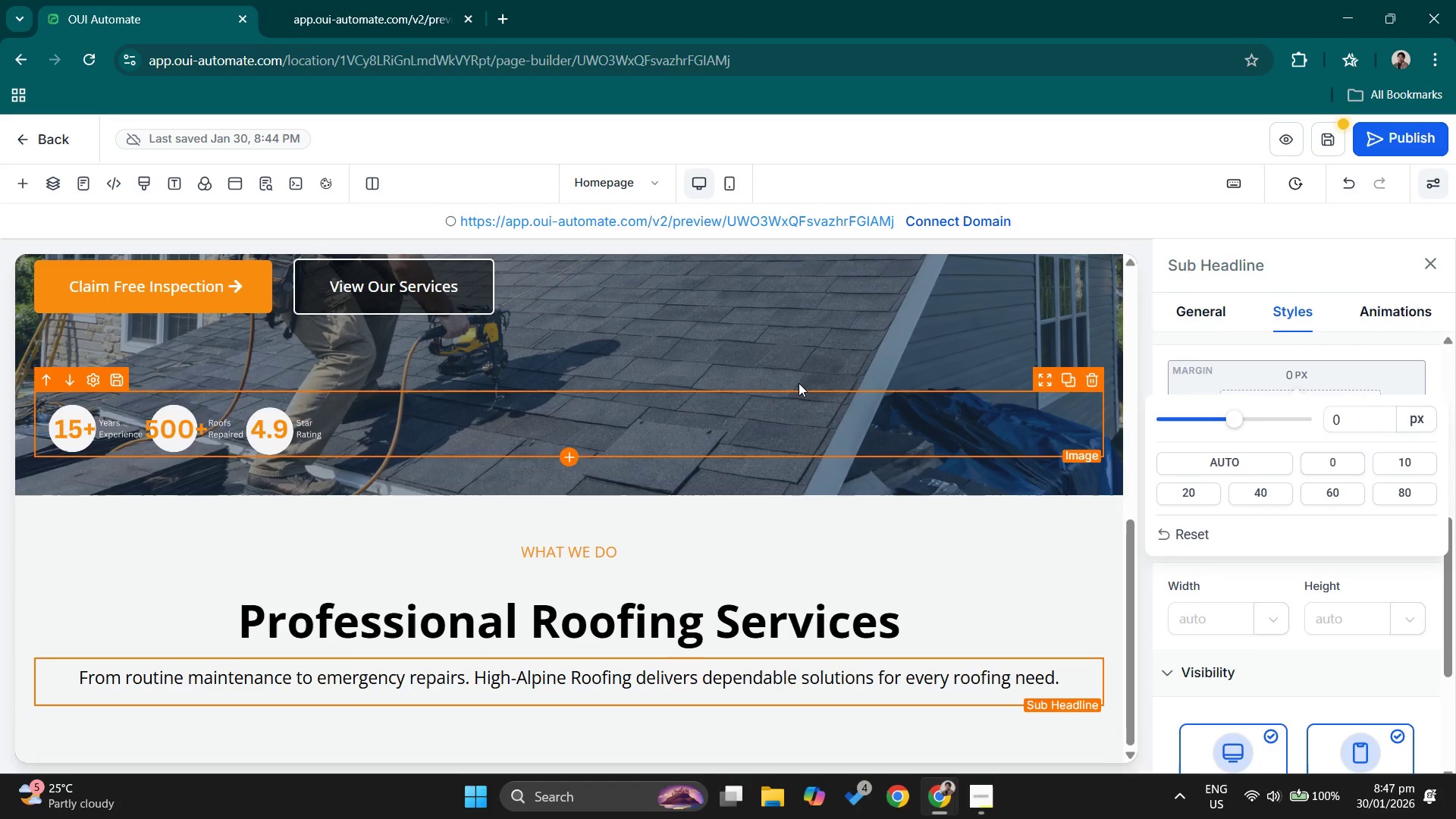 
left_click_drag(start_coordinate=[791, 381], to_coordinate=[799, 381])
 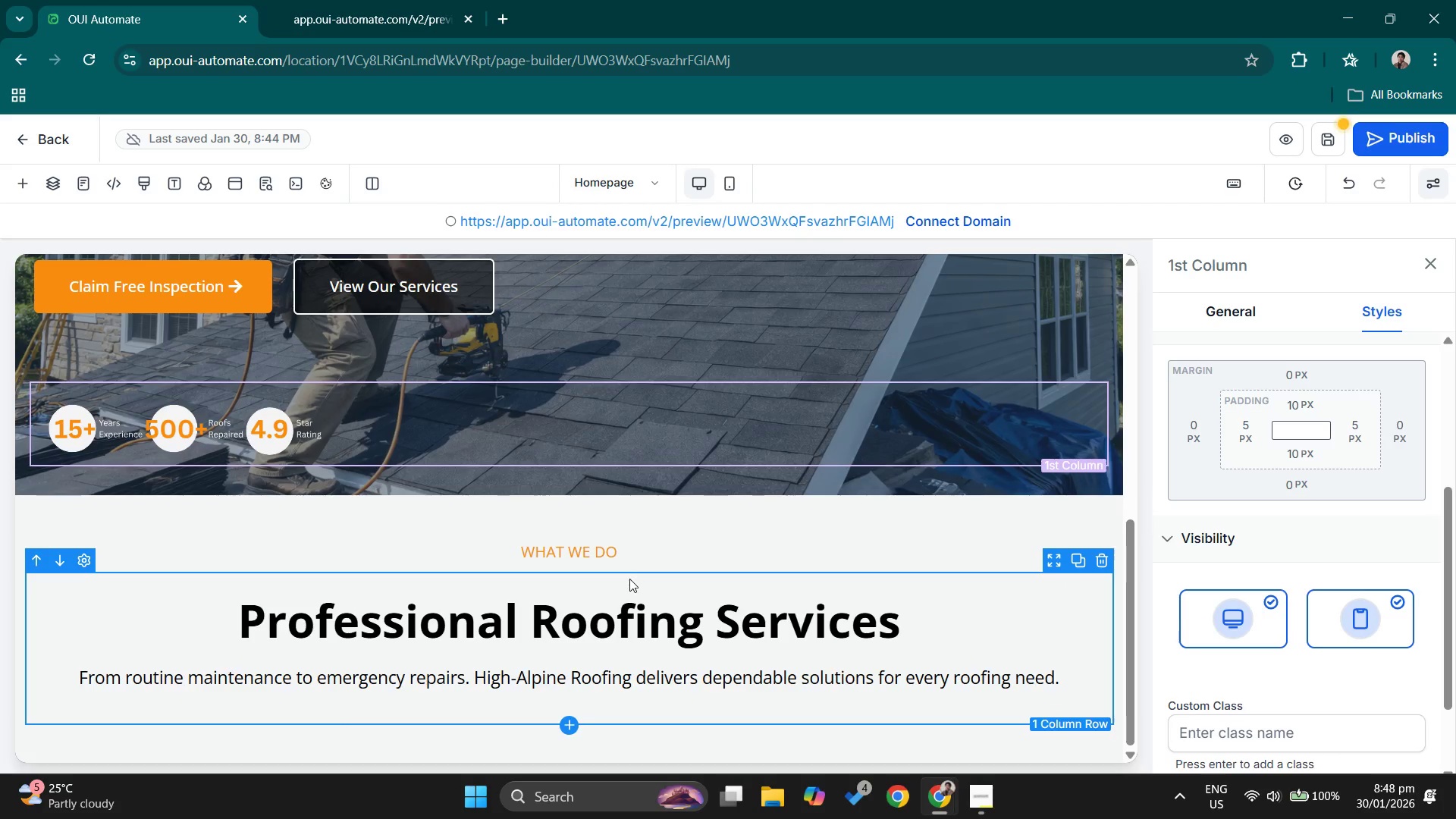 
wait(7.59)
 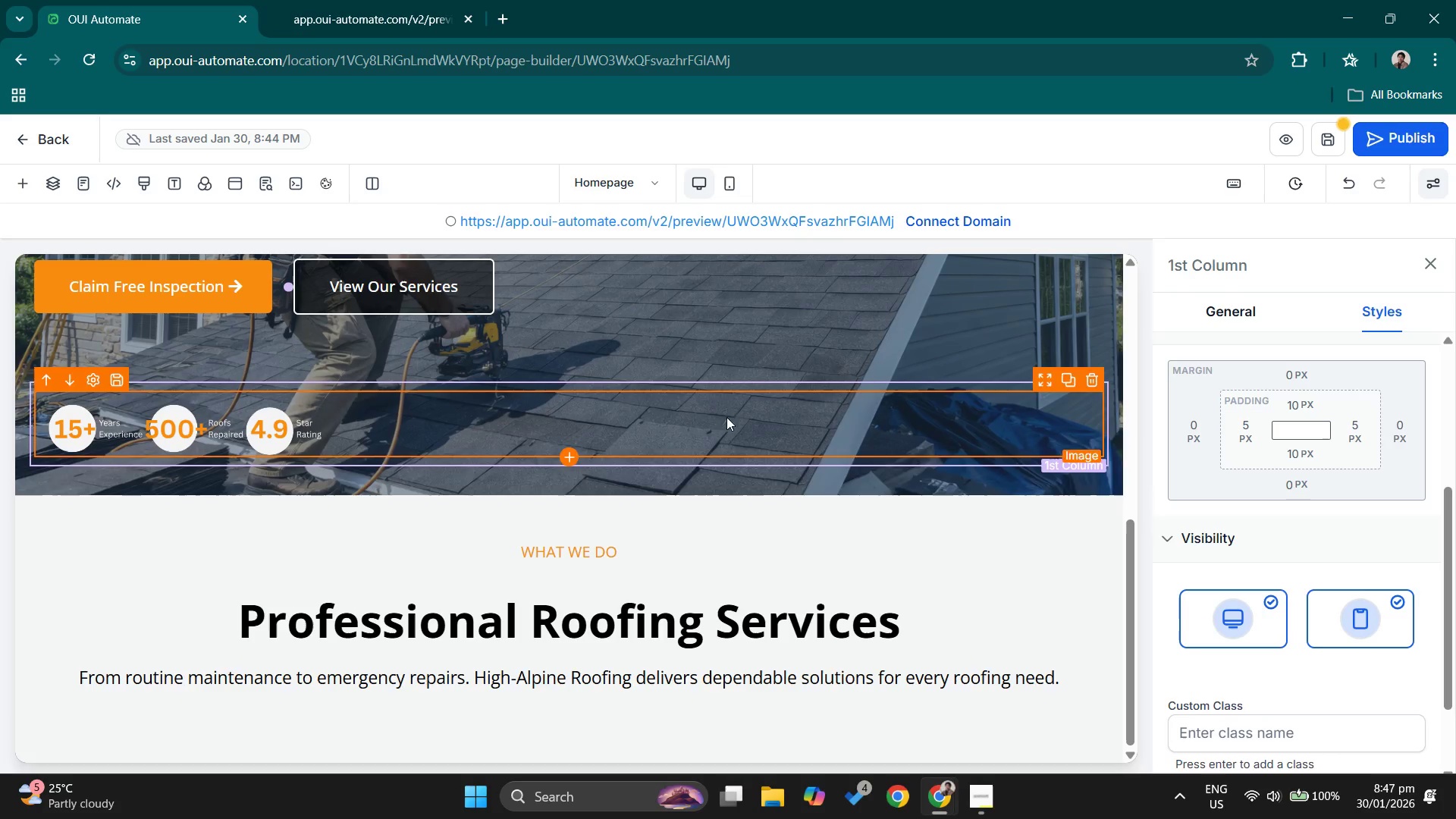 
left_click([573, 652])
 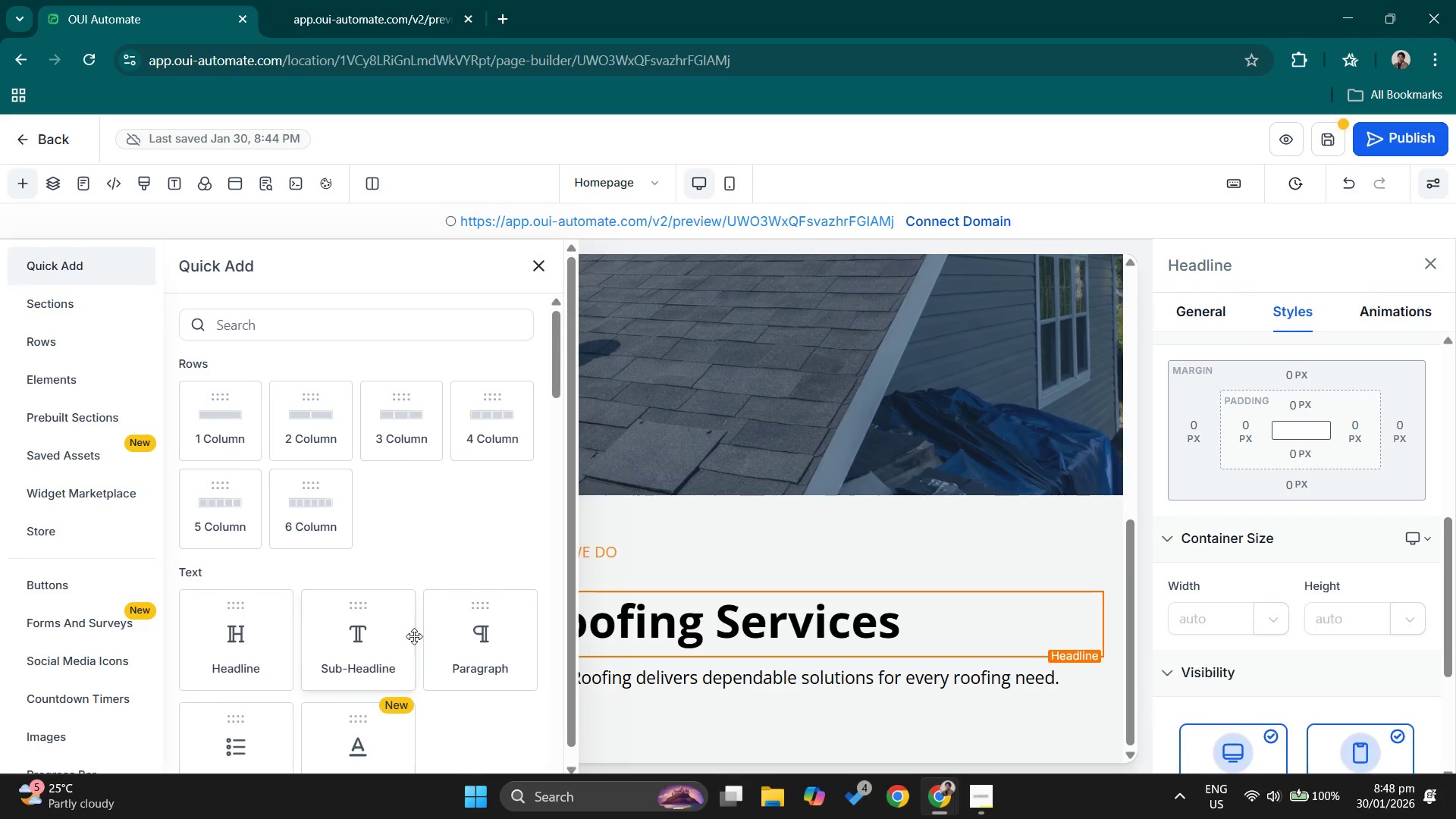 
left_click([391, 638])
 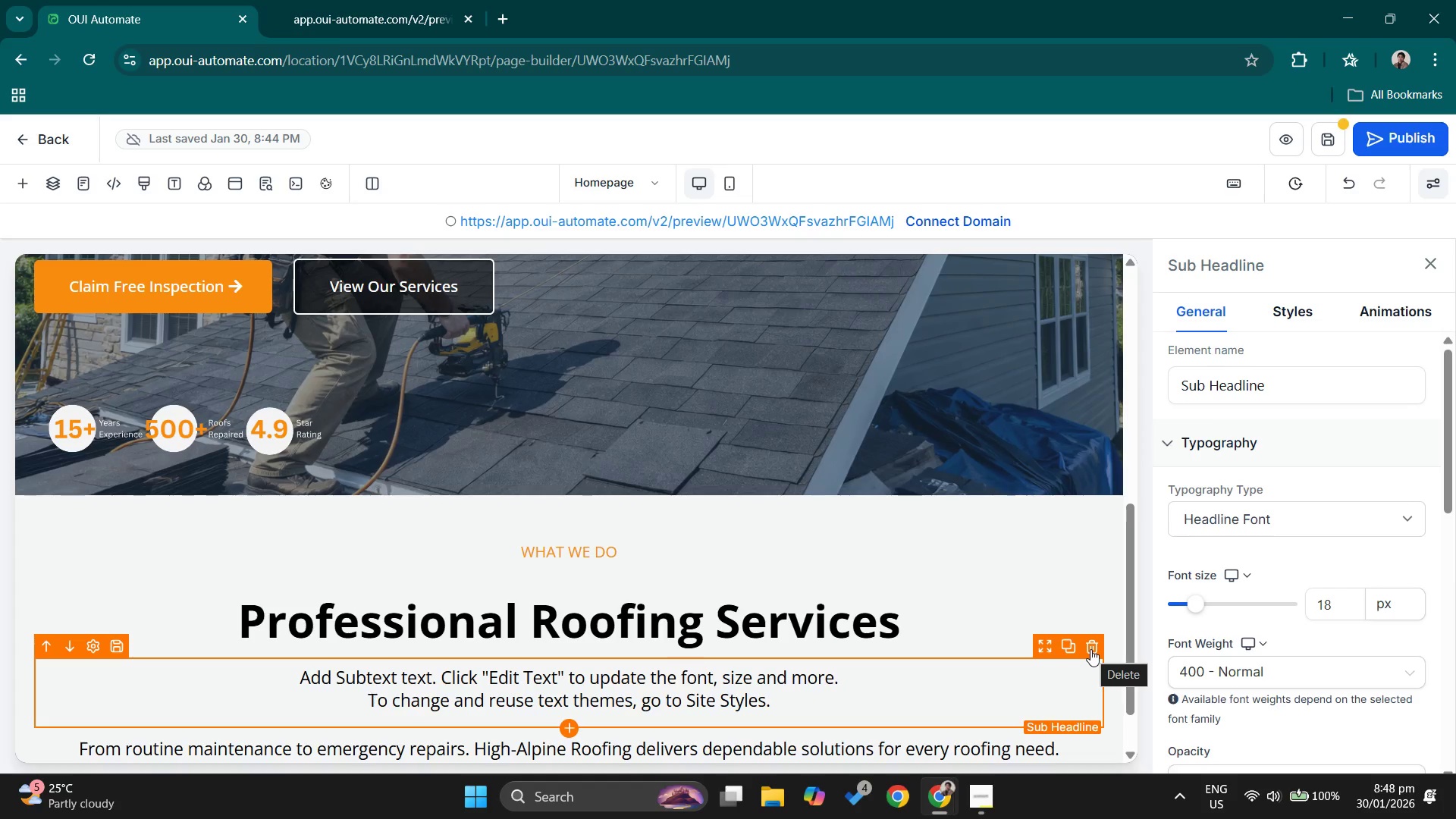 
double_click([726, 675])
 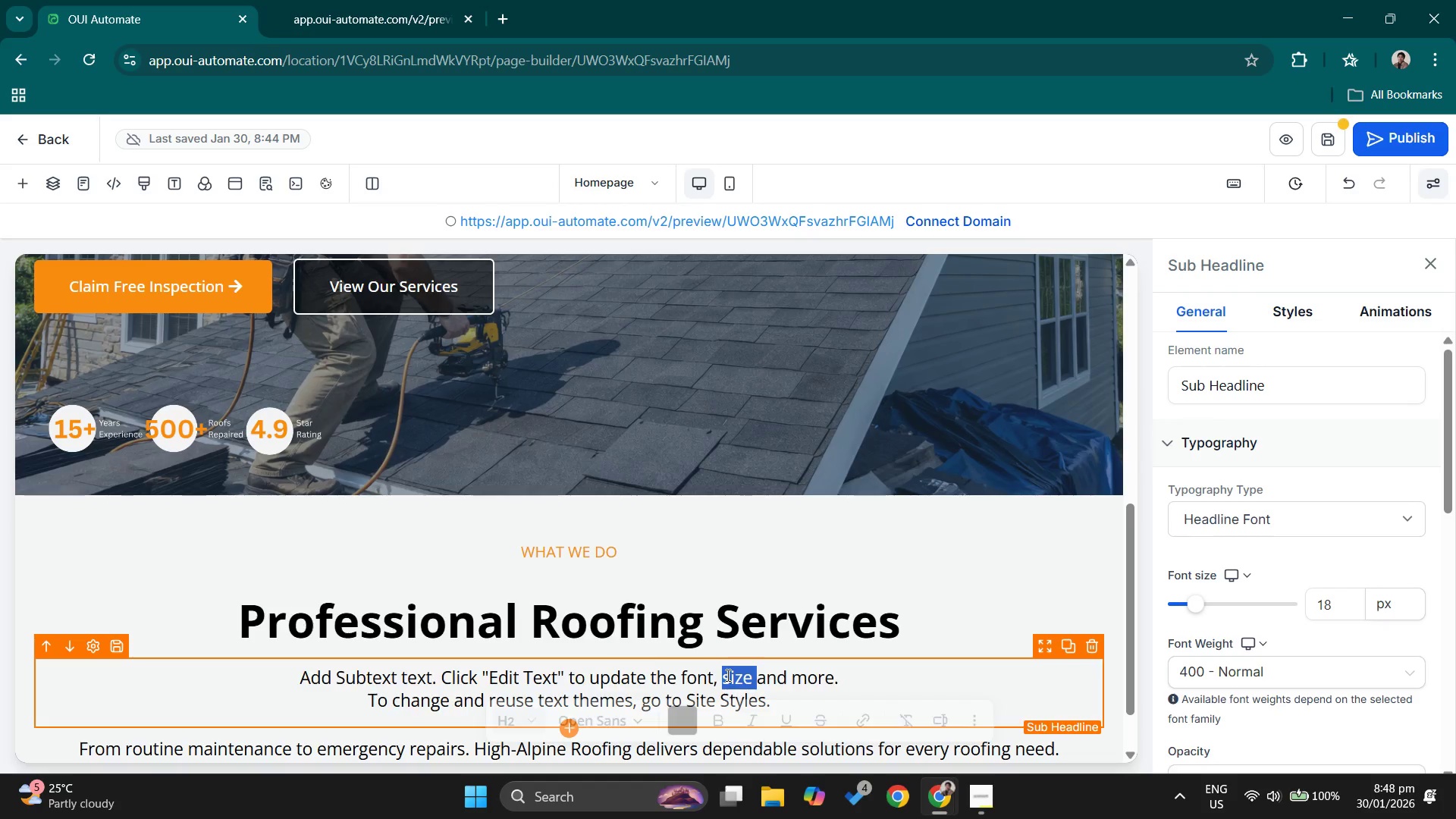 
triple_click([726, 675])
 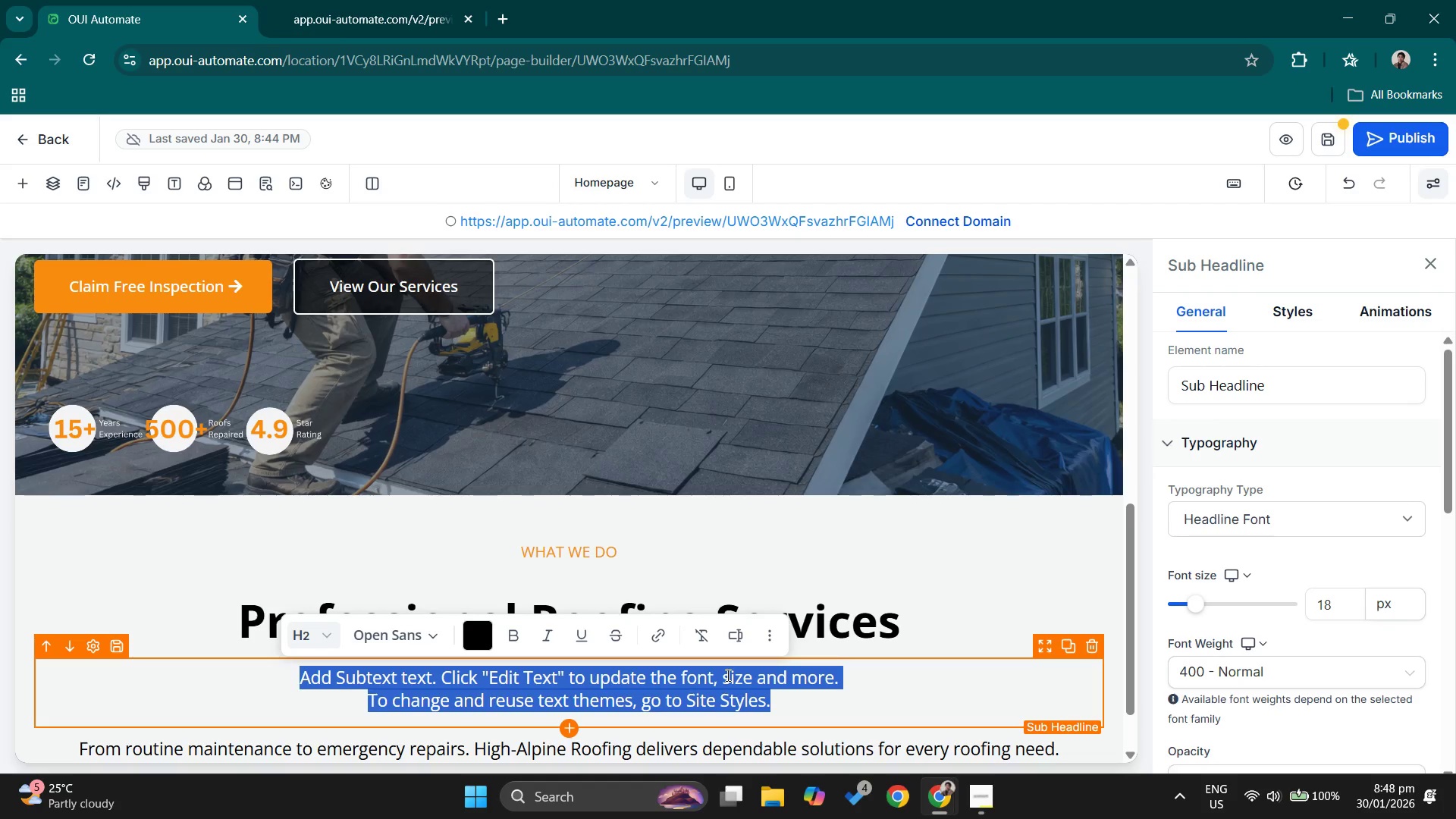 
type(What)
key(Backspace)
key(Backspace)
key(Backspace)
type(HAT WE DO)
 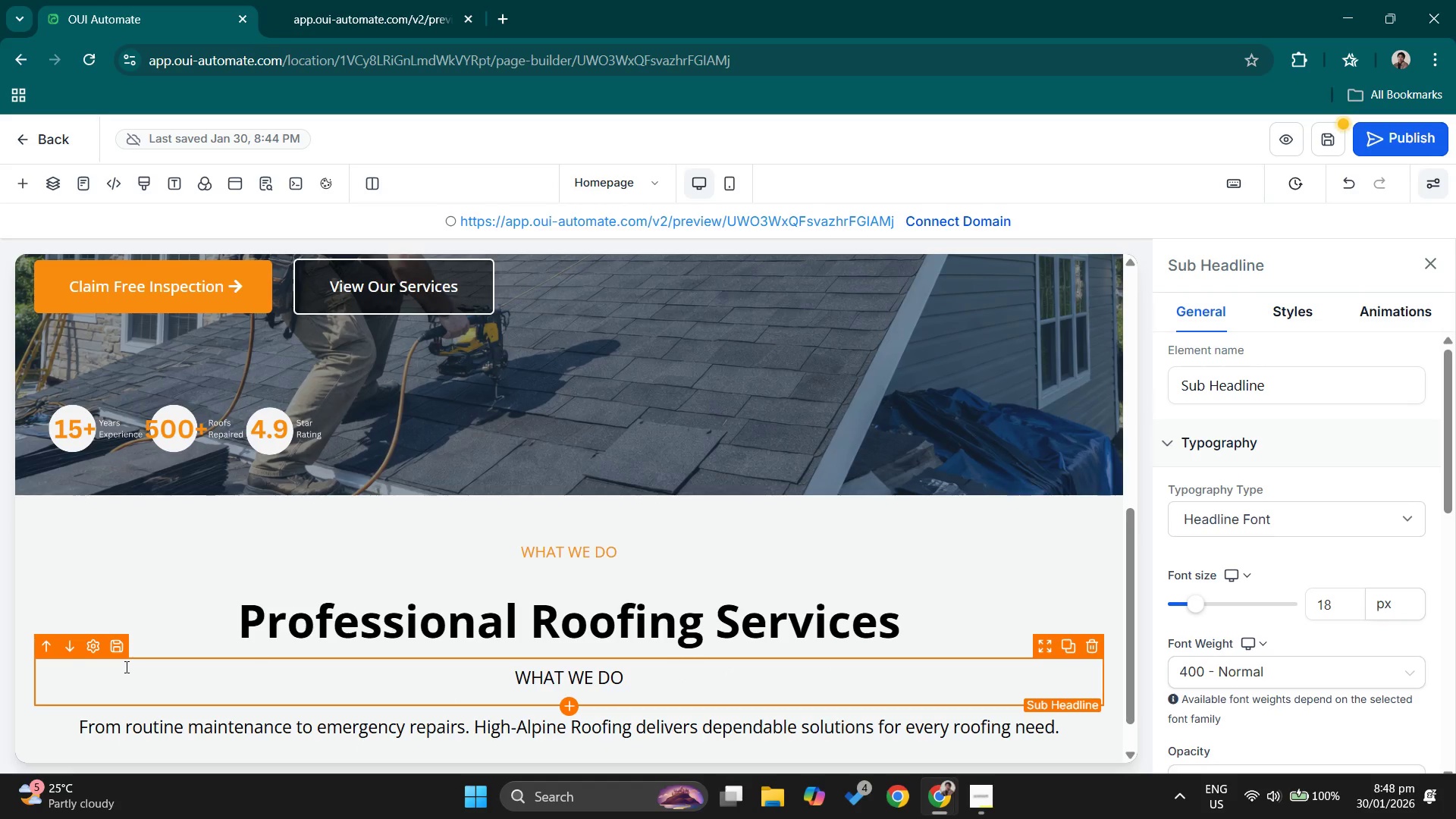 
left_click([38, 649])
 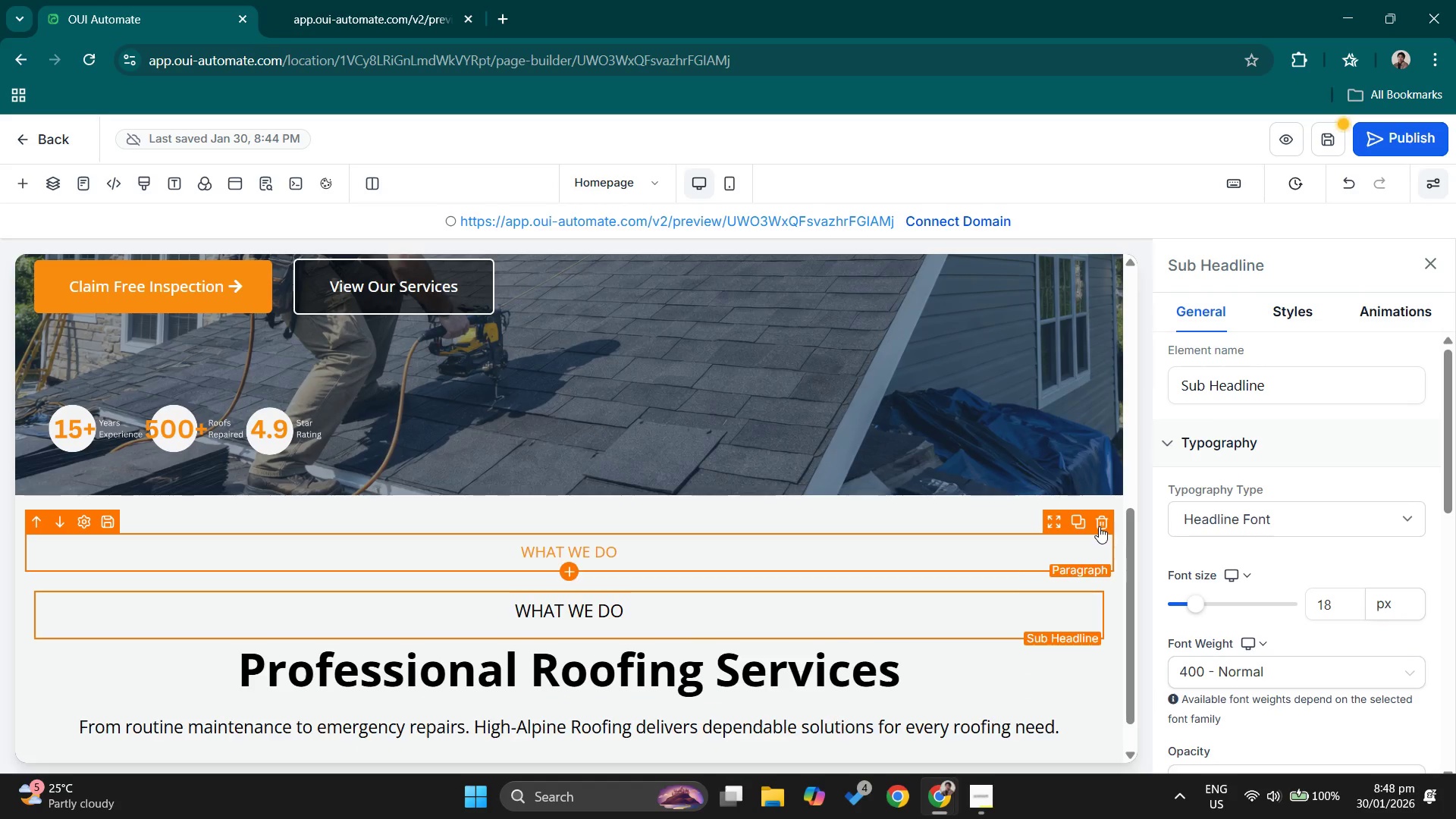 
left_click([647, 570])
 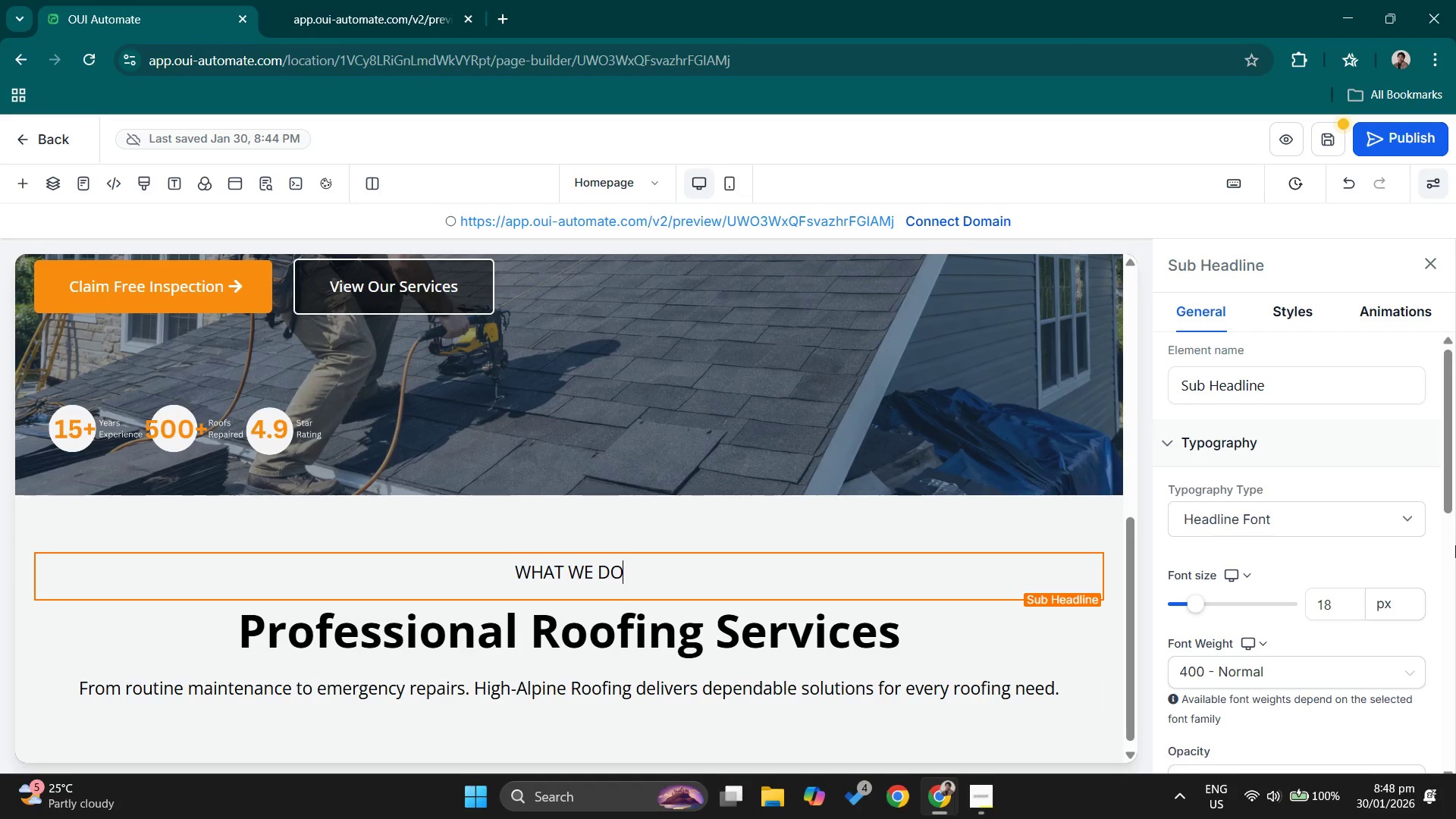 
scroll: coordinate [1334, 594], scroll_direction: down, amount: 8.0
 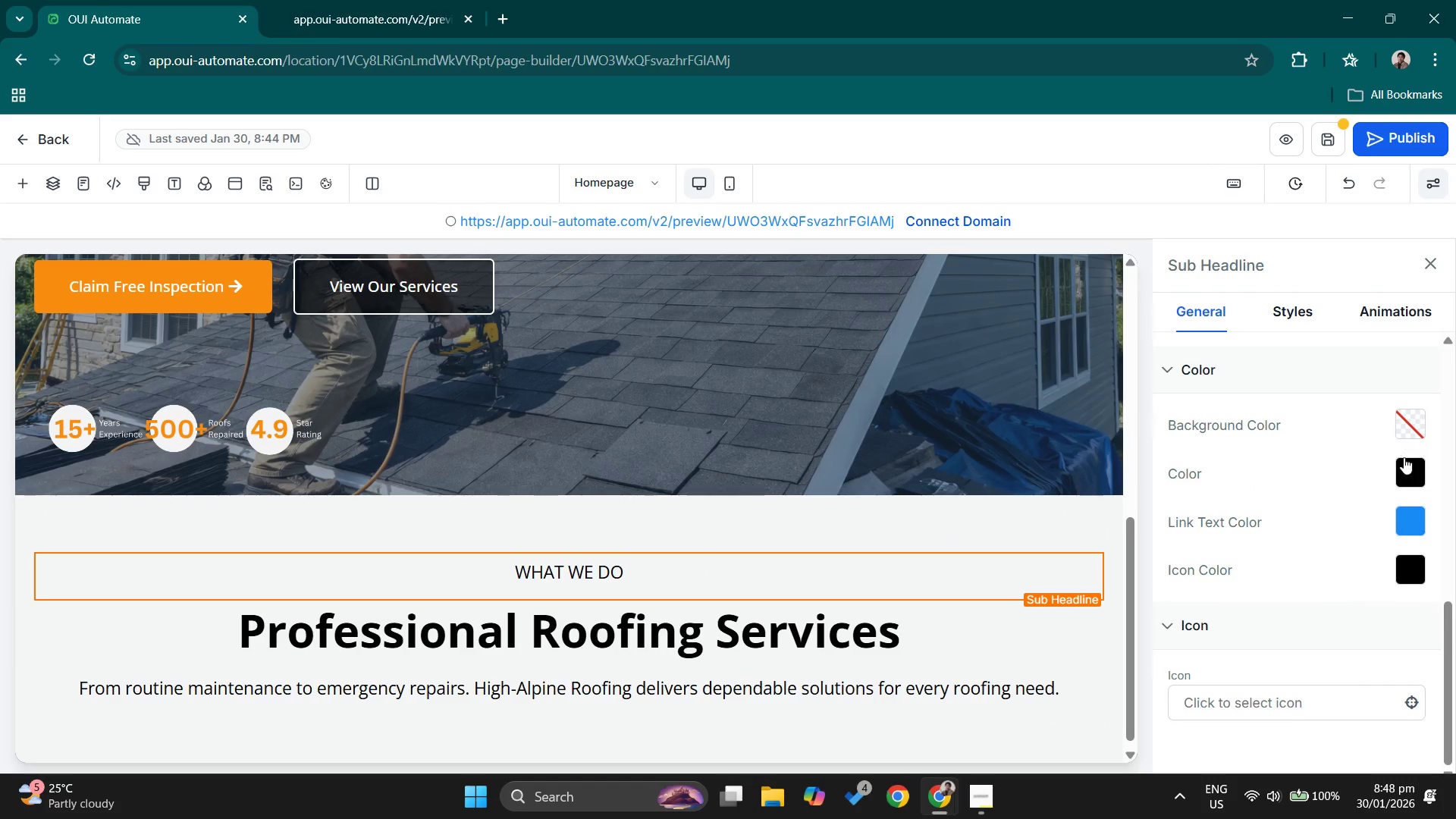 
left_click([1404, 460])
 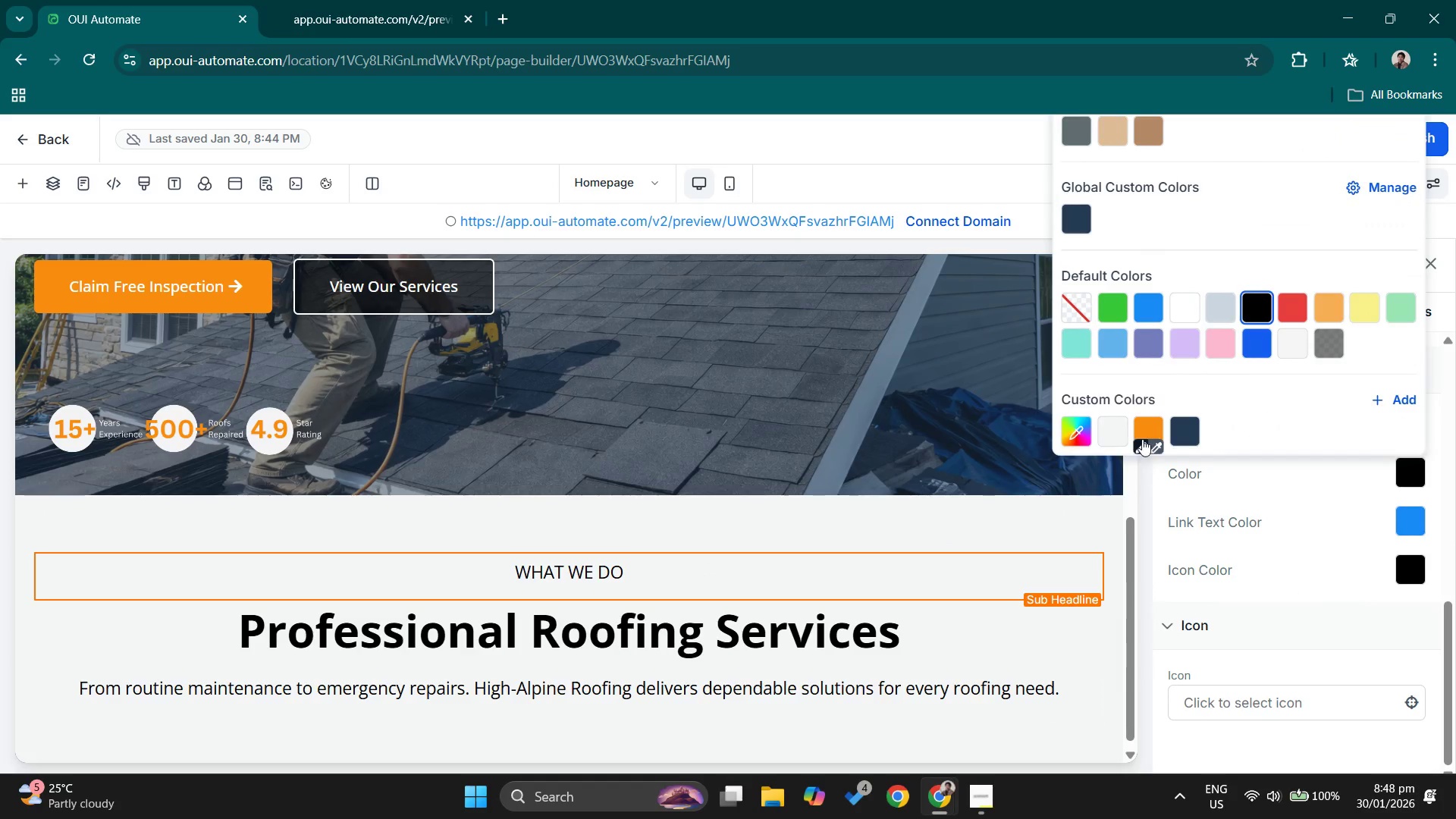 
left_click([1146, 433])
 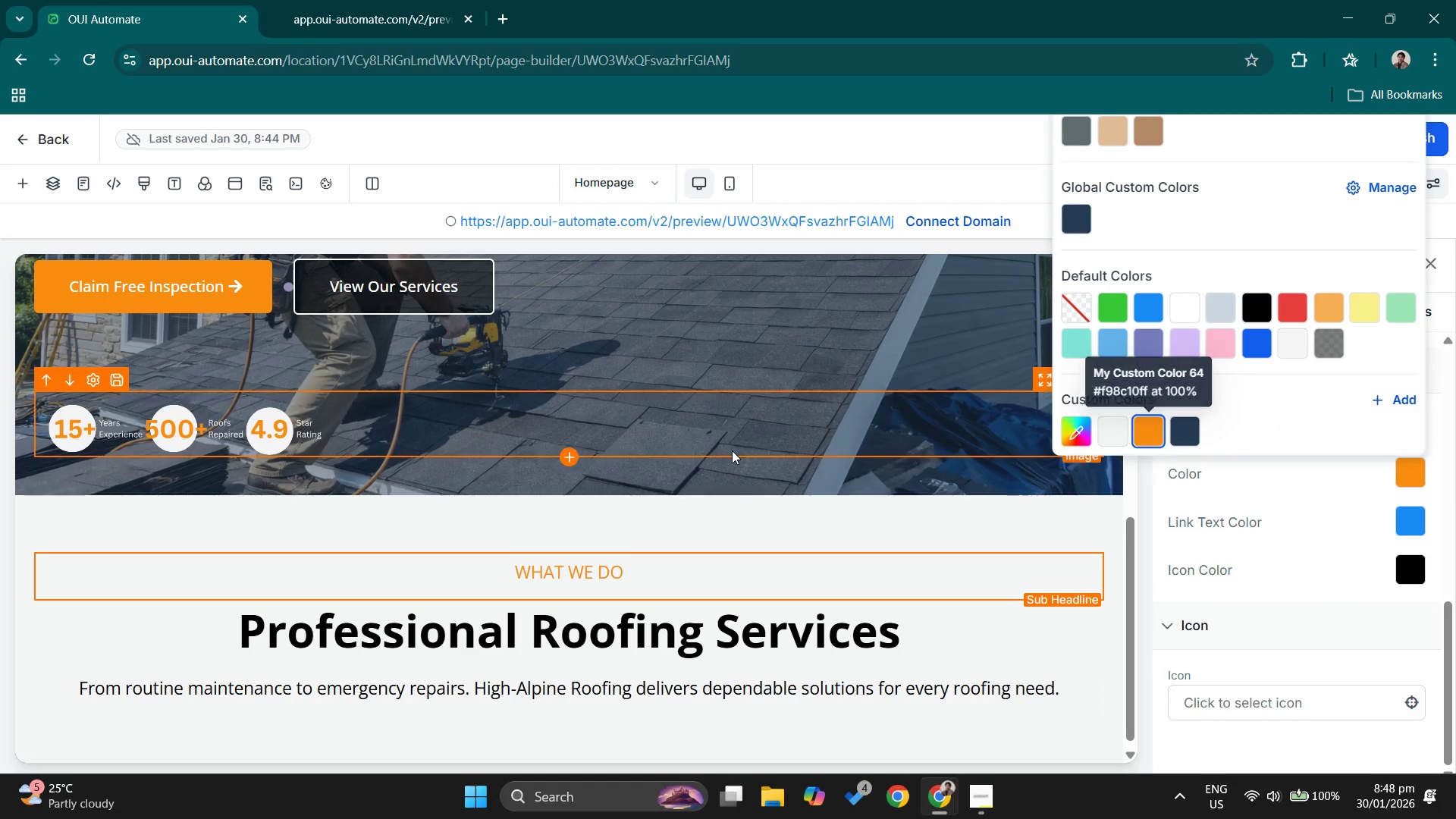 
left_click([732, 450])
 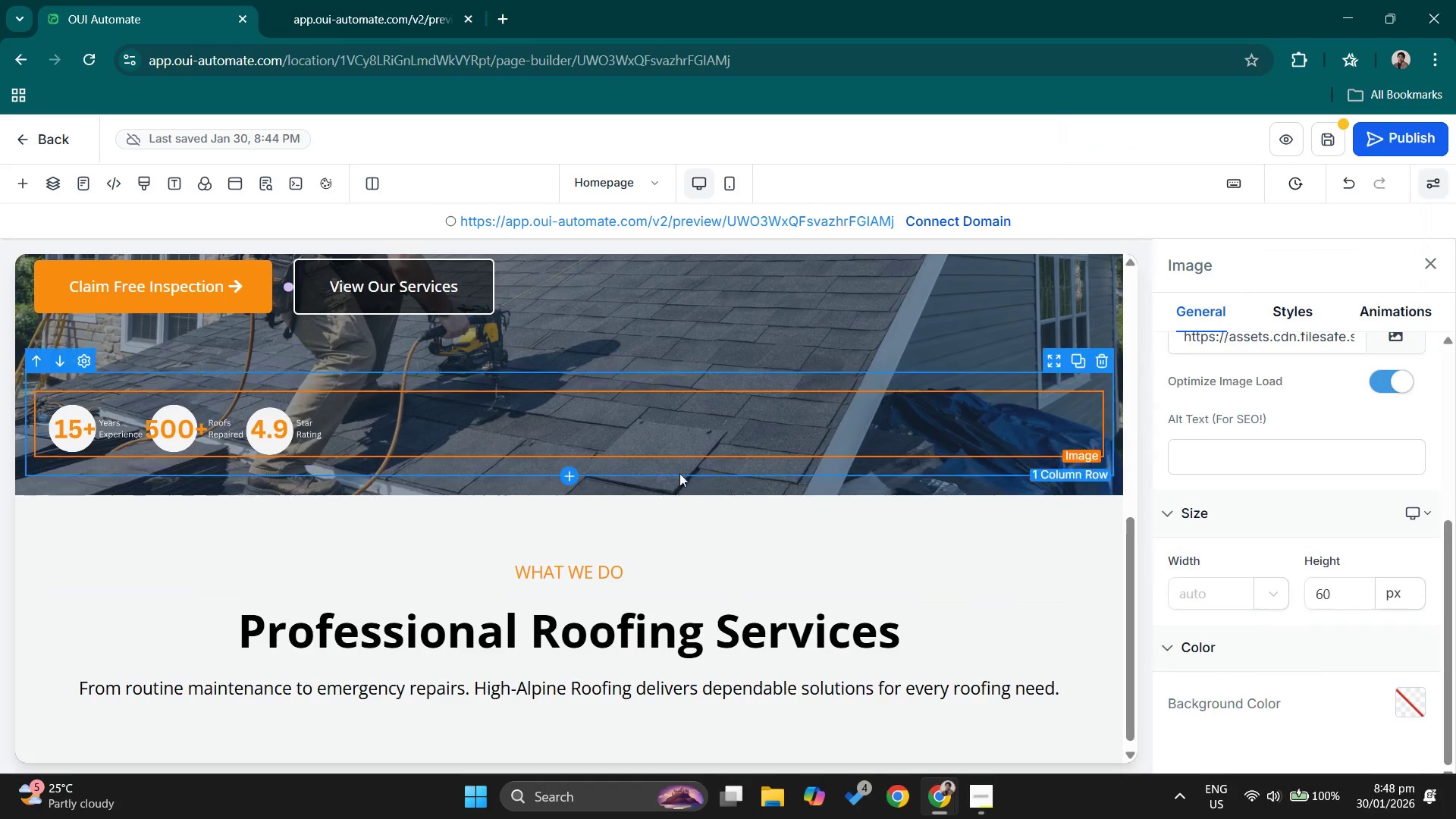 
scroll: coordinate [676, 479], scroll_direction: down, amount: 2.0
 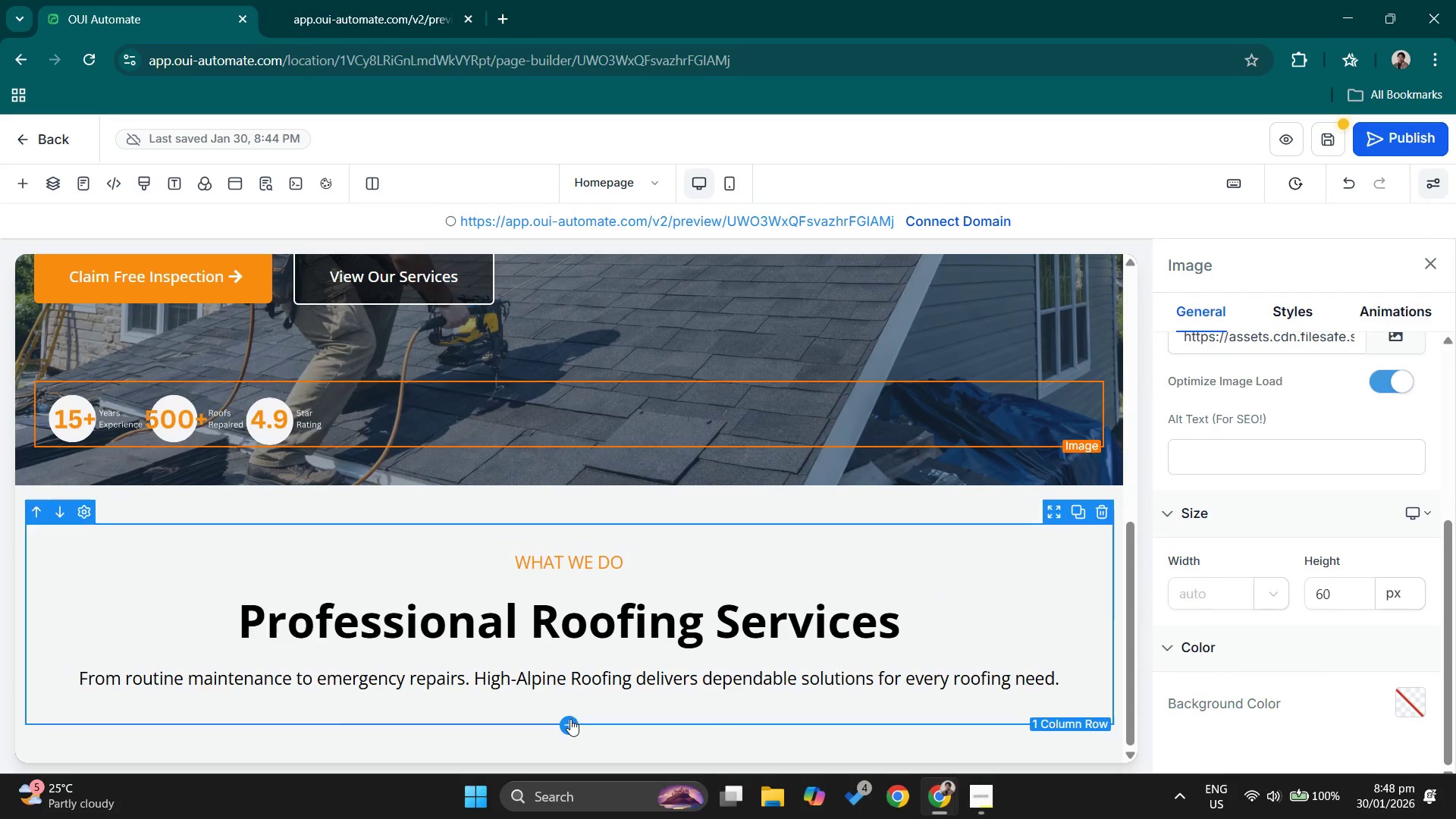 
left_click([570, 720])
 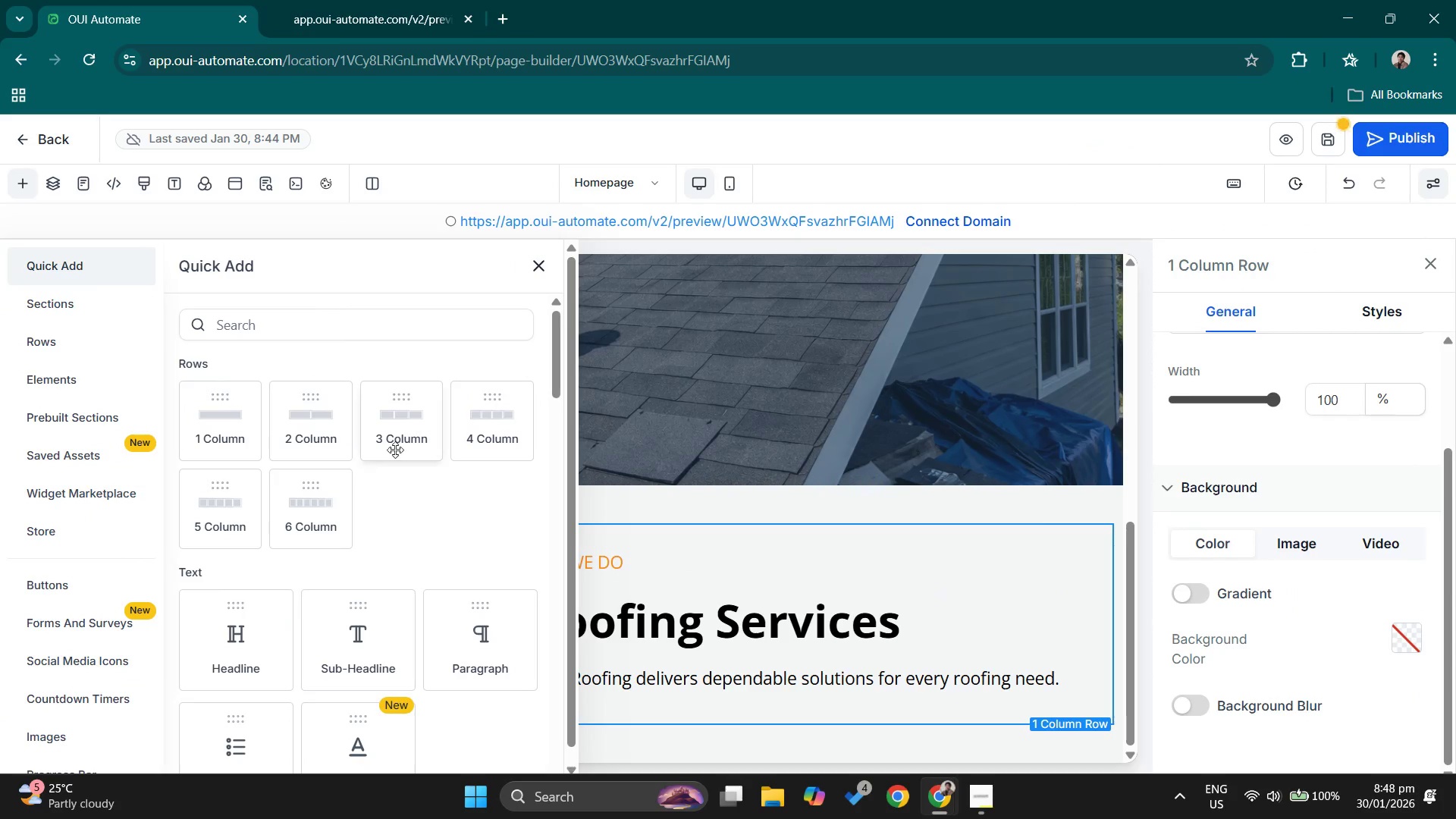 
left_click([395, 441])
 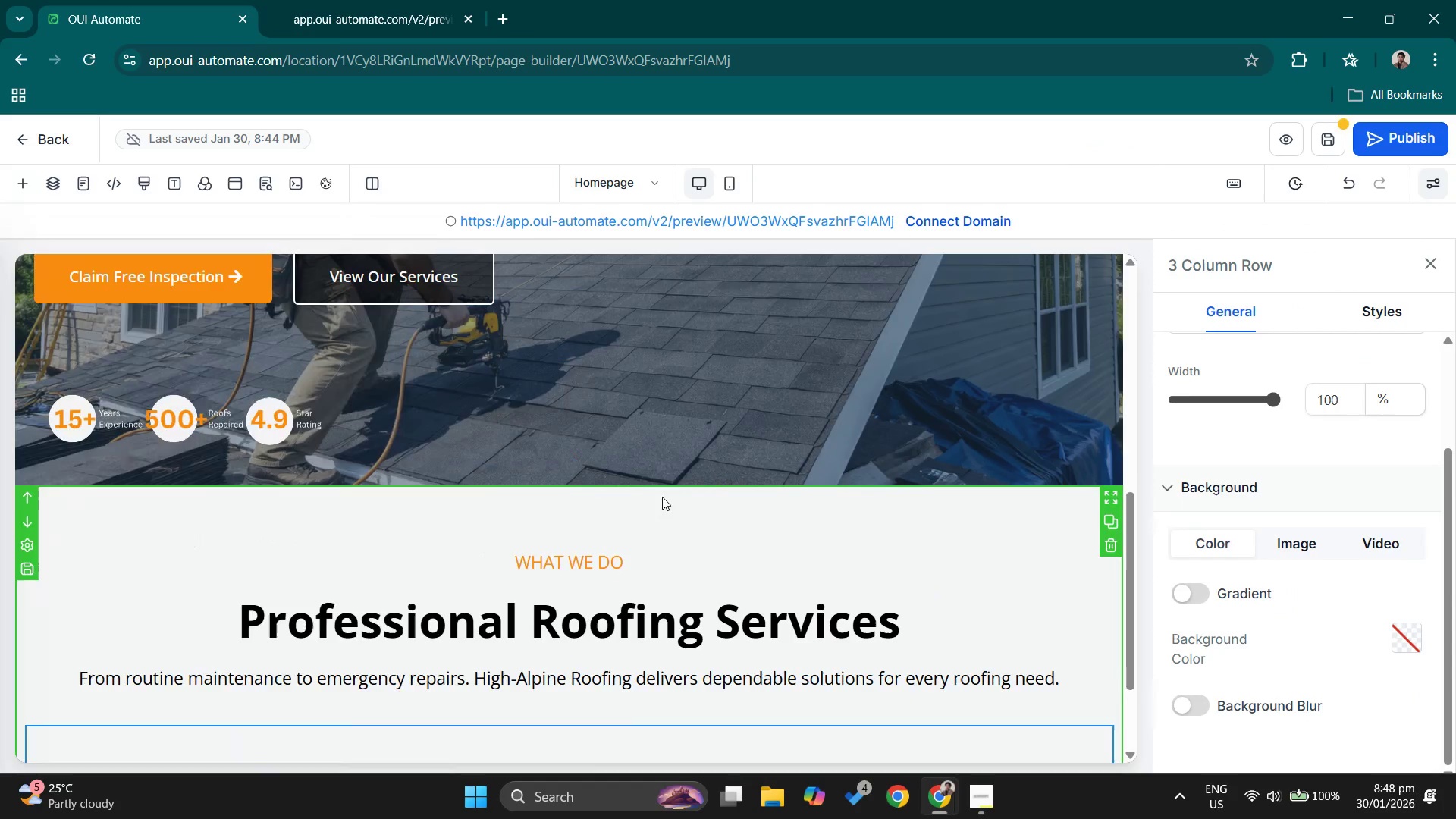 
scroll: coordinate [664, 500], scroll_direction: down, amount: 3.0
 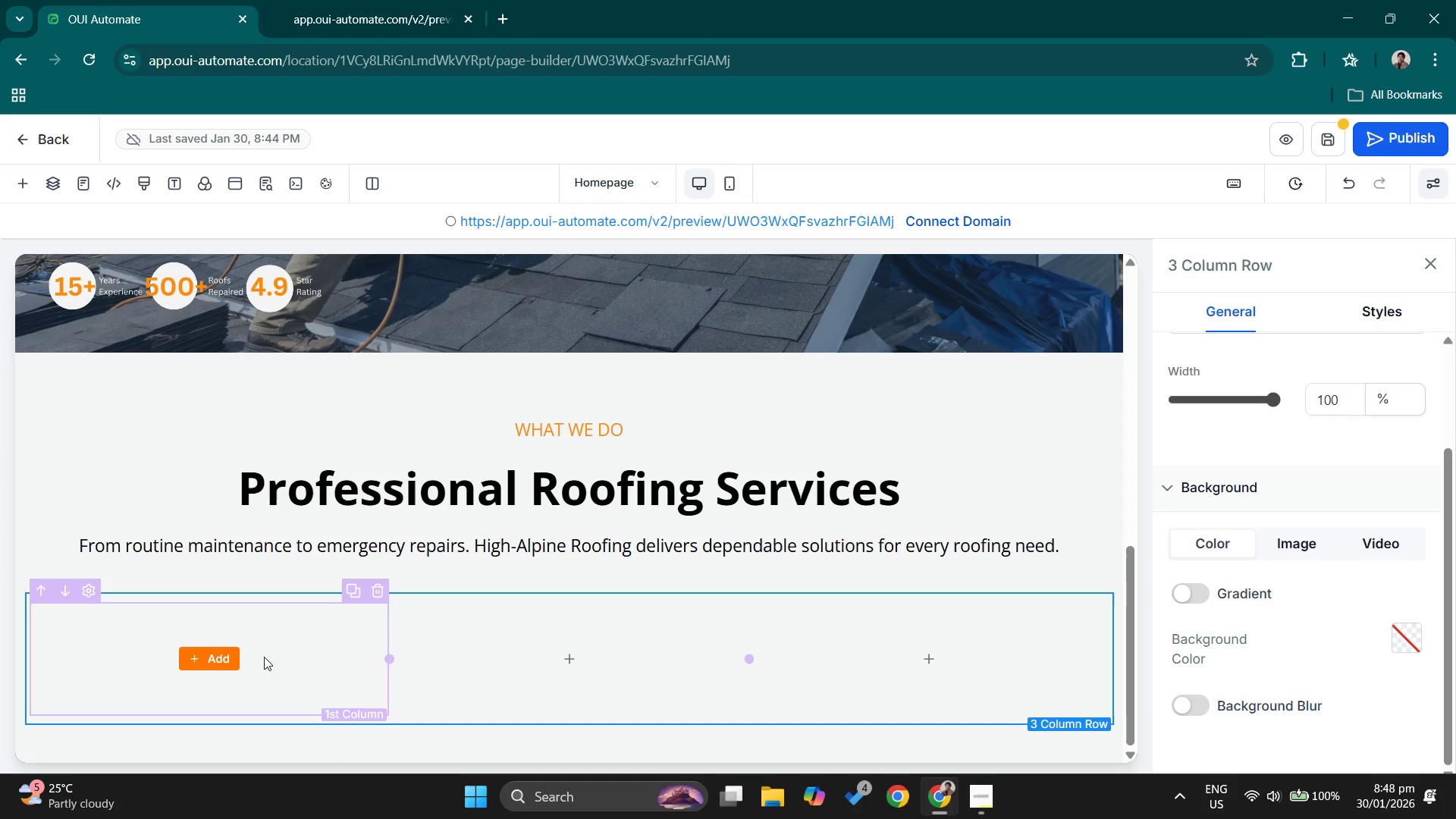 
left_click([220, 660])
 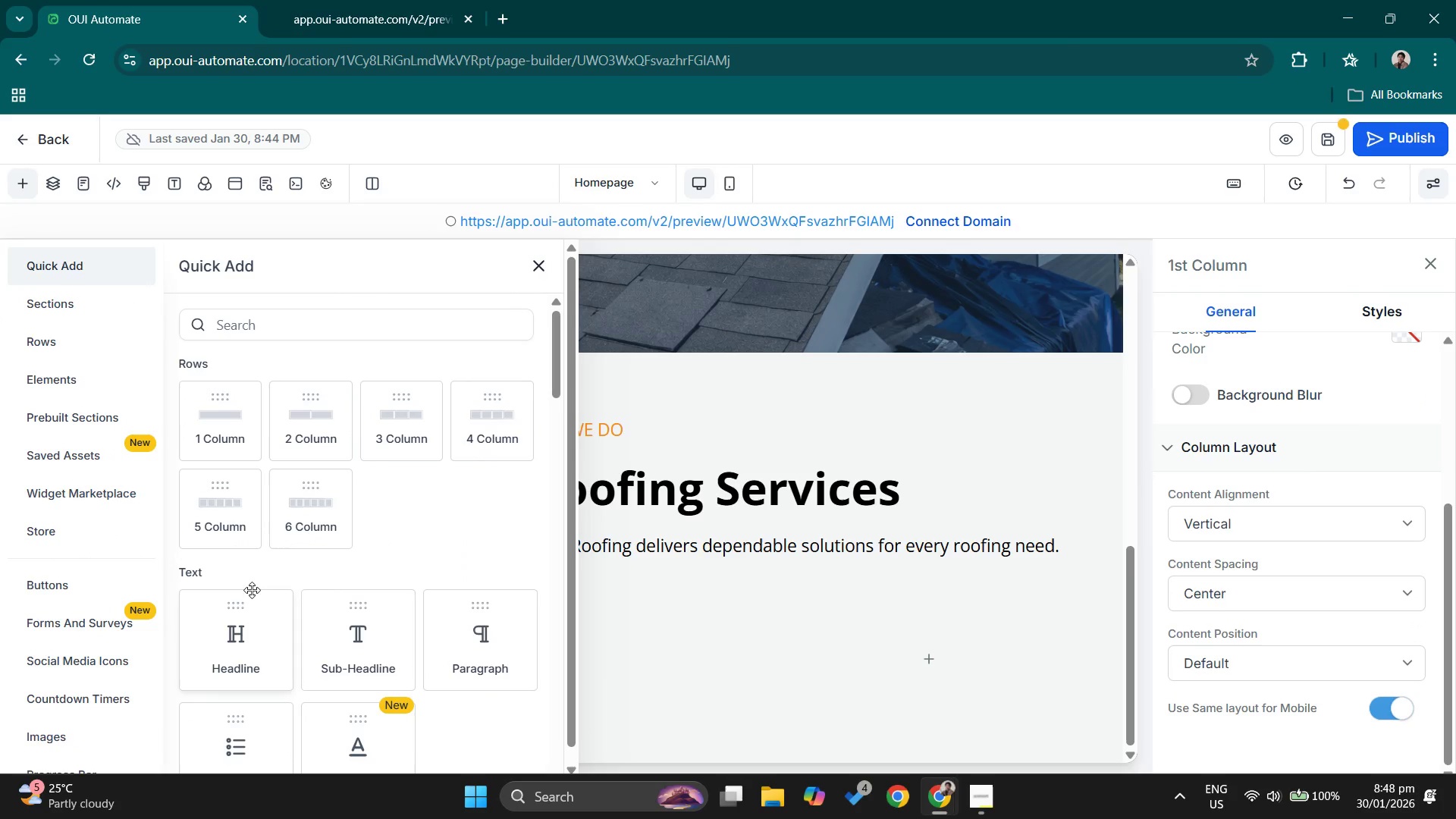 
scroll: coordinate [486, 629], scroll_direction: down, amount: 5.0
 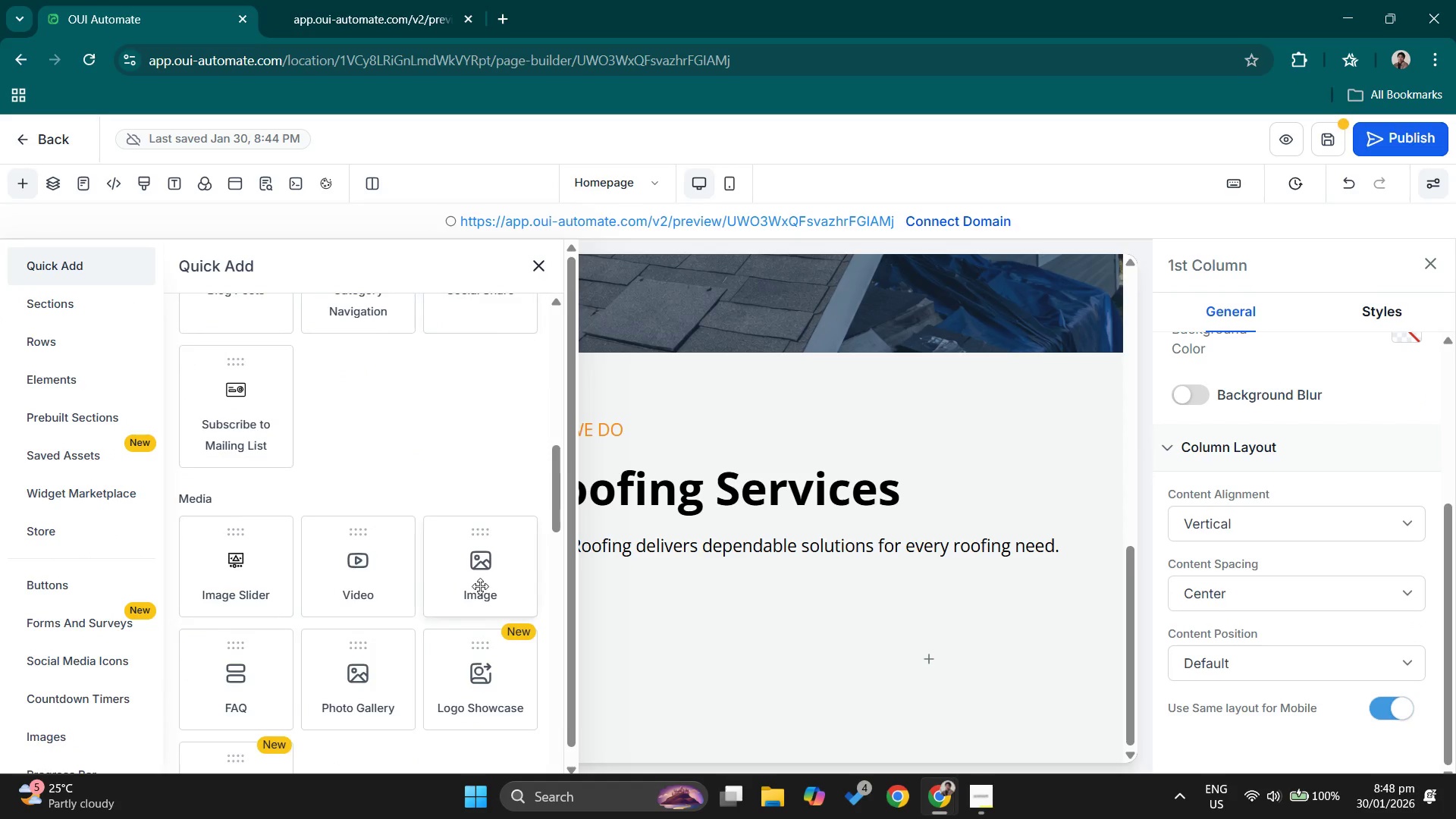 
left_click([480, 574])
 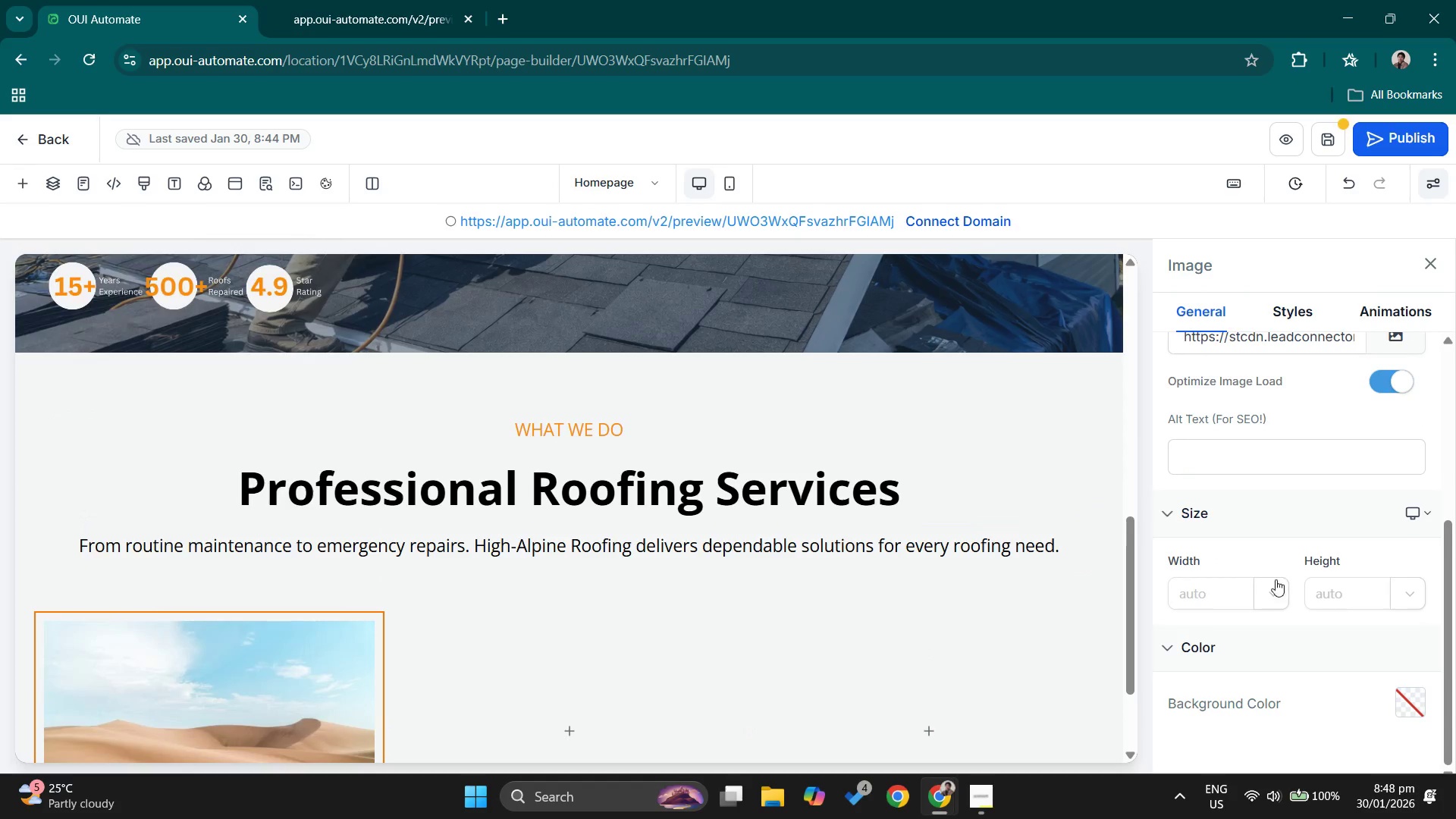 
scroll: coordinate [496, 687], scroll_direction: down, amount: 2.0
 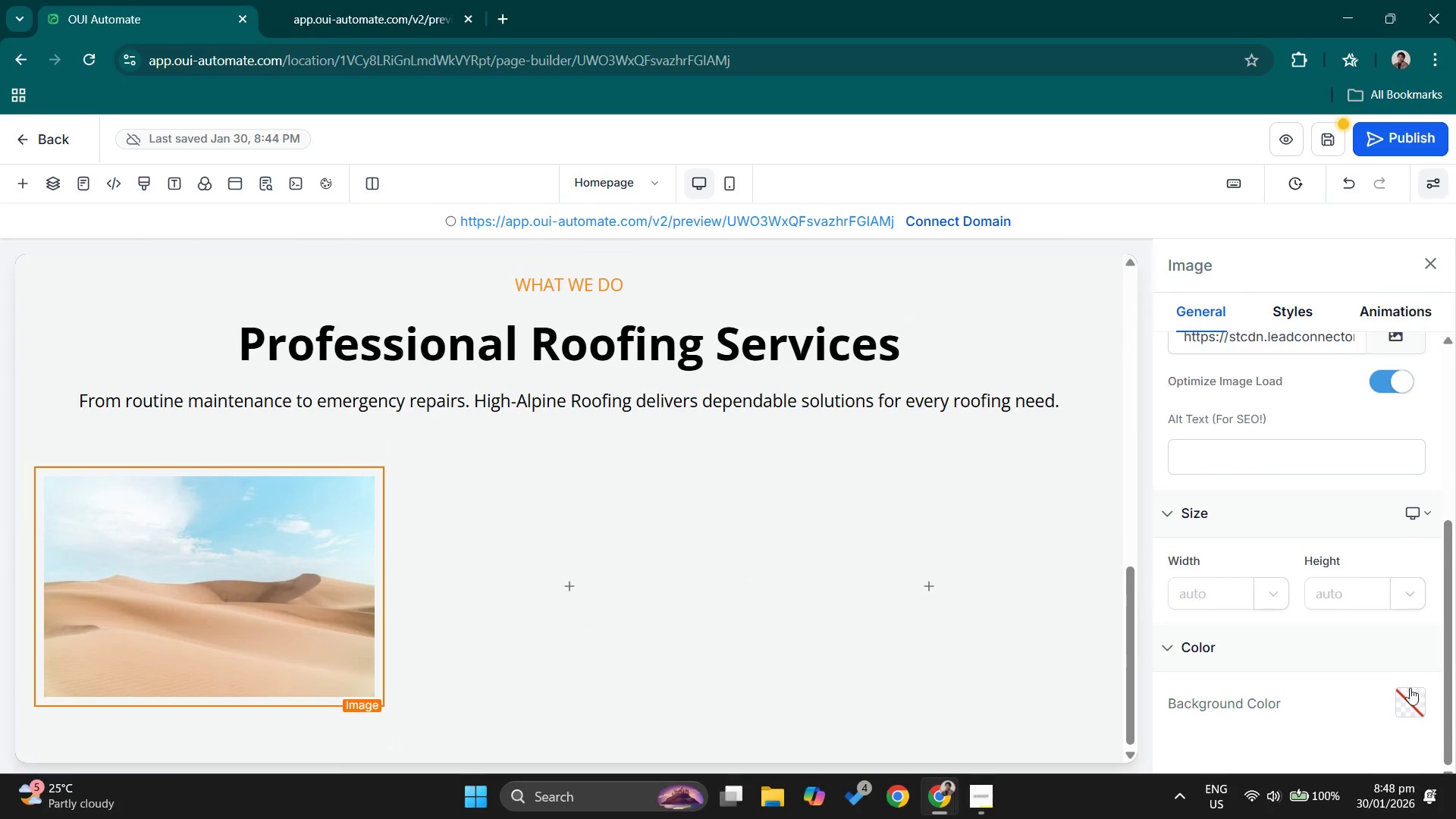 
scroll: coordinate [1395, 602], scroll_direction: none, amount: 0.0
 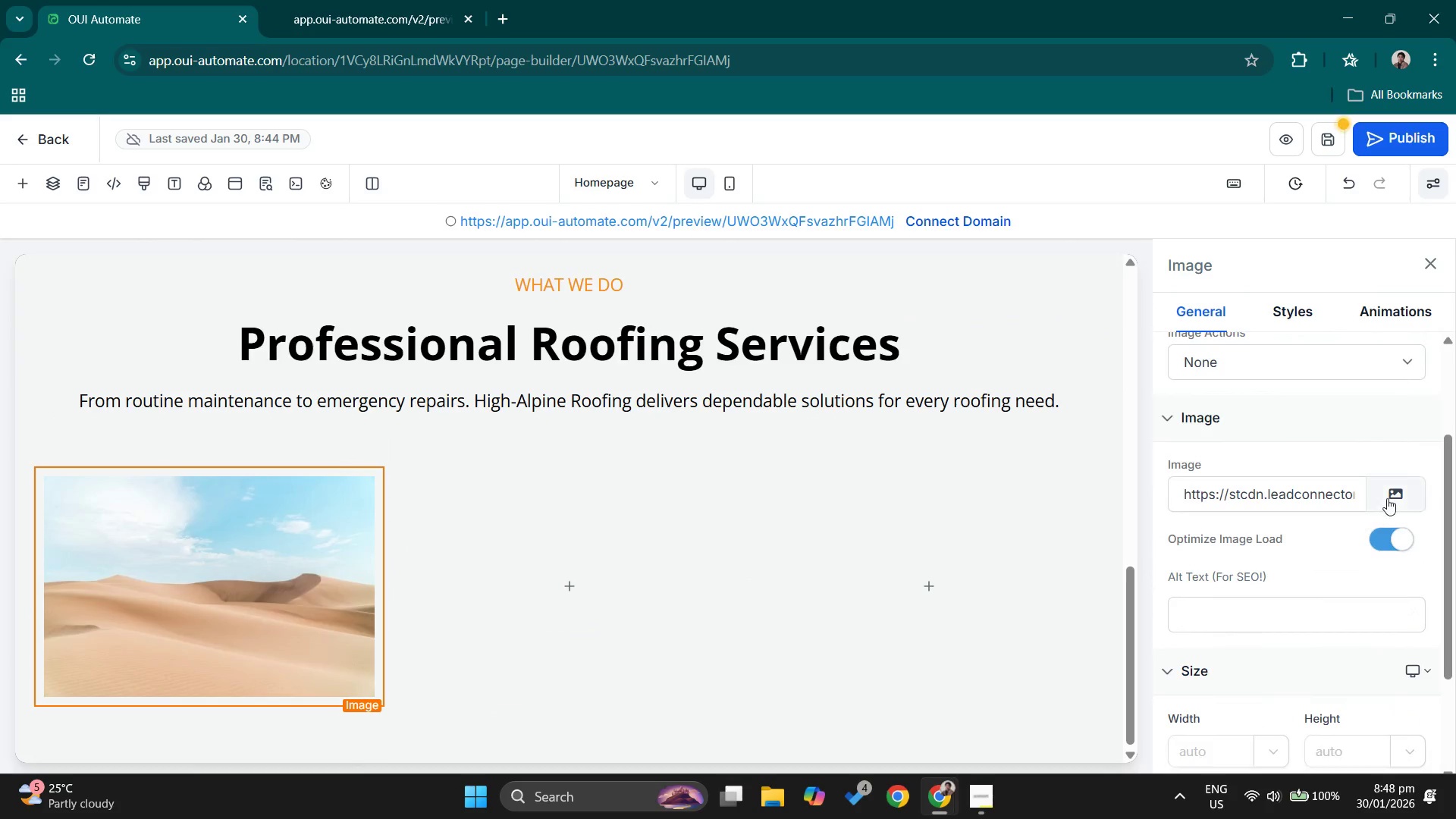 
left_click([1387, 497])
 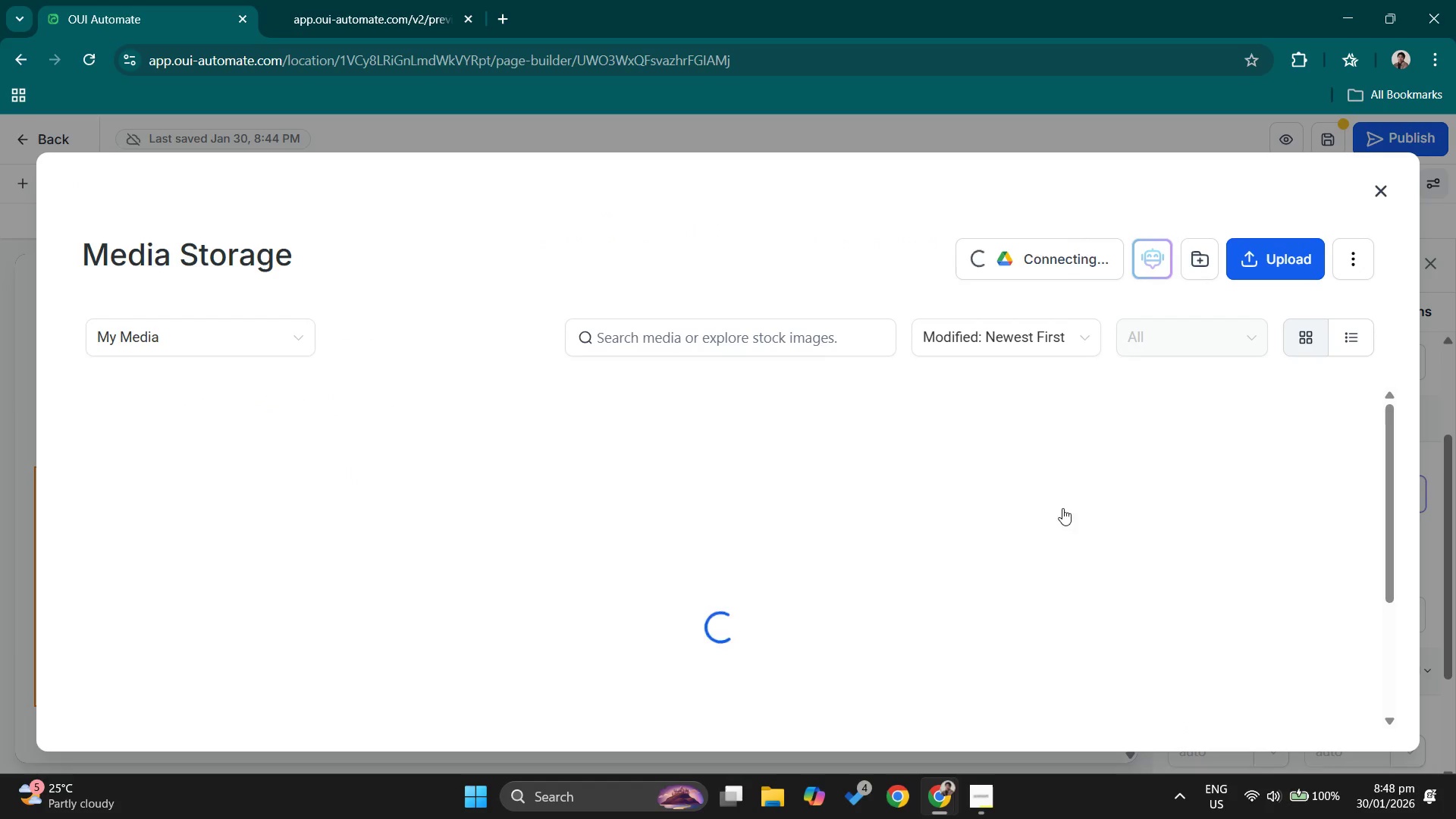 
scroll: coordinate [1033, 534], scroll_direction: down, amount: 2.0
 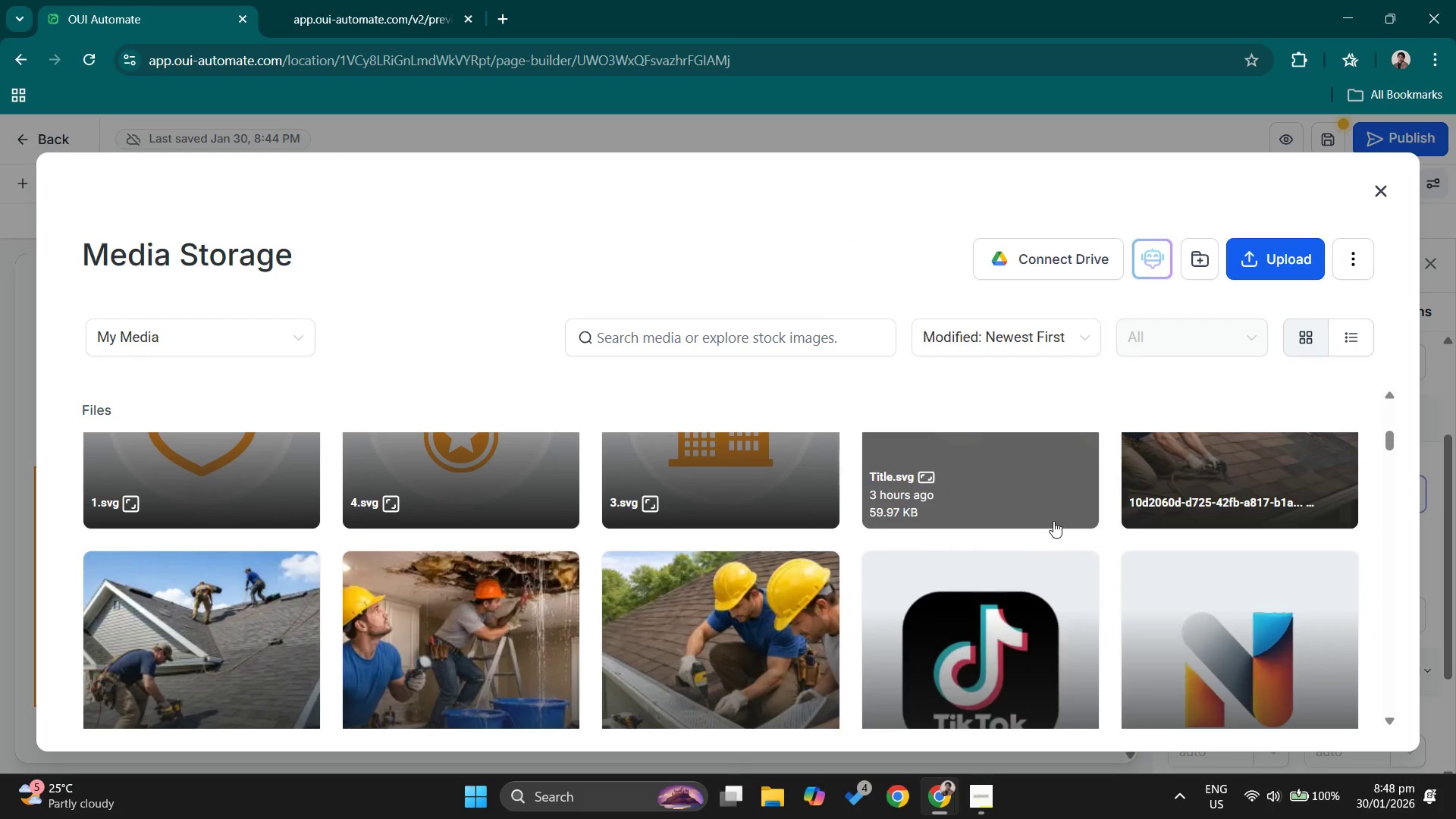 
scroll: coordinate [1053, 521], scroll_direction: up, amount: 1.0
 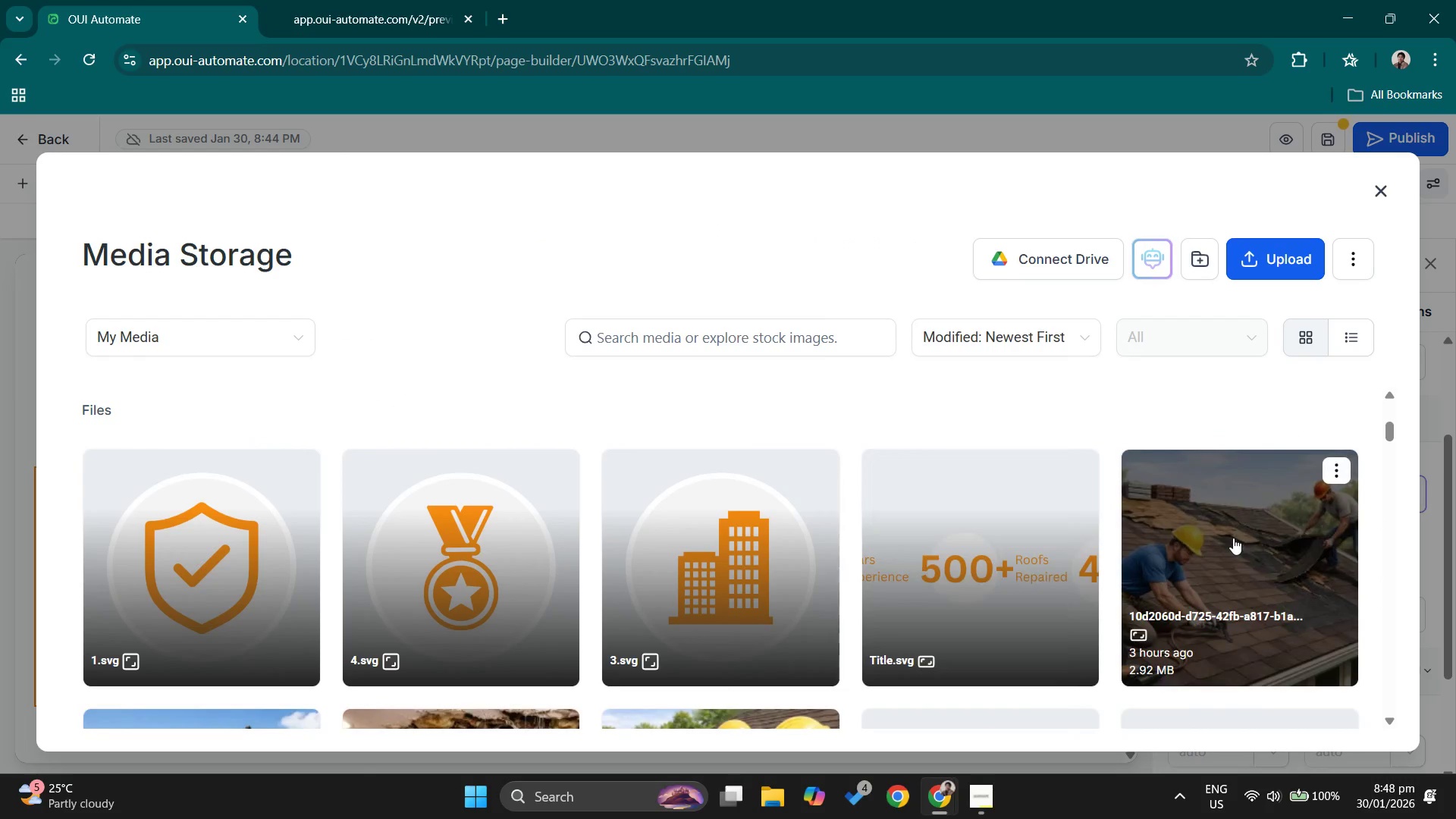 
double_click([1233, 538])
 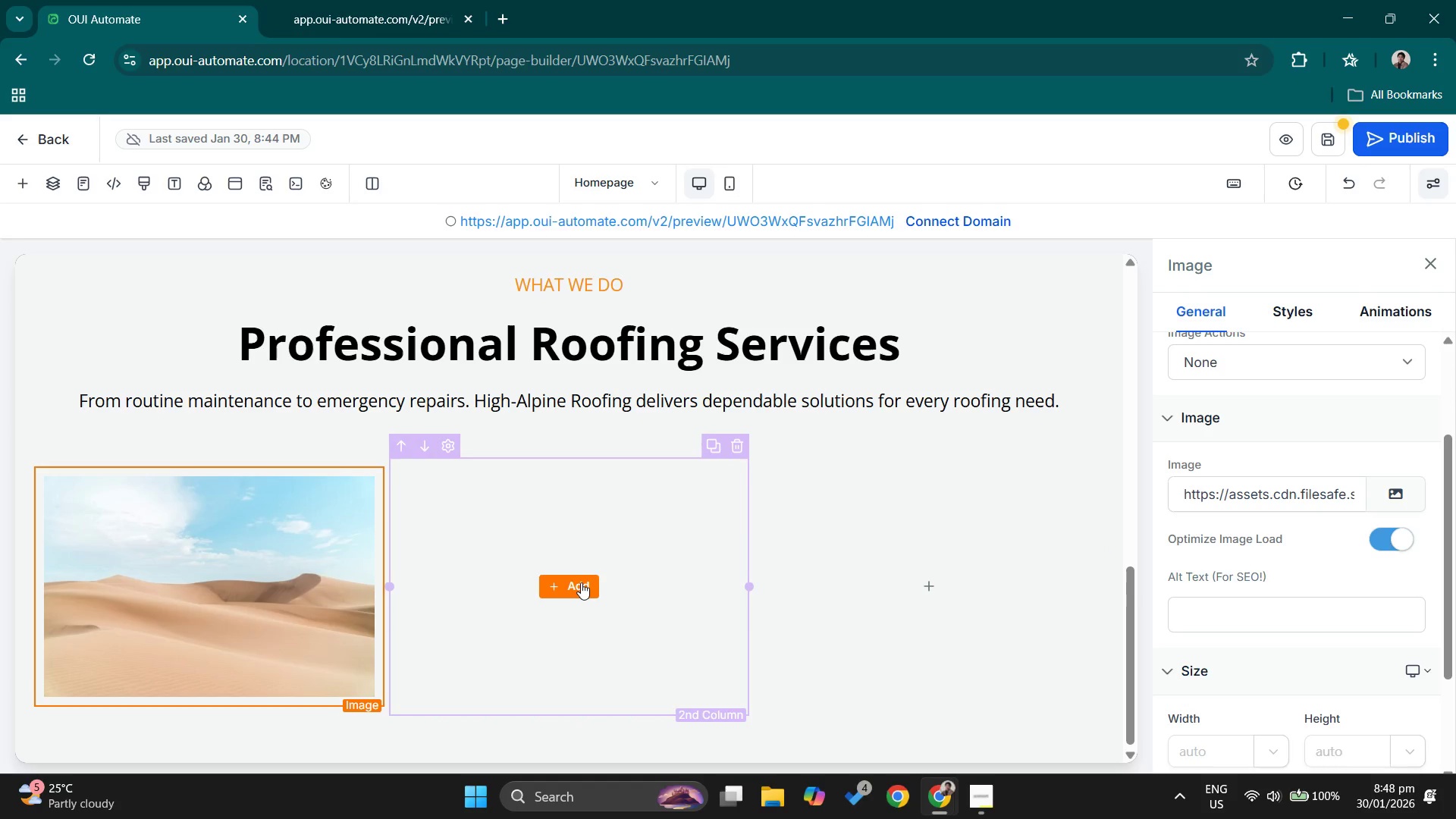 
left_click([581, 582])
 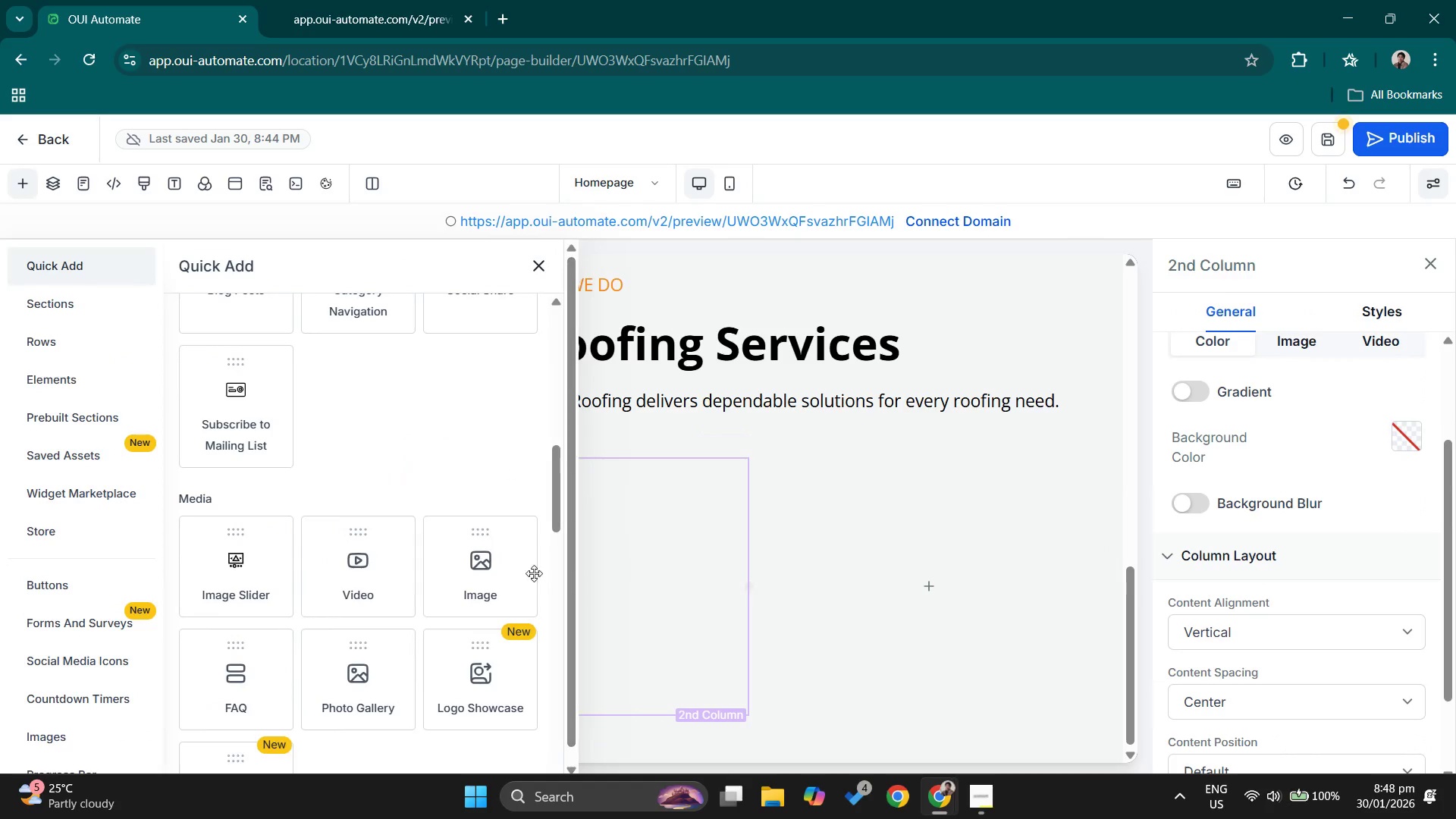 
left_click([497, 566])
 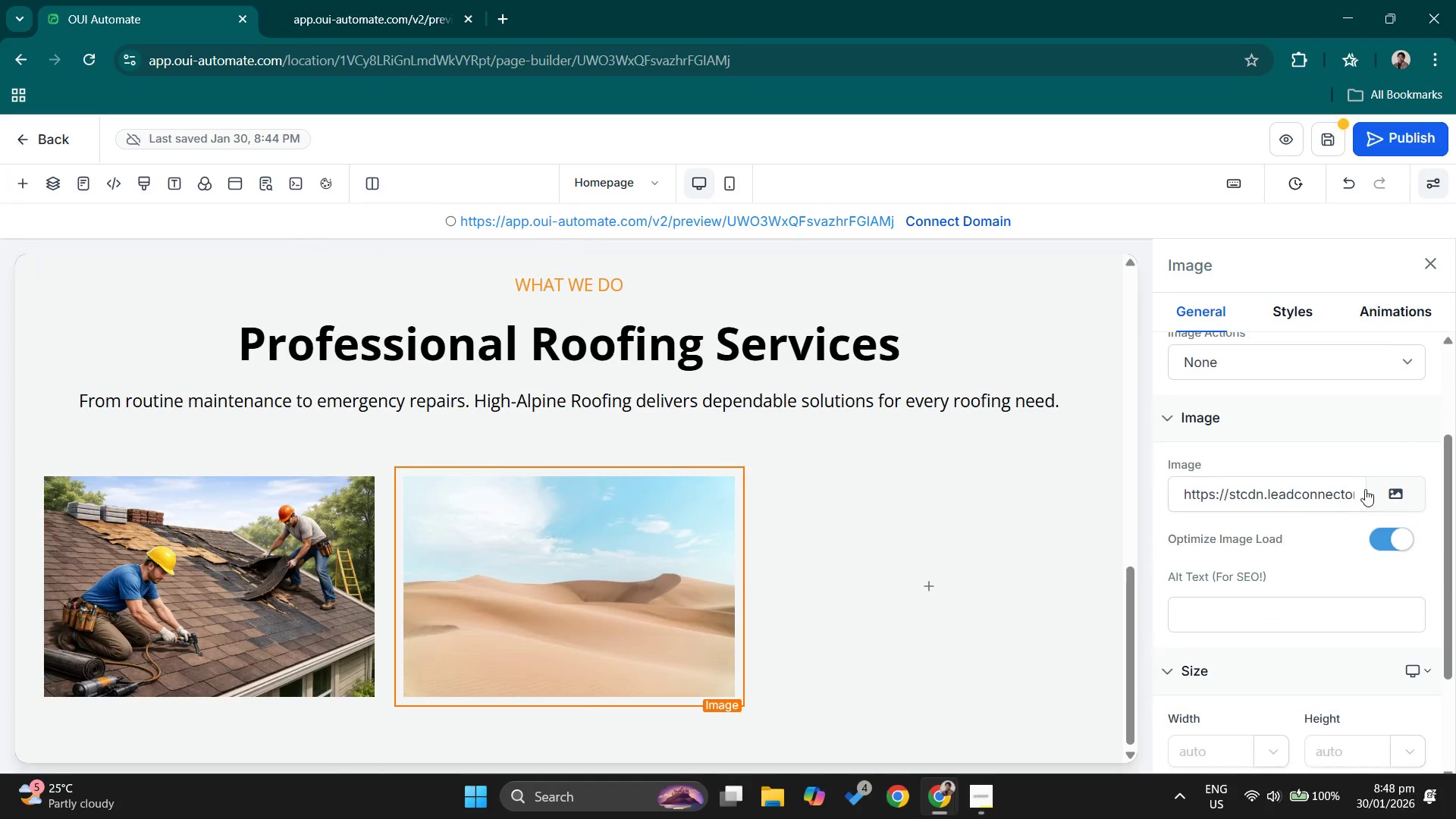 
left_click([1395, 488])
 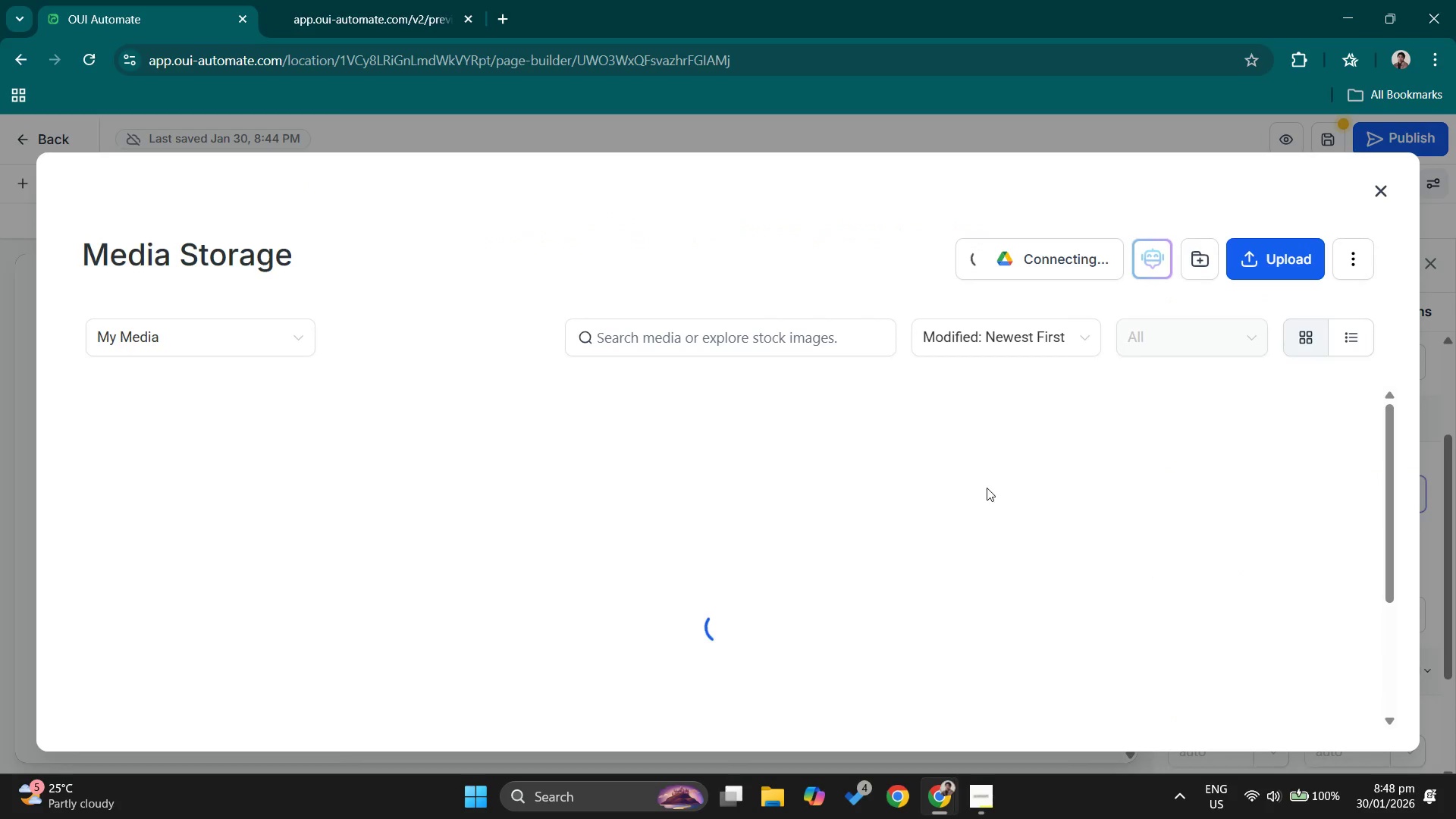 
mouse_move([952, 508])
 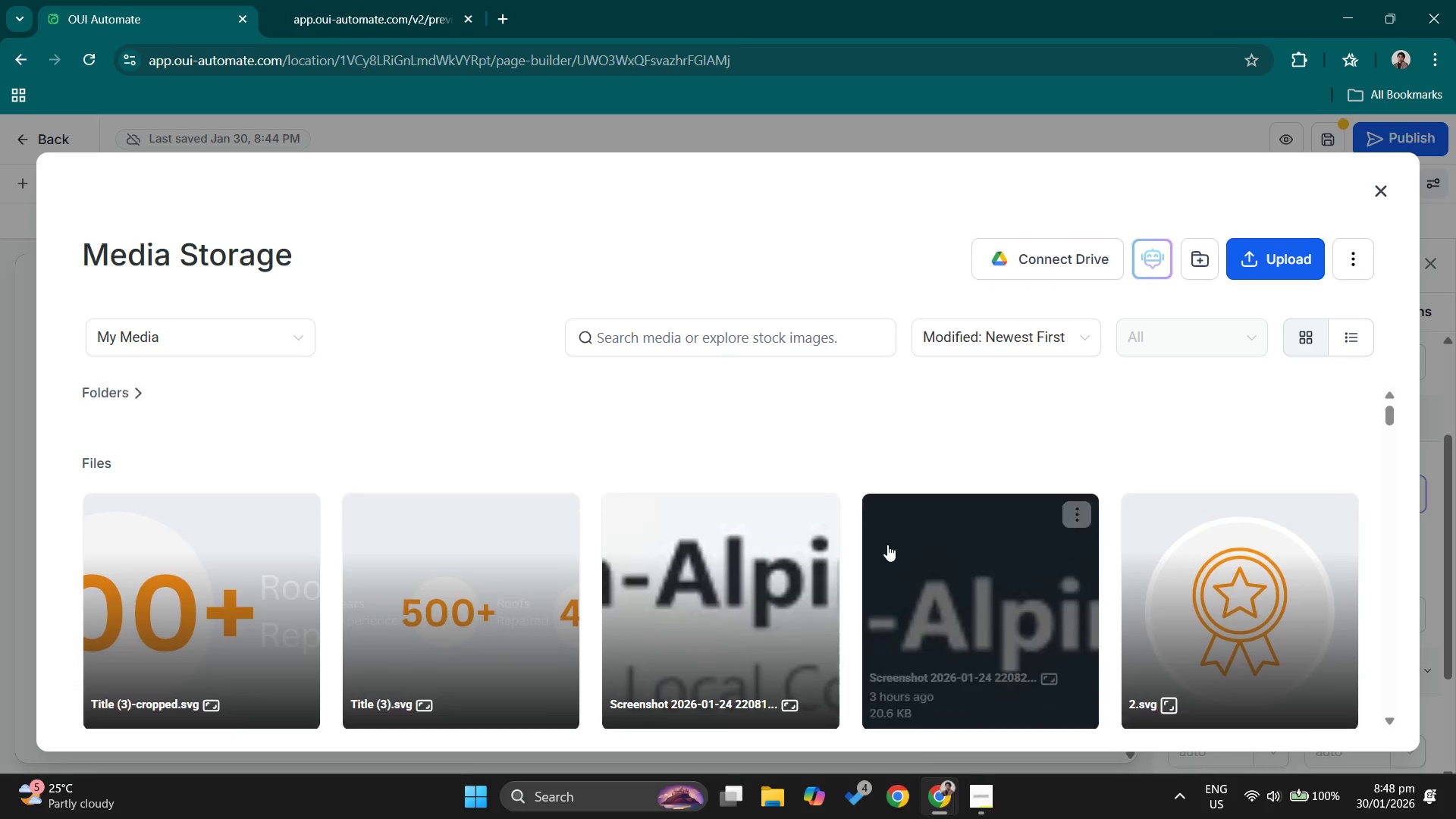 
scroll: coordinate [887, 544], scroll_direction: down, amount: 3.0
 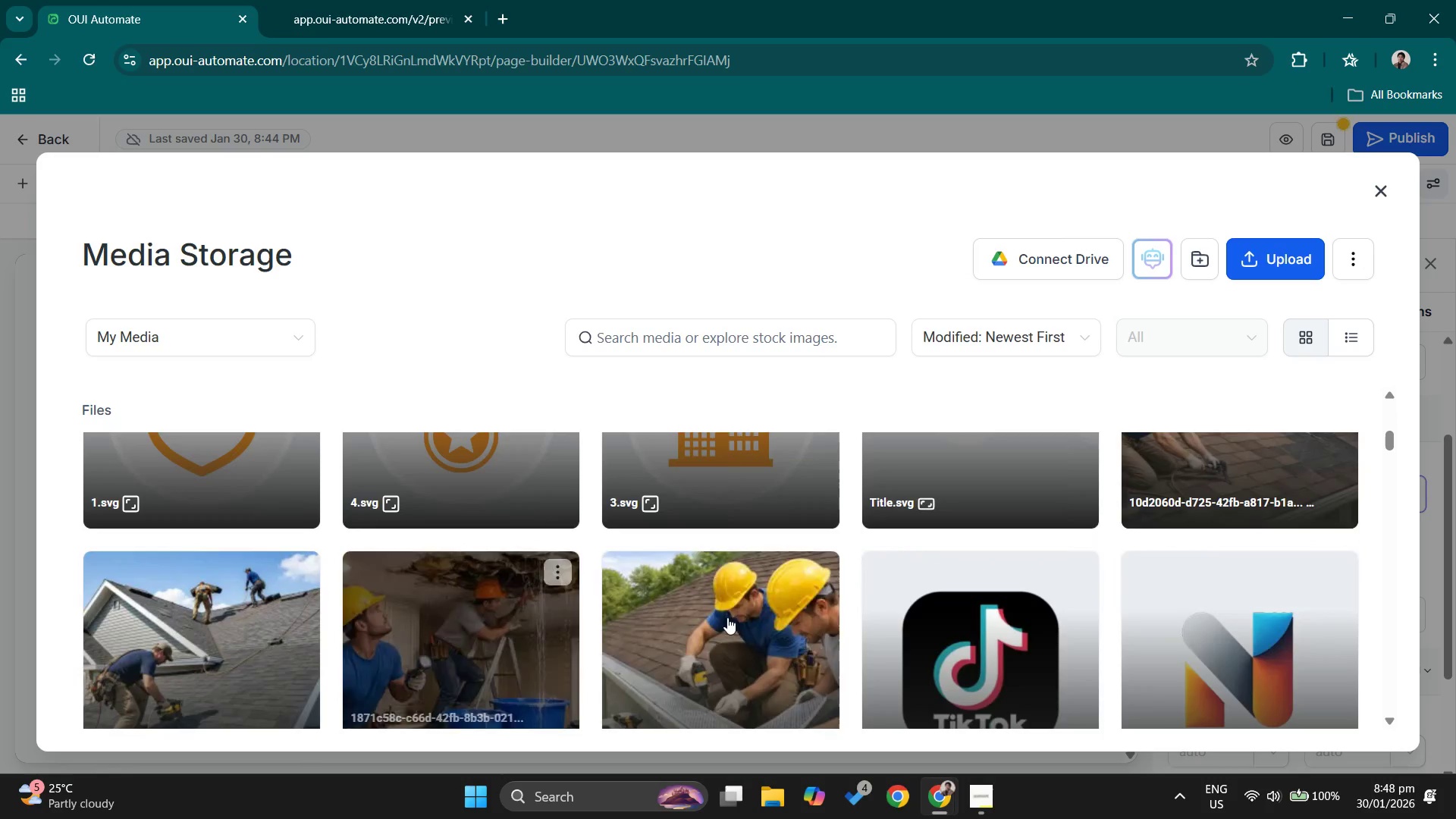 
double_click([727, 617])
 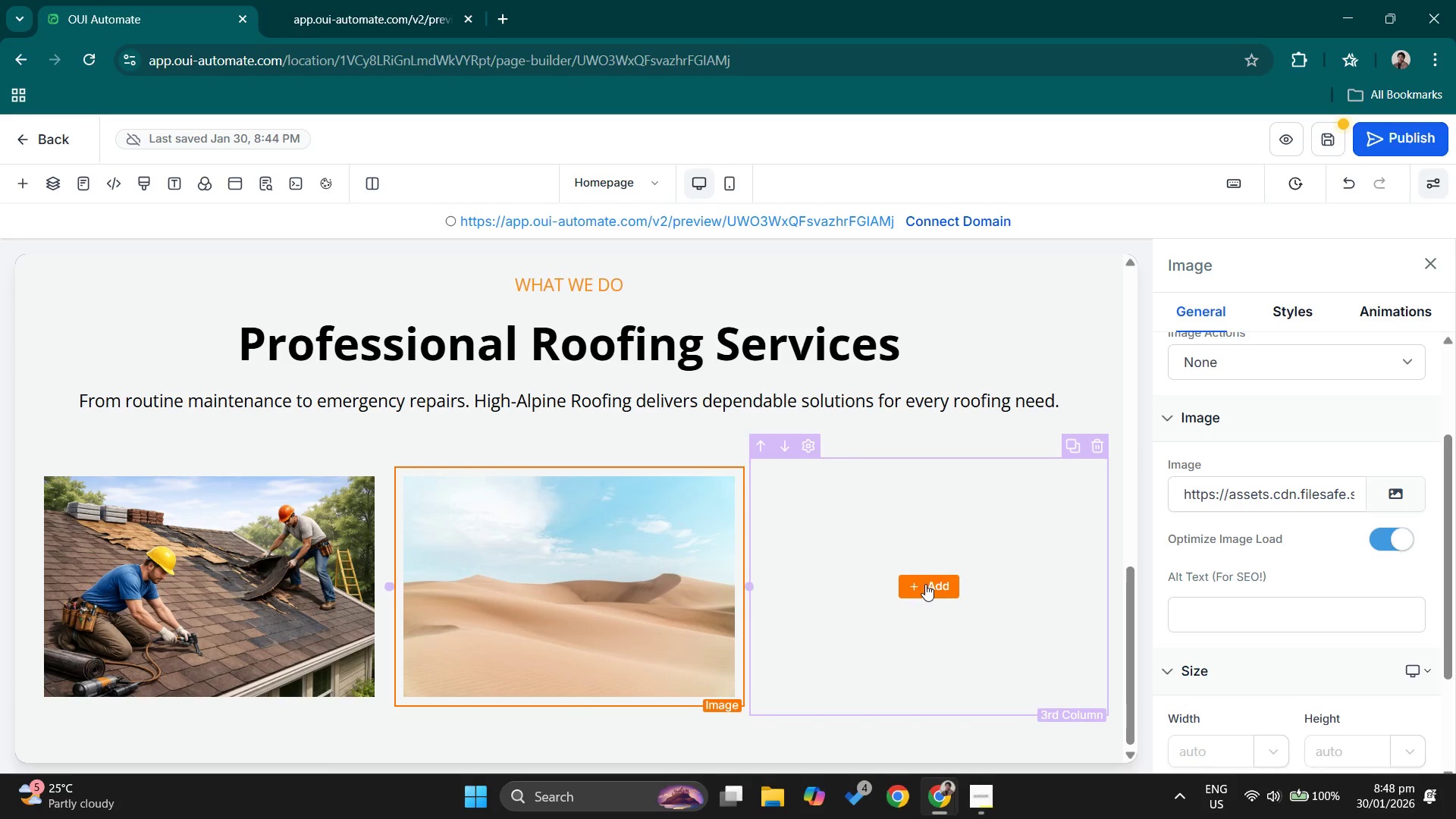 
left_click([923, 587])
 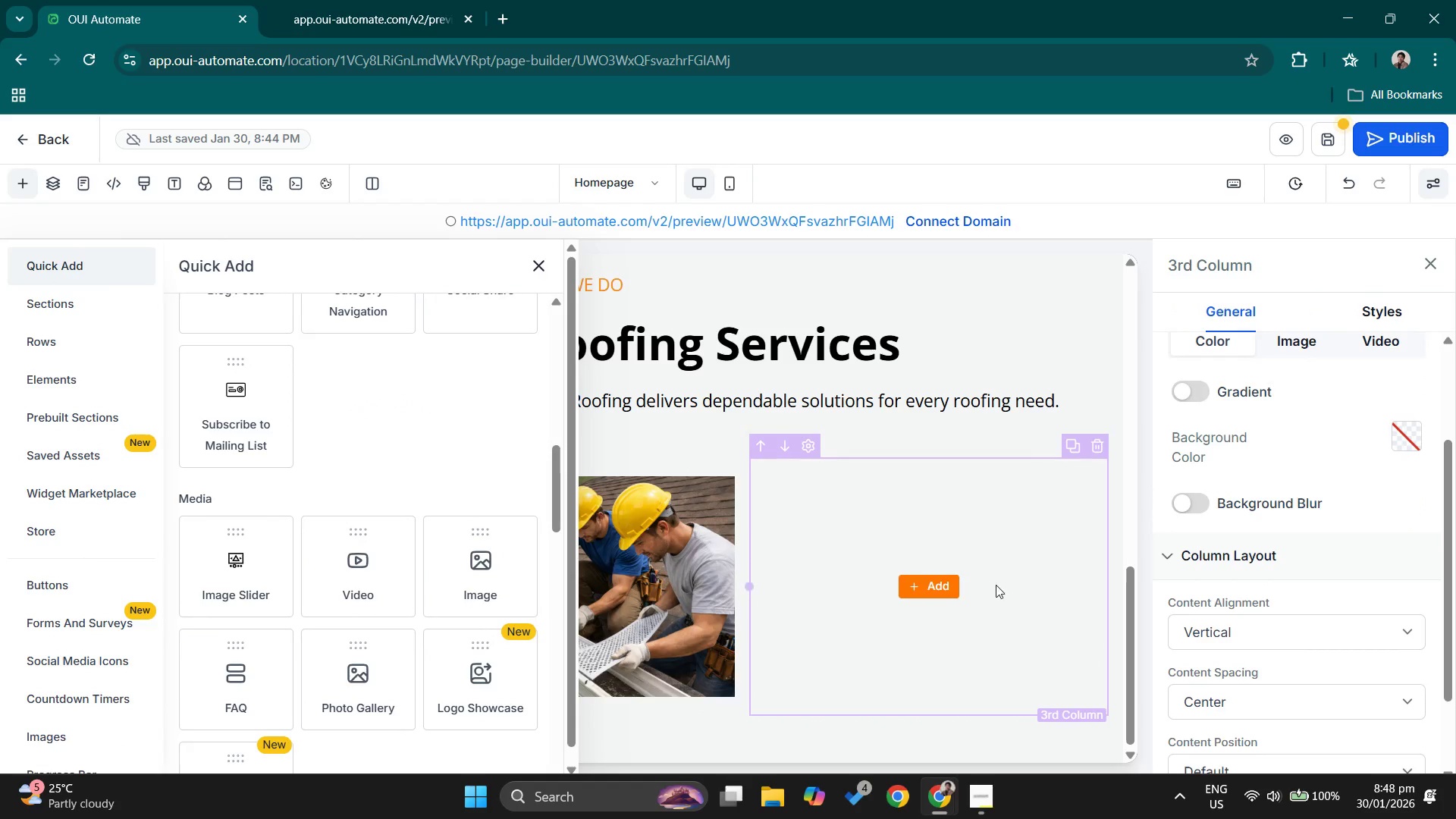 
wait(5.03)
 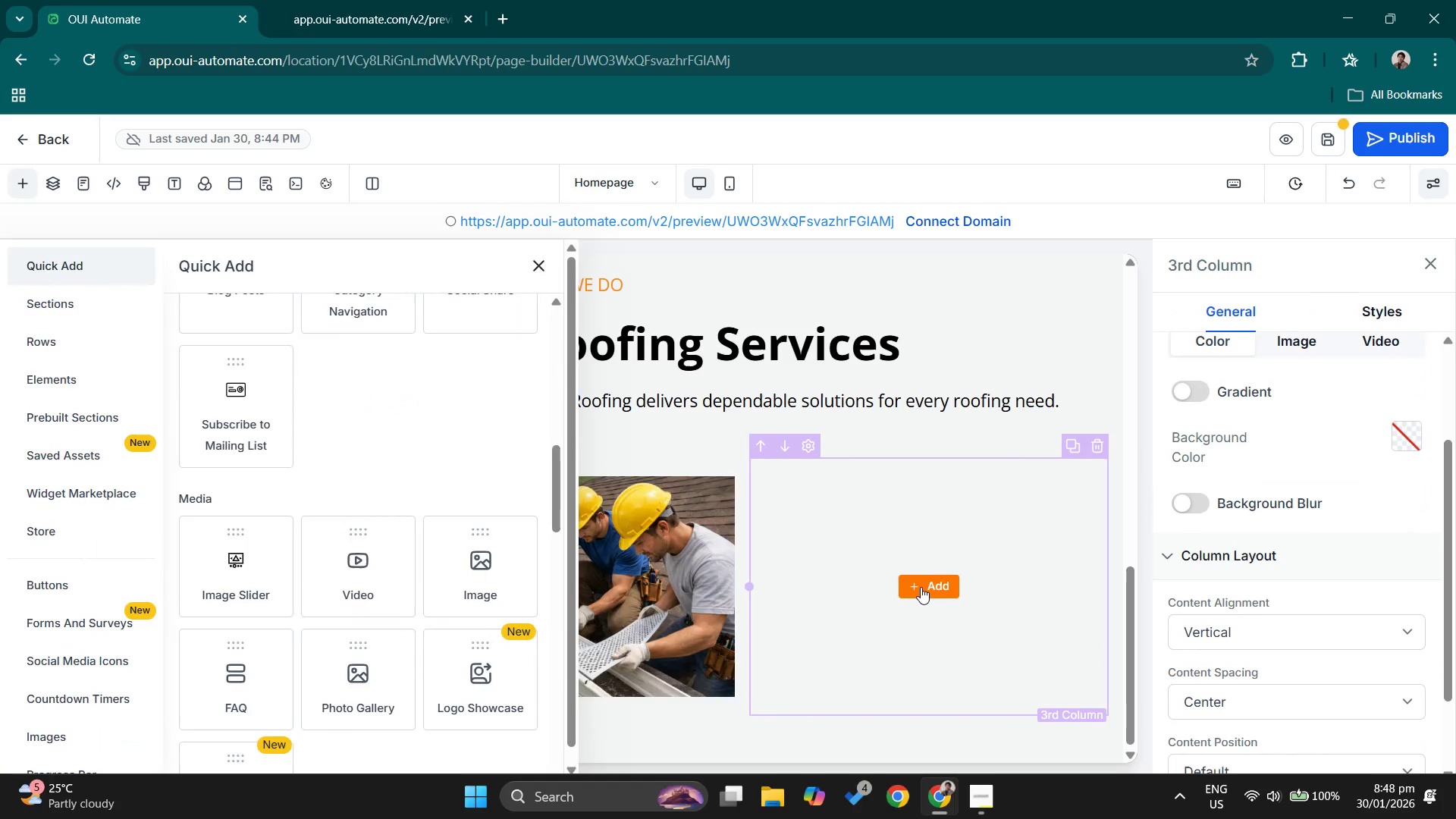 
double_click([929, 586])
 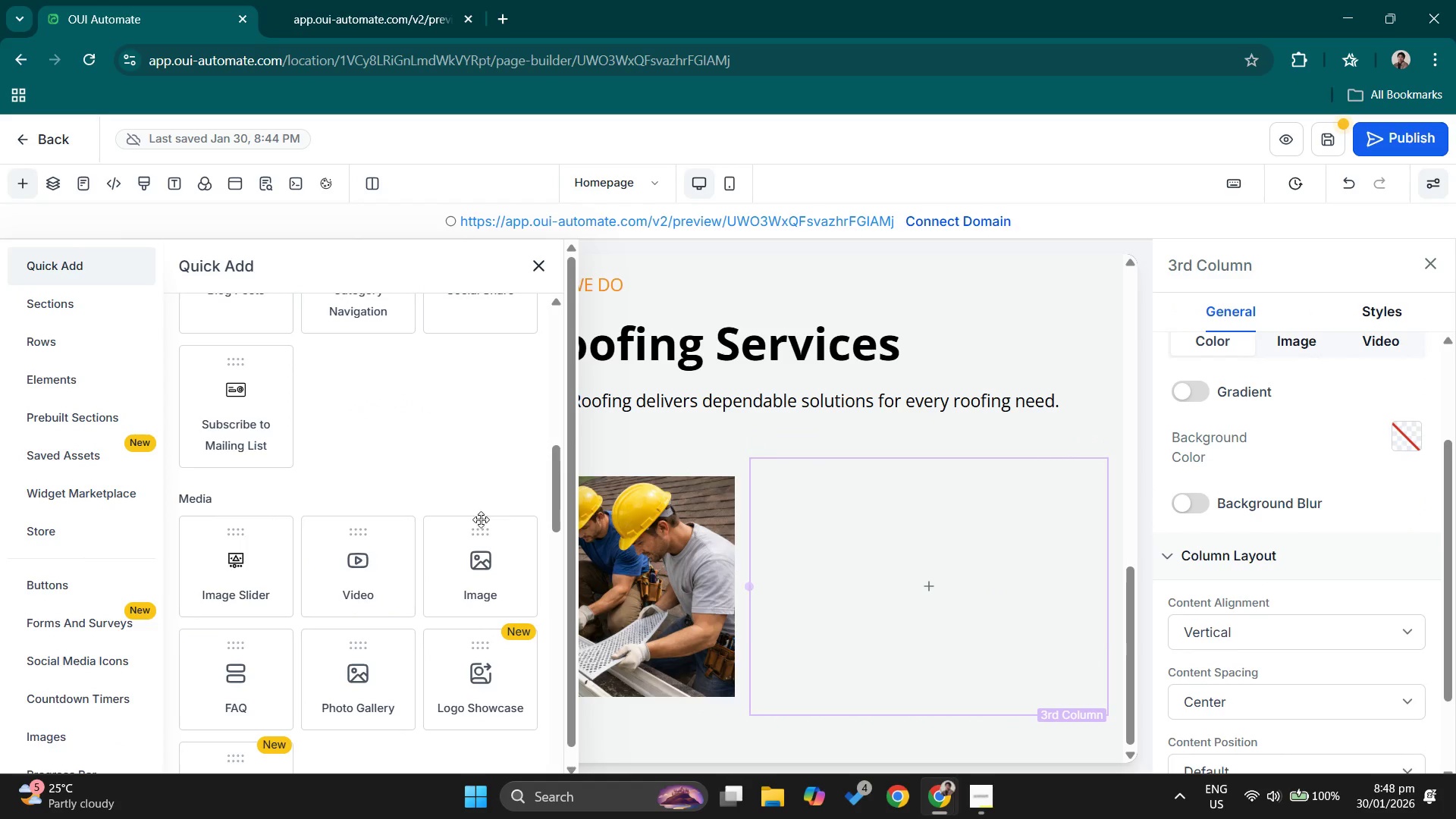 
left_click([479, 568])
 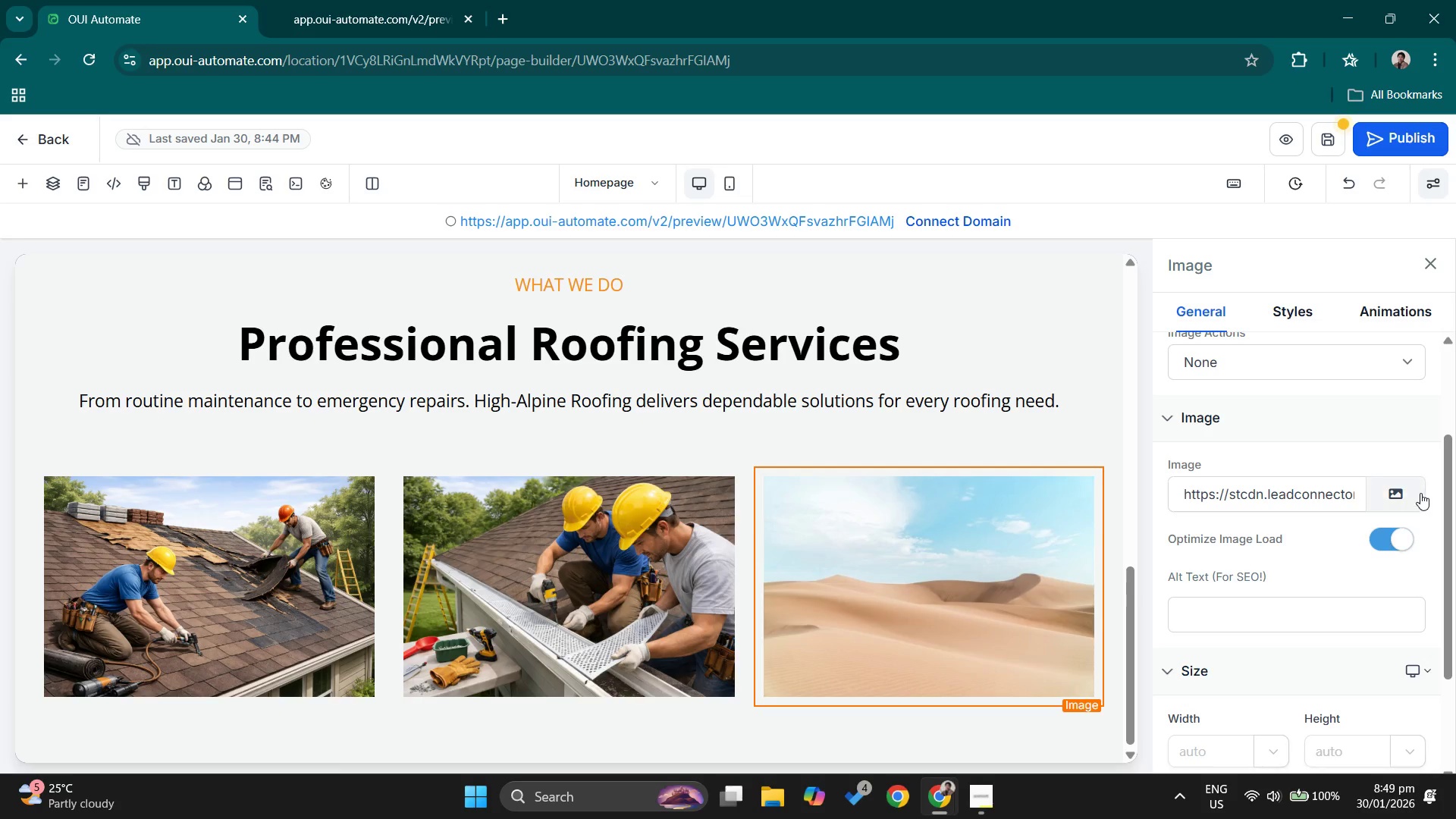 
left_click([1401, 487])
 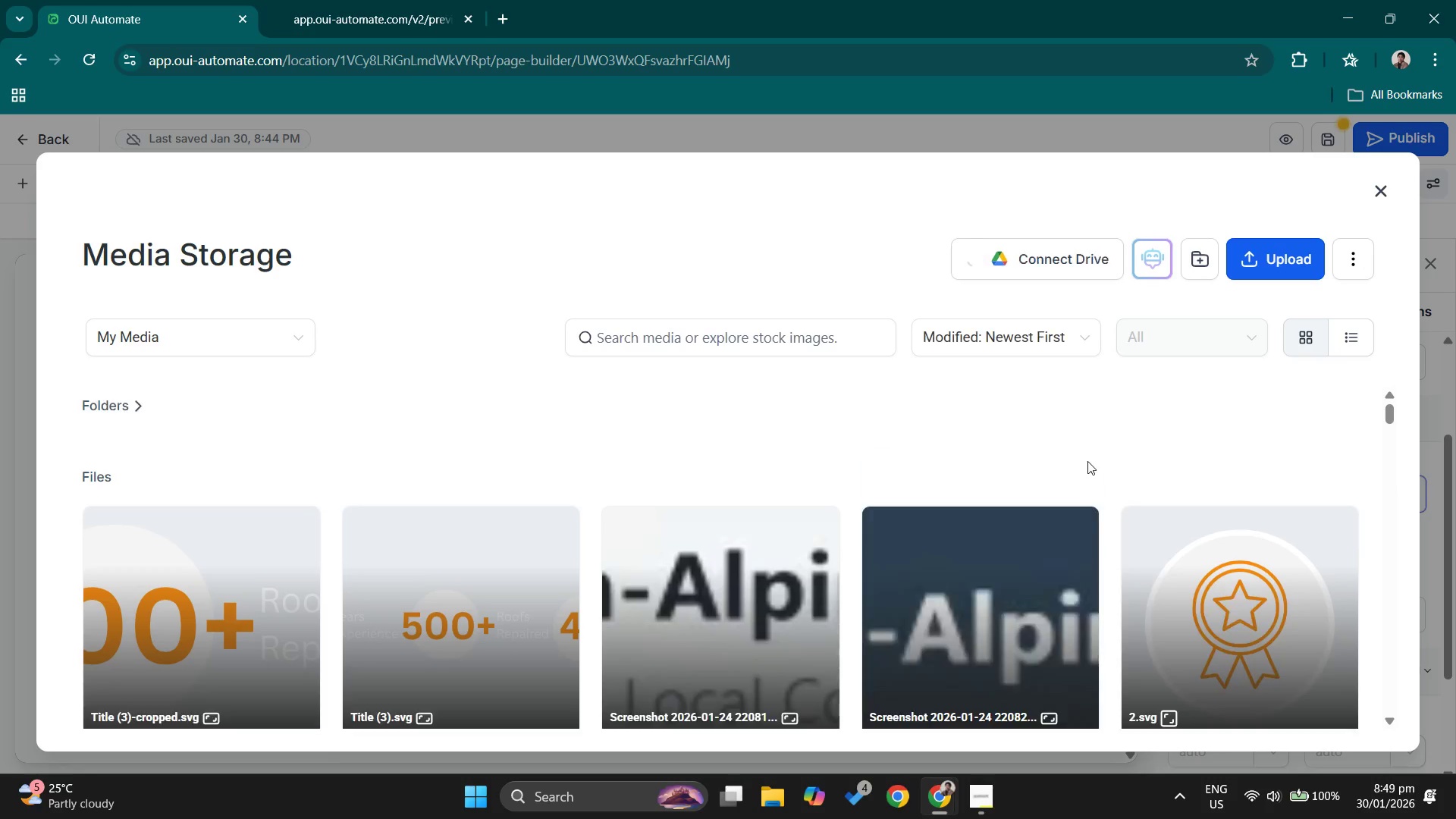 
scroll: coordinate [988, 639], scroll_direction: down, amount: 4.0
 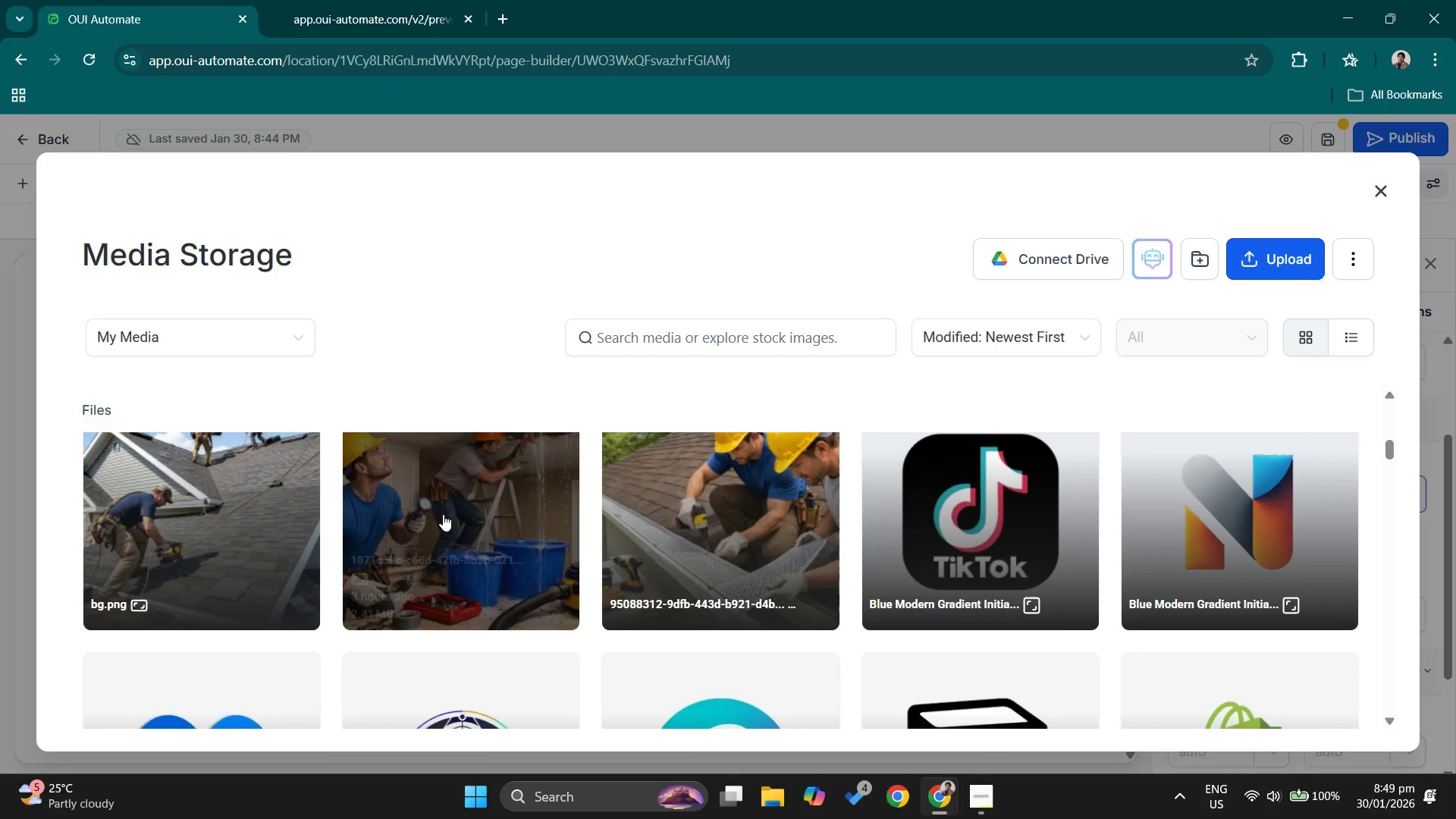 
double_click([437, 513])
 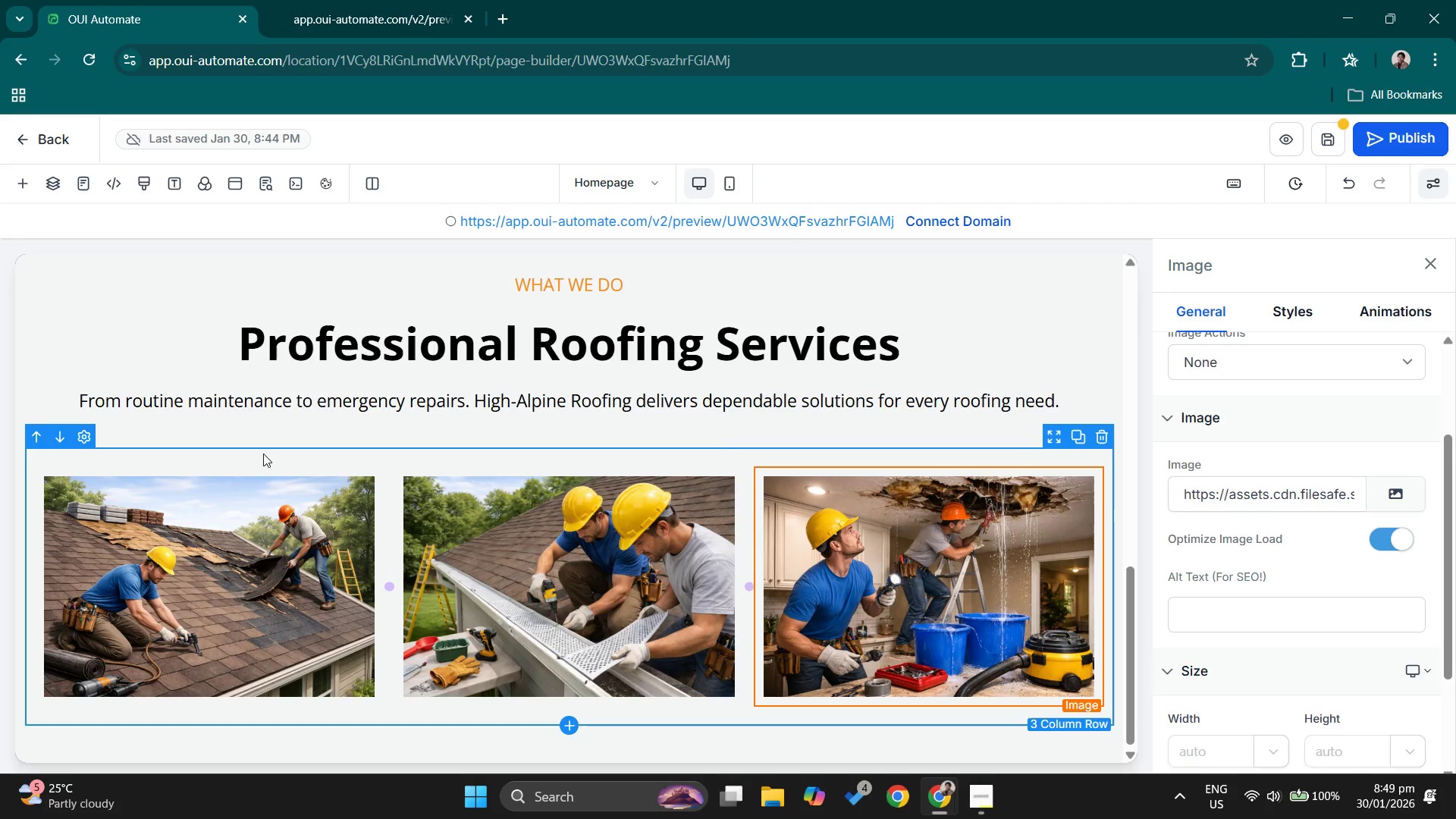 
wait(5.86)
 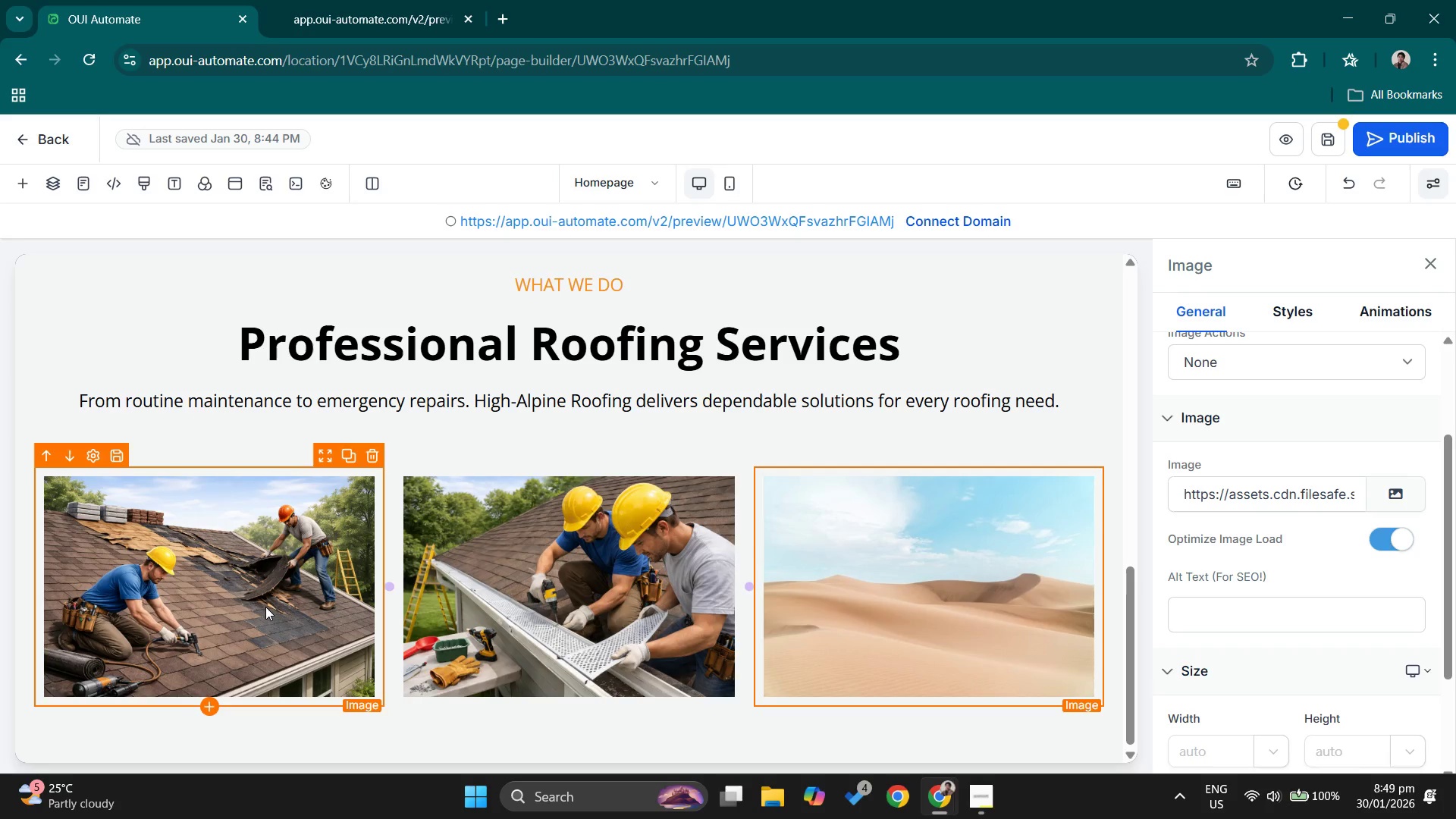 
scroll: coordinate [278, 628], scroll_direction: down, amount: 1.0
 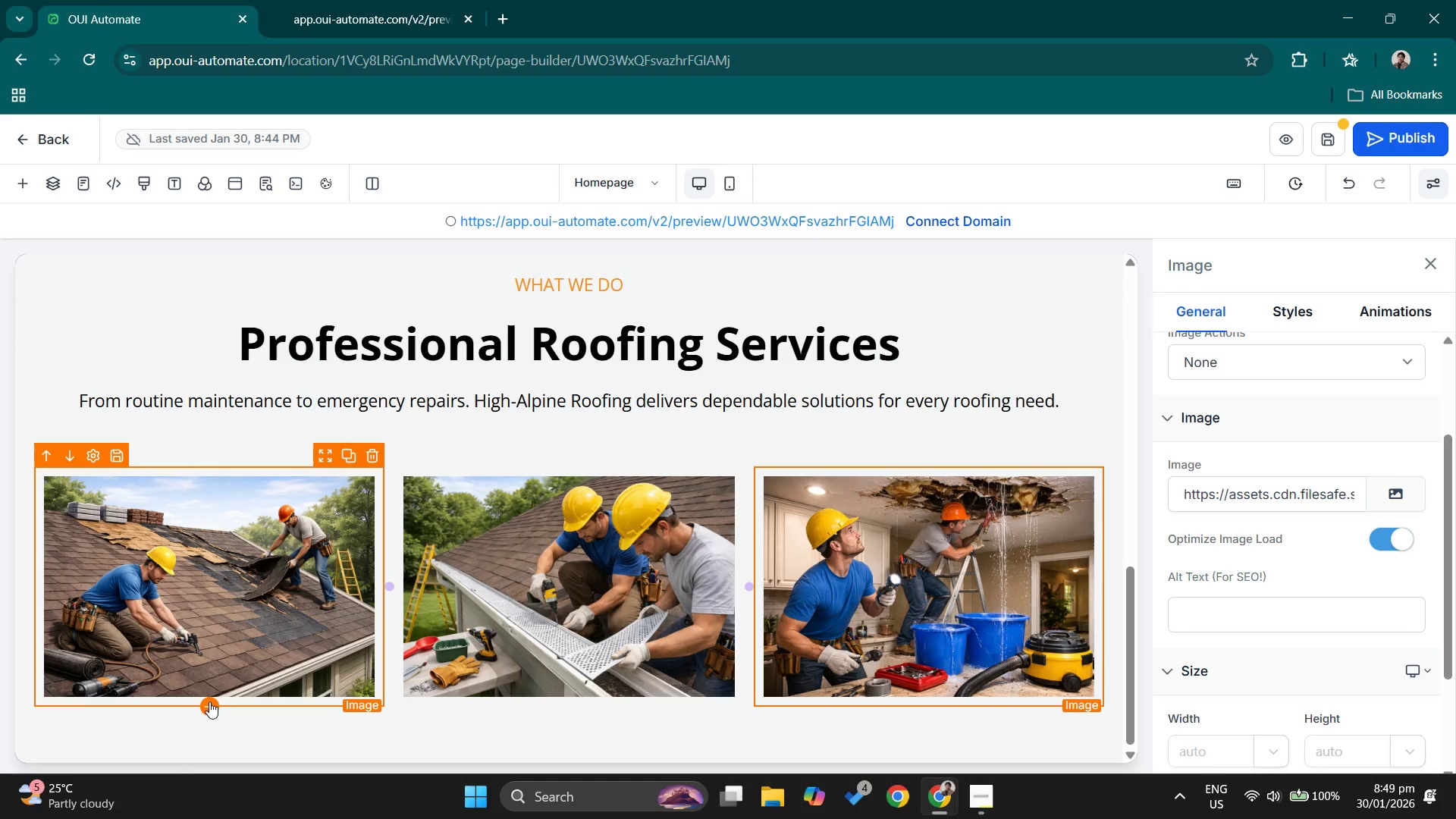 
left_click([209, 701])
 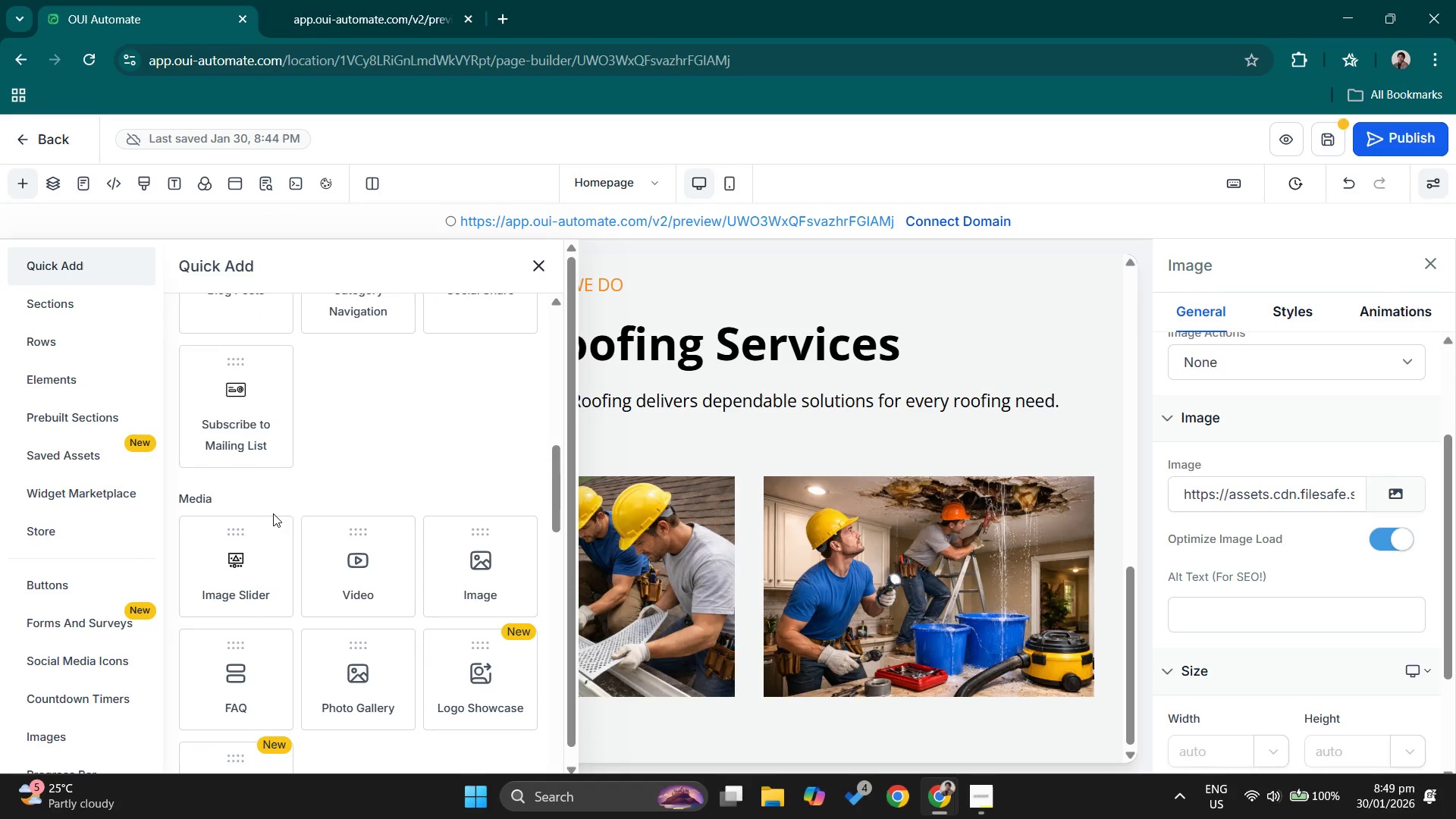 
scroll: coordinate [336, 455], scroll_direction: up, amount: 4.0
 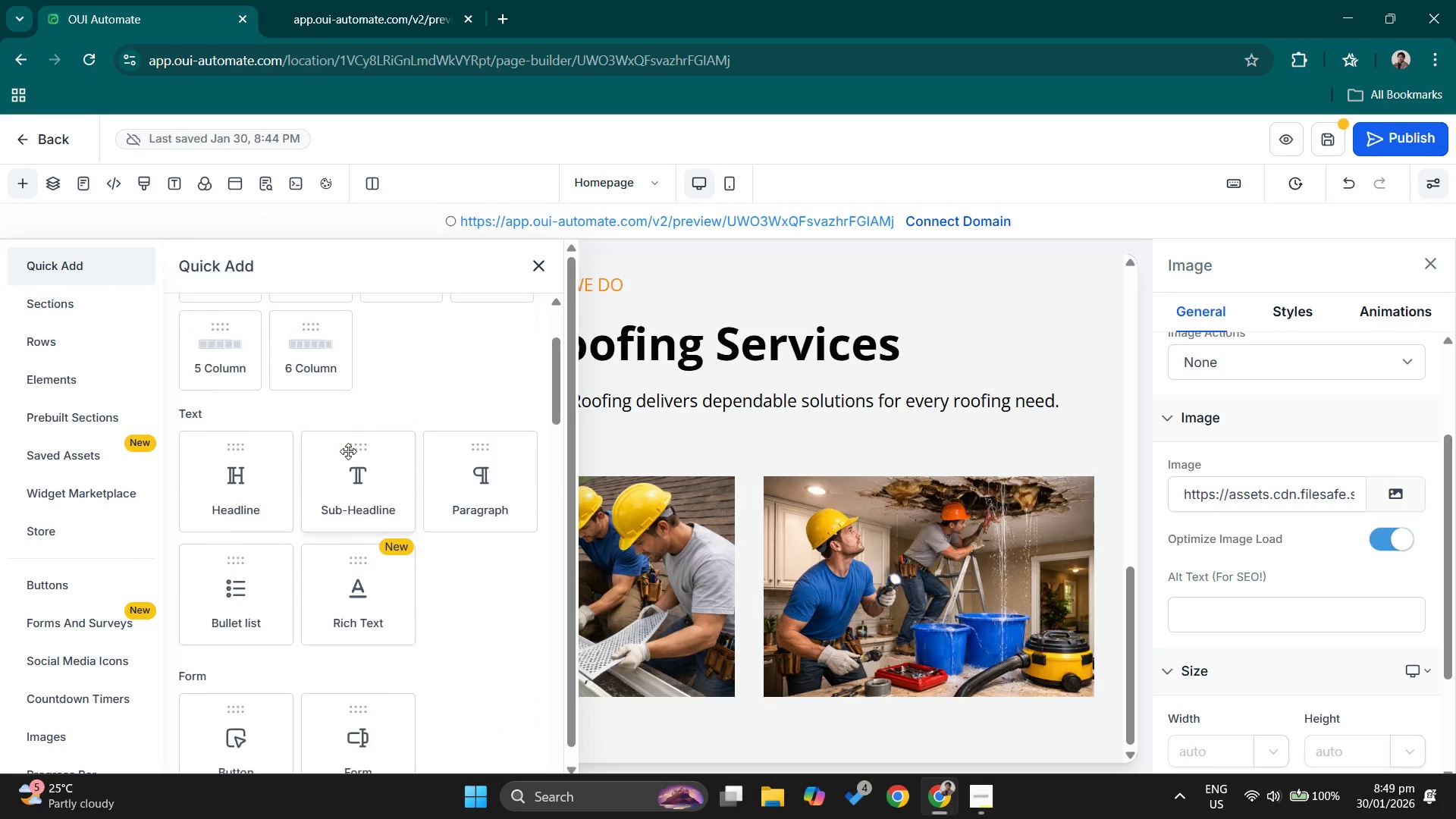 
left_click([361, 460])
 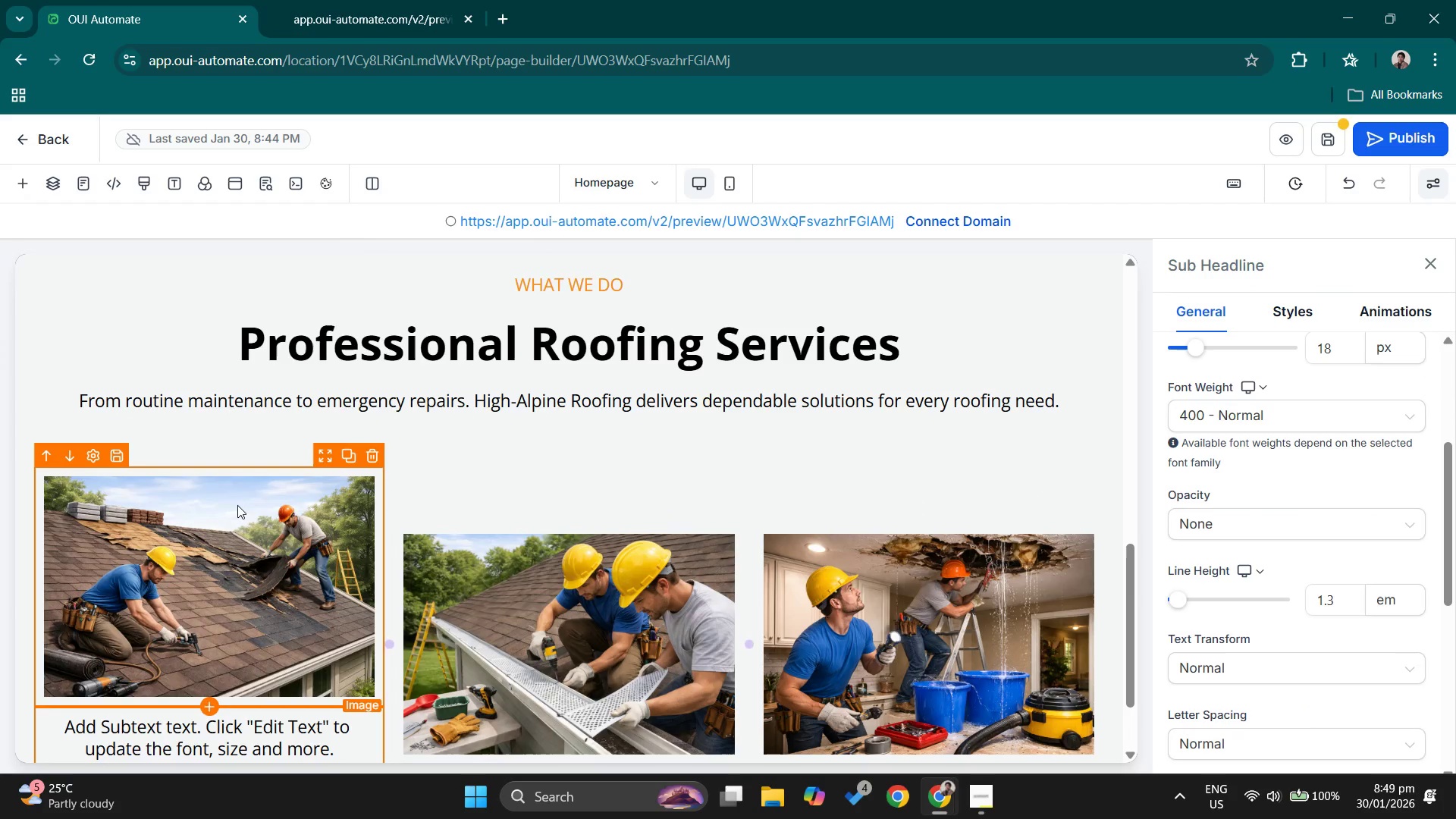 
scroll: coordinate [237, 507], scroll_direction: down, amount: 1.0
 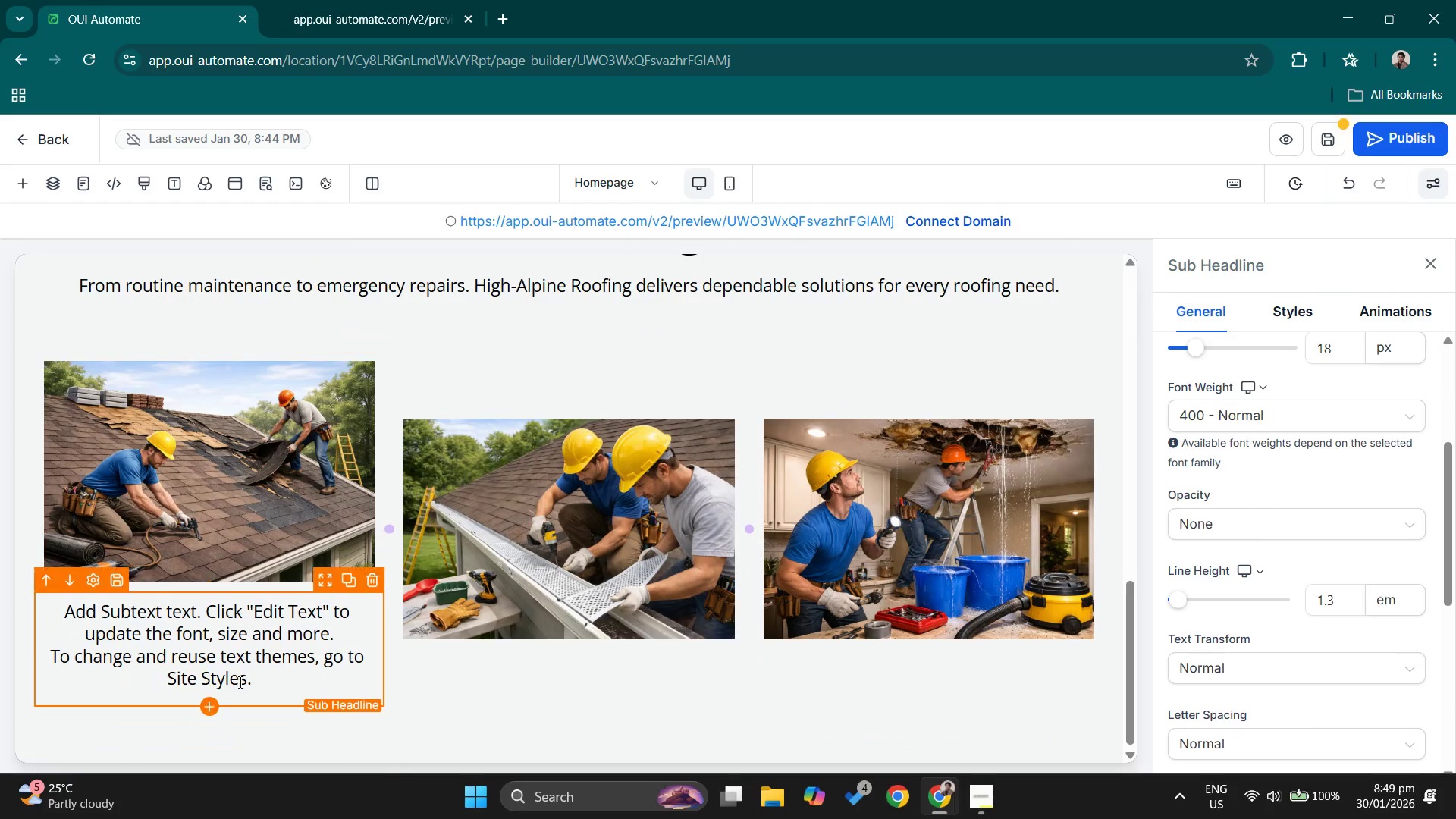 
scroll: coordinate [253, 662], scroll_direction: none, amount: 0.0
 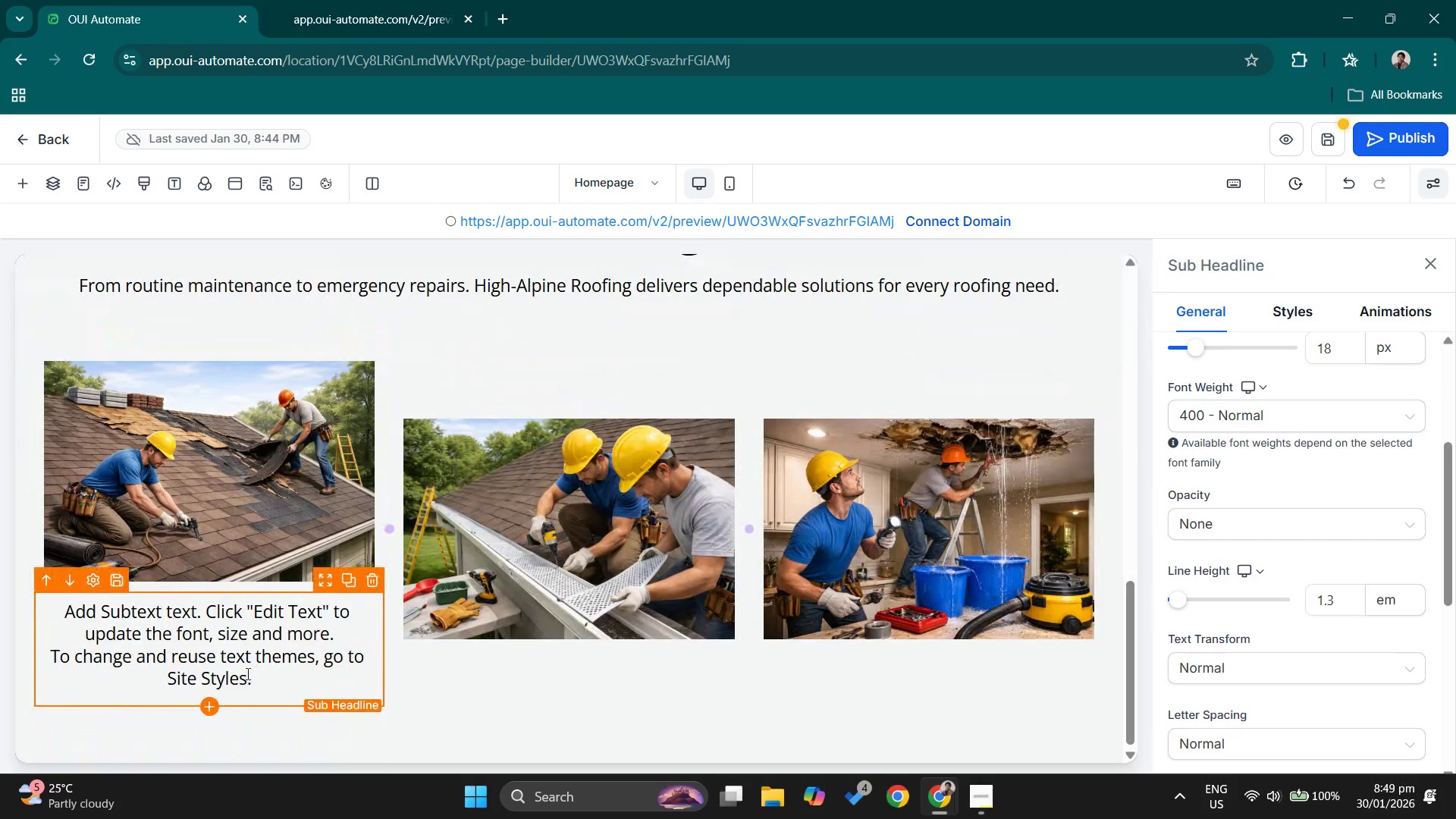 
double_click([249, 667])
 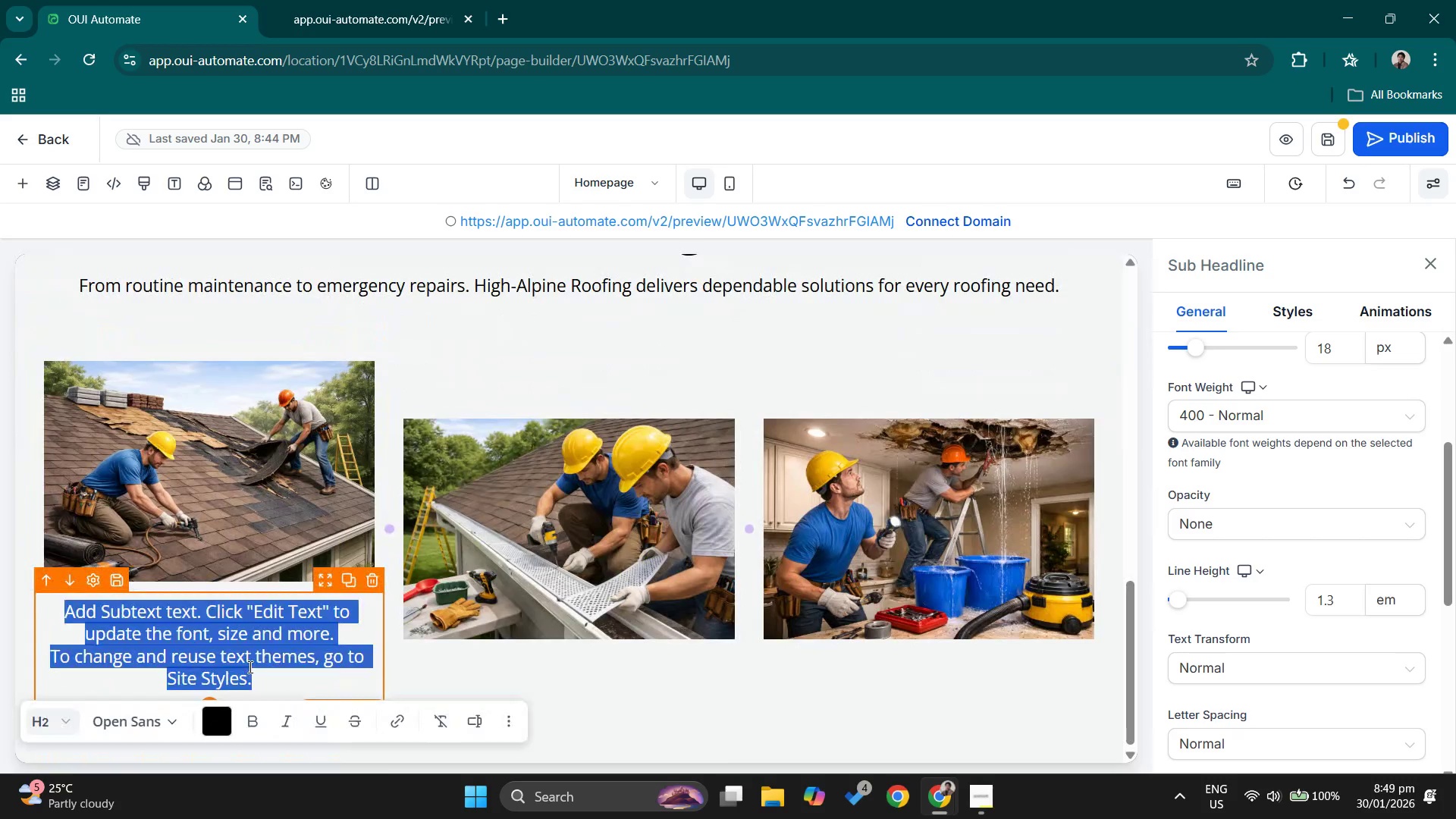 
triple_click([249, 667])
 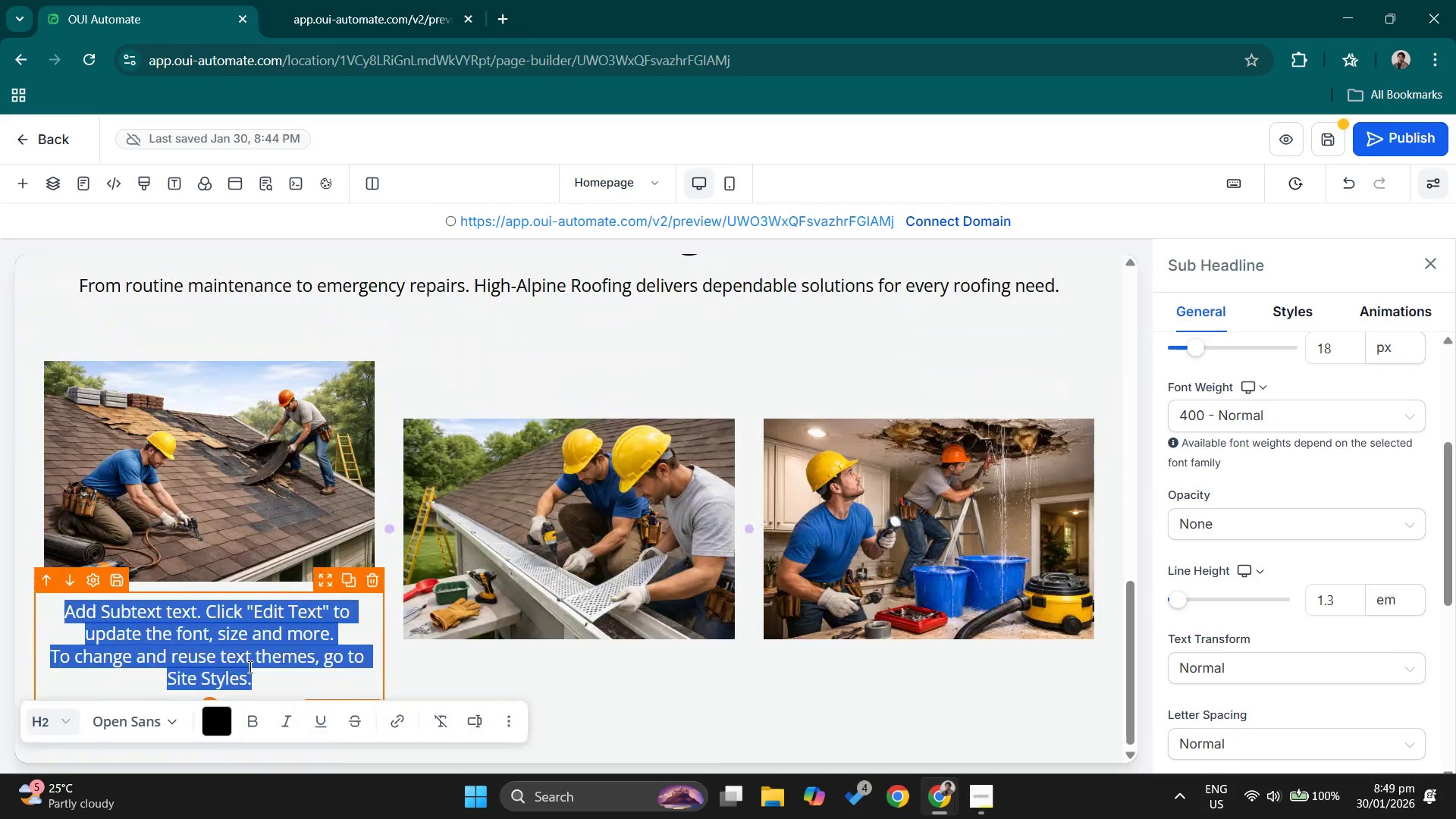 
type(])
key(Backspace)
type(eO)
key(Backspace)
key(Backspace)
type(R)
key(Backspace)
type(ROO==oo)
key(Backspace)
key(Backspace)
key(Backspace)
key(Backspace)
key(Backspace)
key(Backspace)
type(oof Repaie)
key(Backspace)
type(r)
 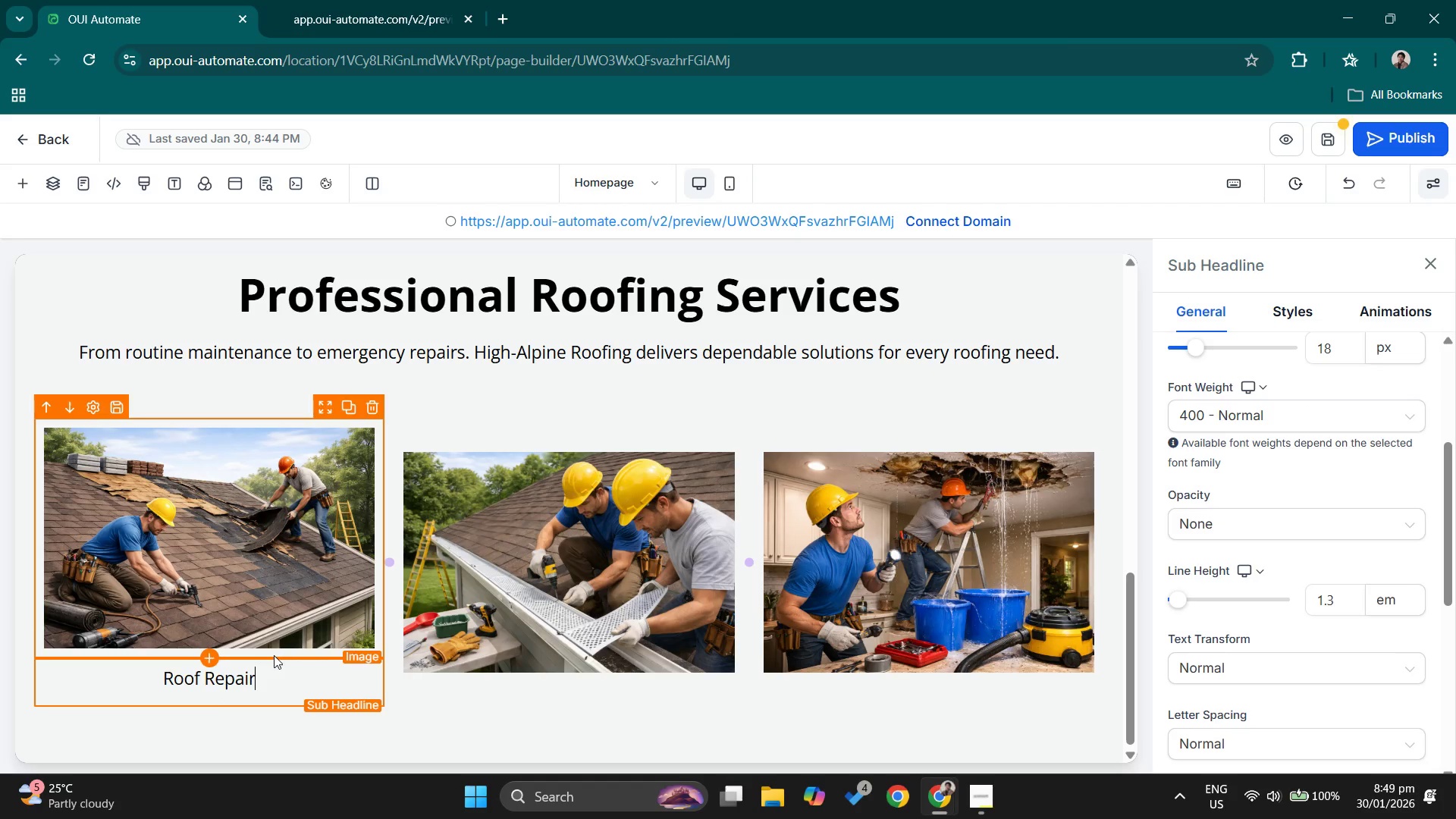 
left_click_drag(start_coordinate=[253, 682], to_coordinate=[137, 664])
 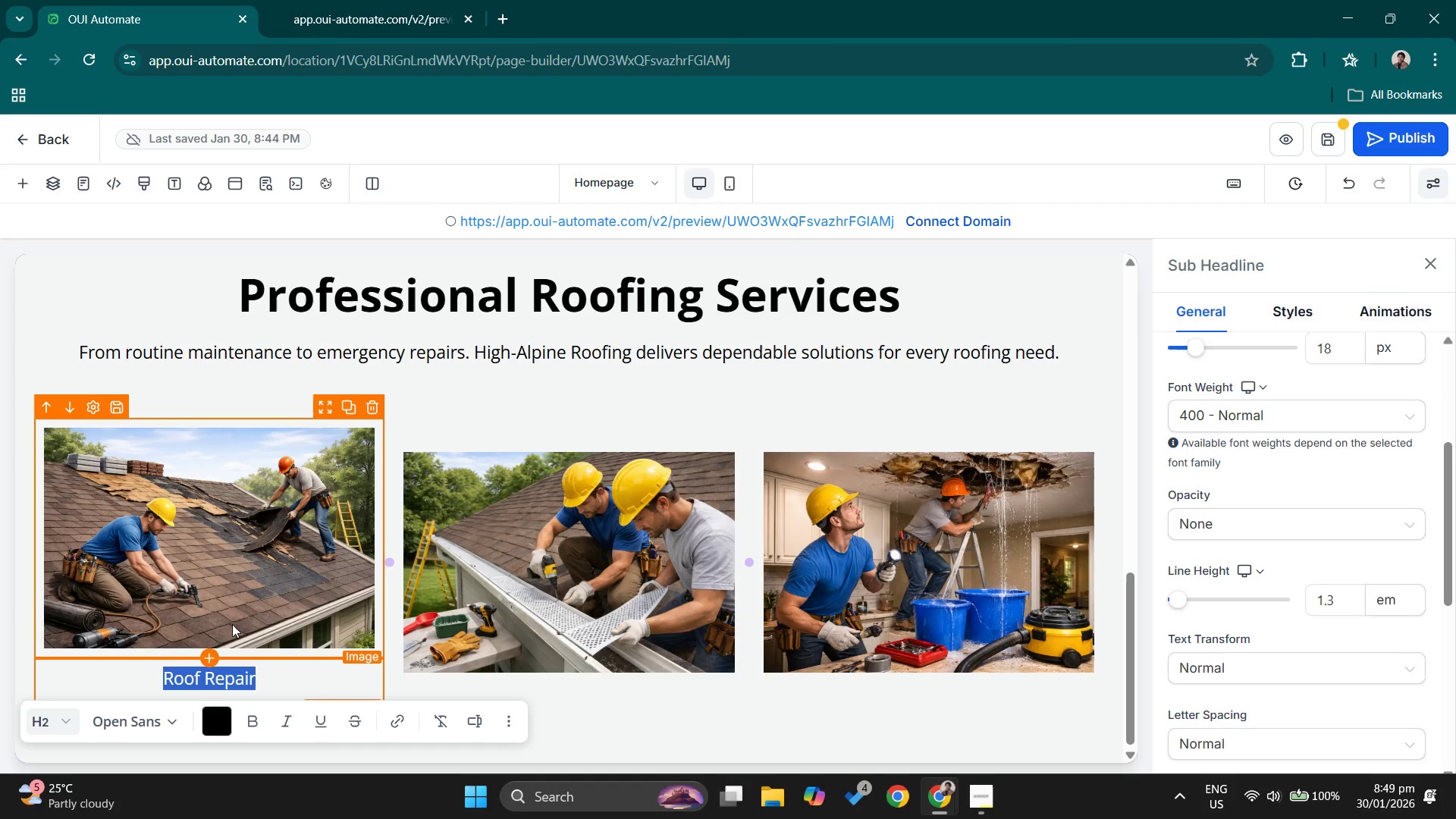 
key(Control+B)
 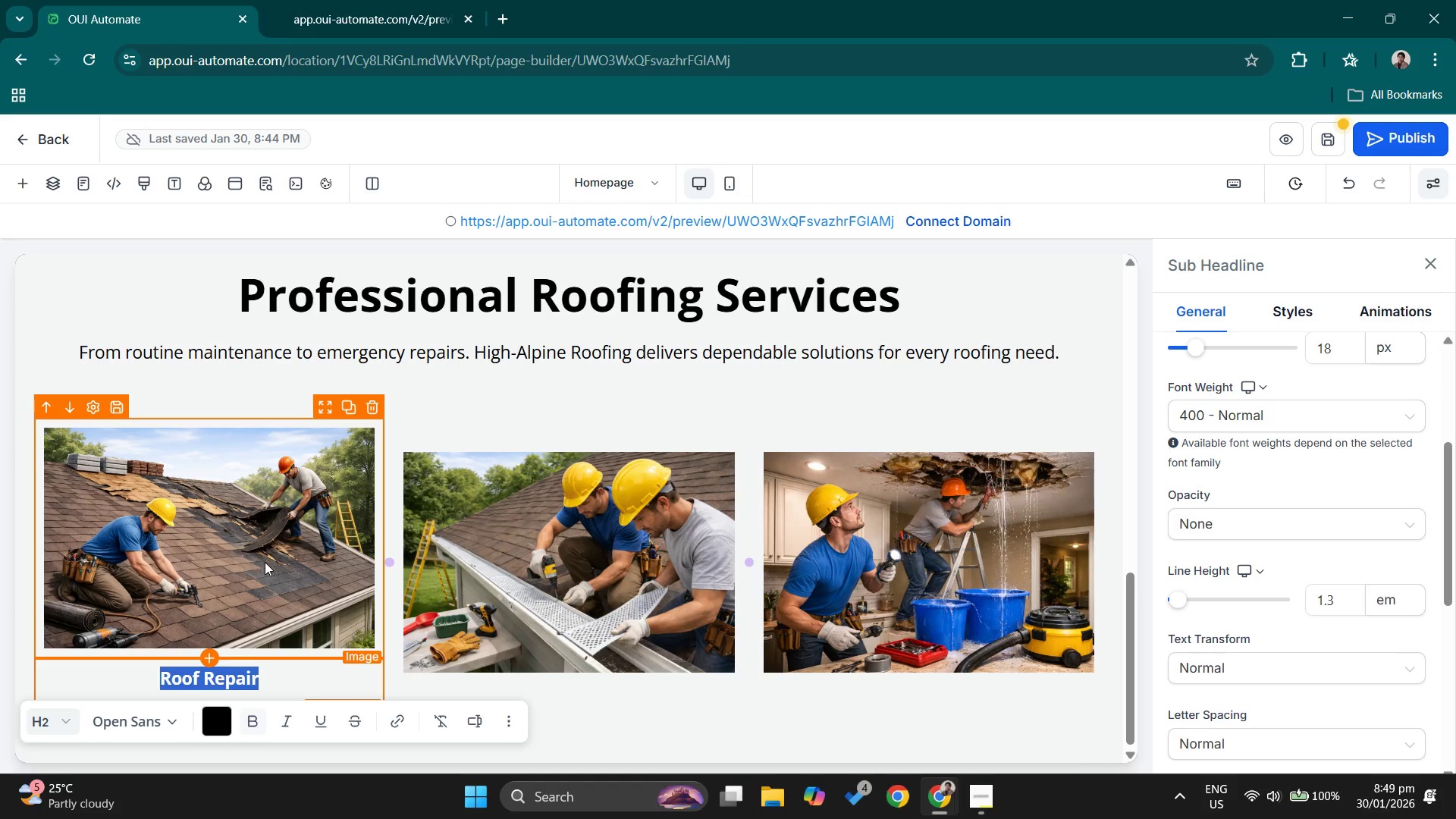 
left_click([265, 560])
 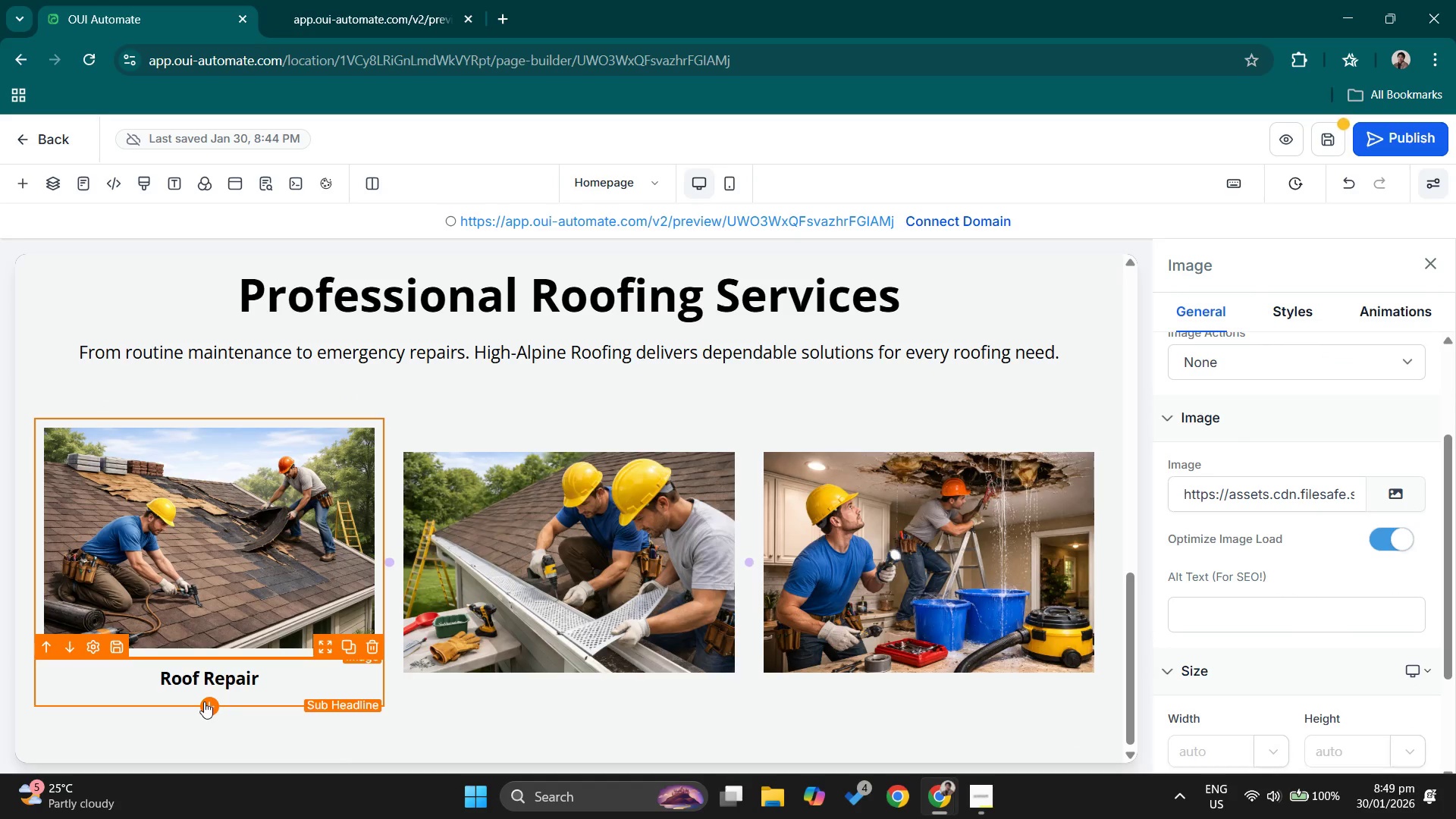 
left_click([215, 676])
 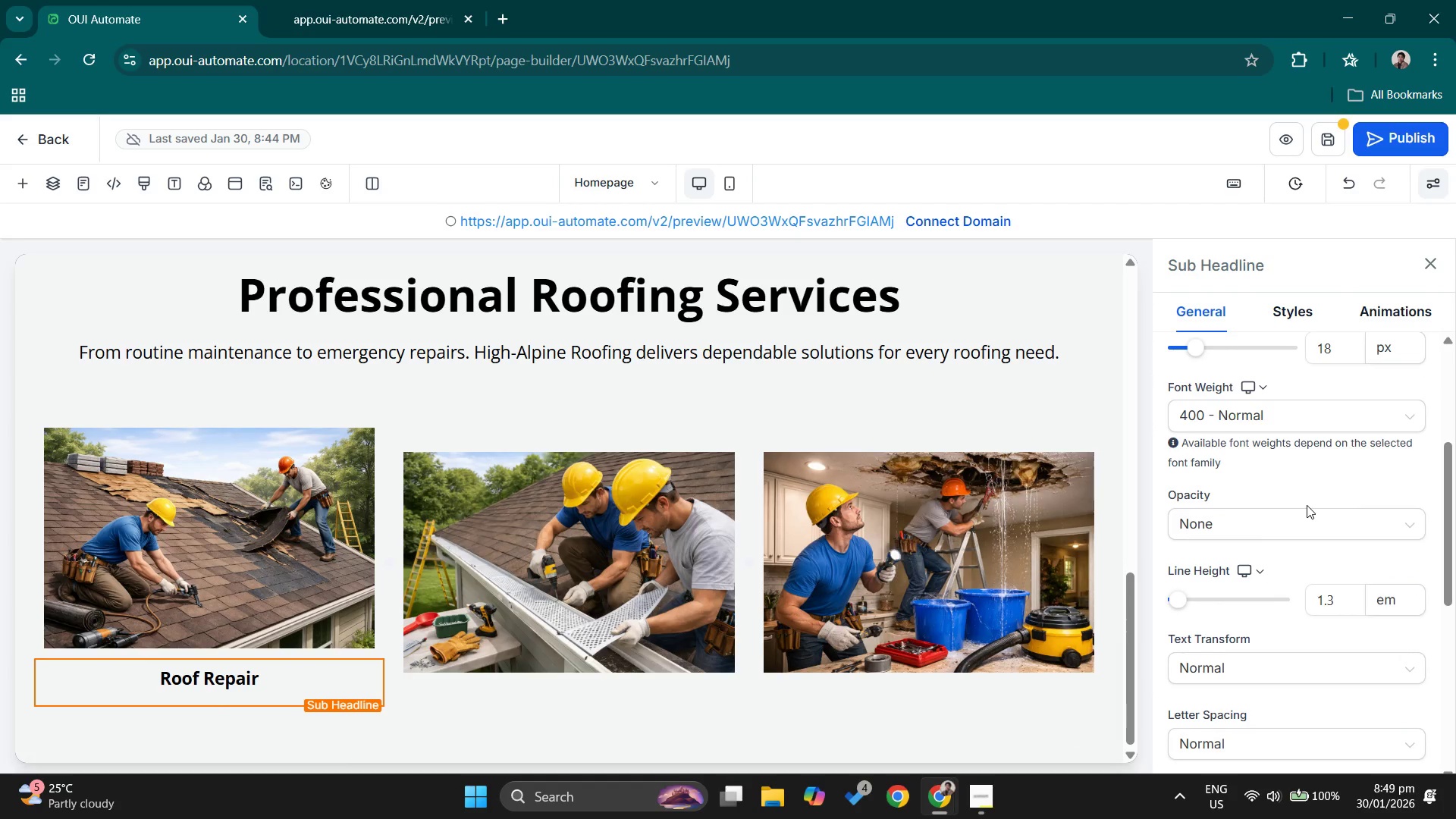 
scroll: coordinate [1307, 504], scroll_direction: none, amount: 0.0
 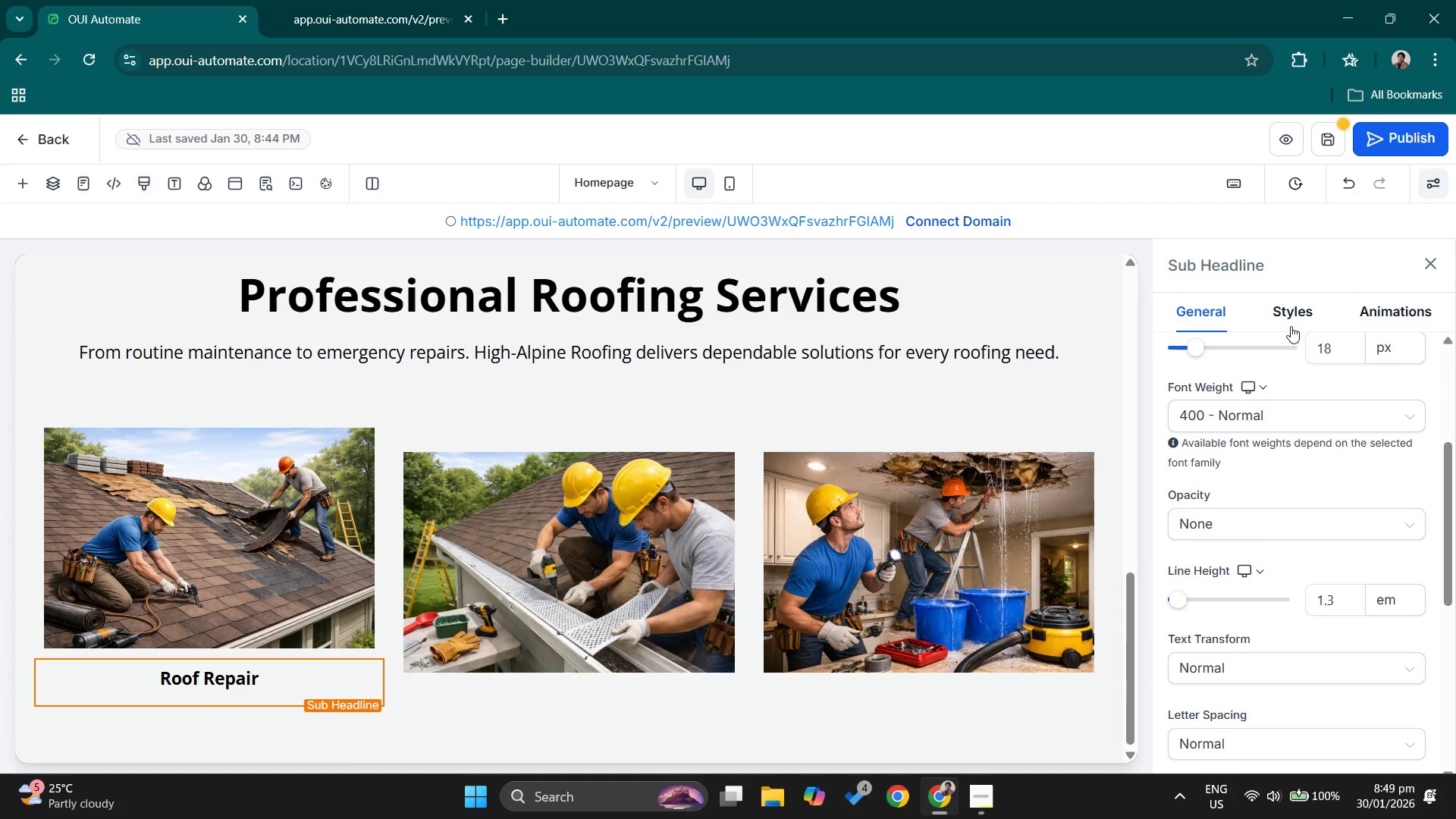 
left_click([1287, 317])
 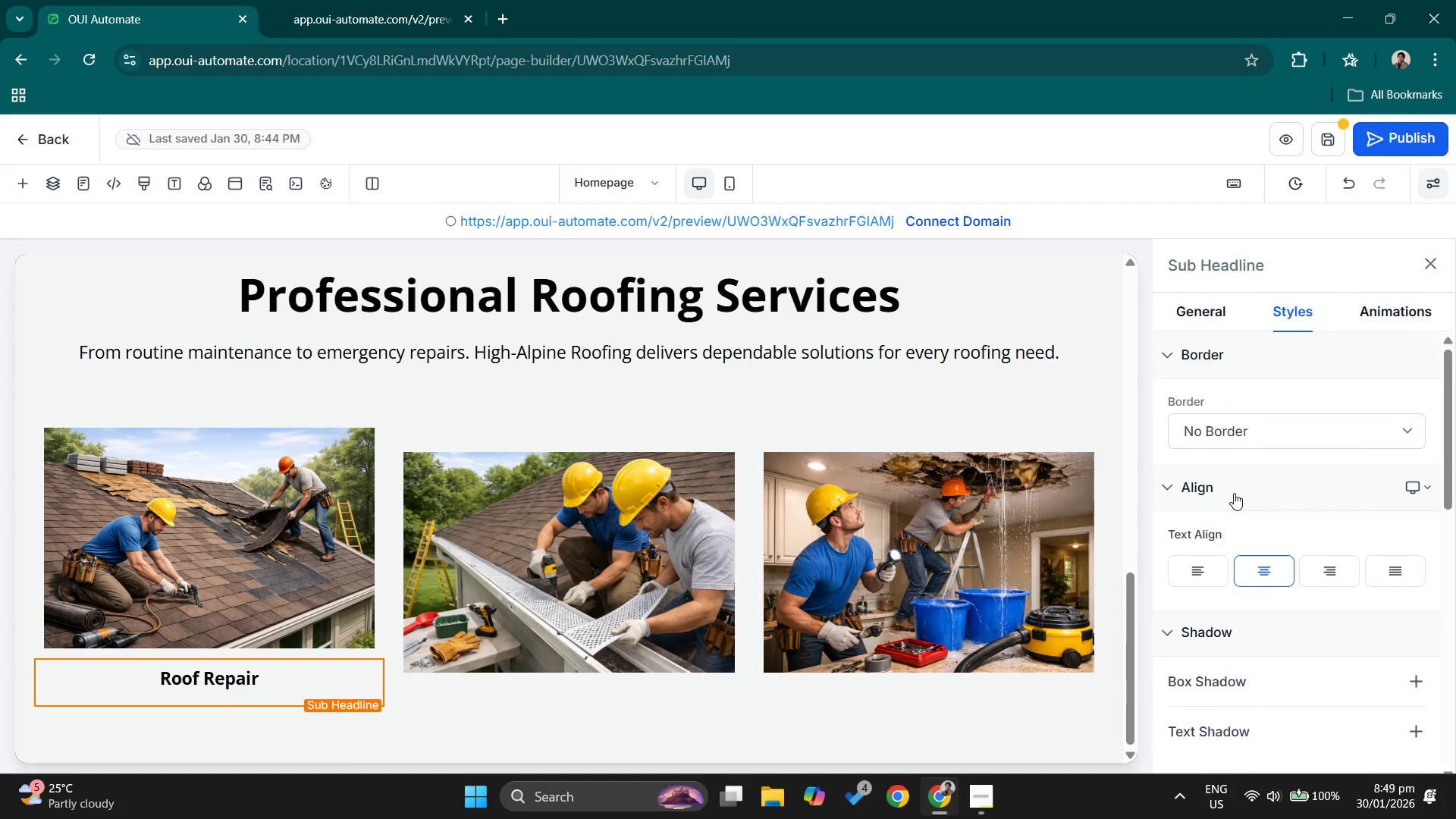 
scroll: coordinate [340, 597], scroll_direction: down, amount: 2.0
 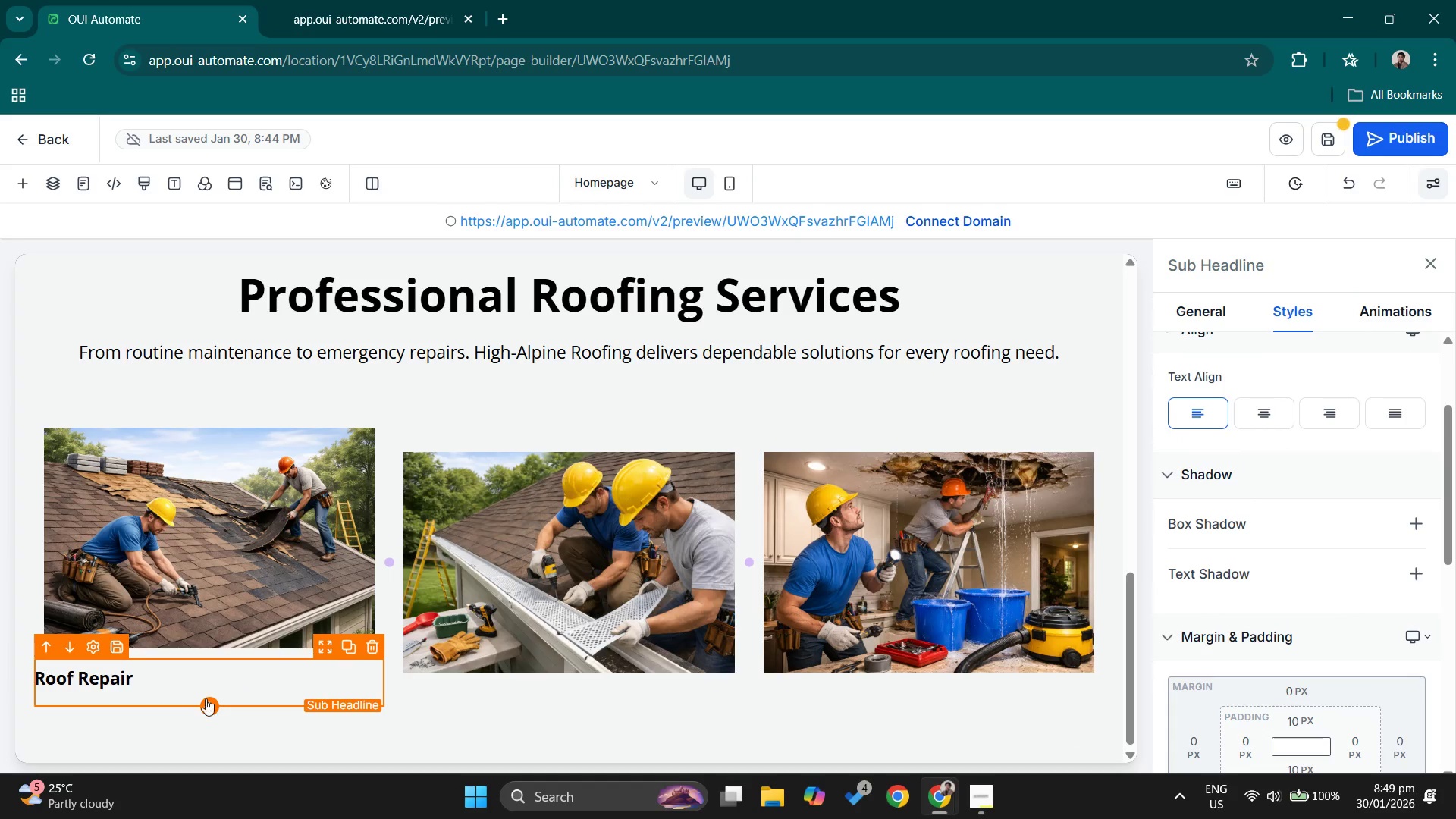 
left_click([209, 701])
 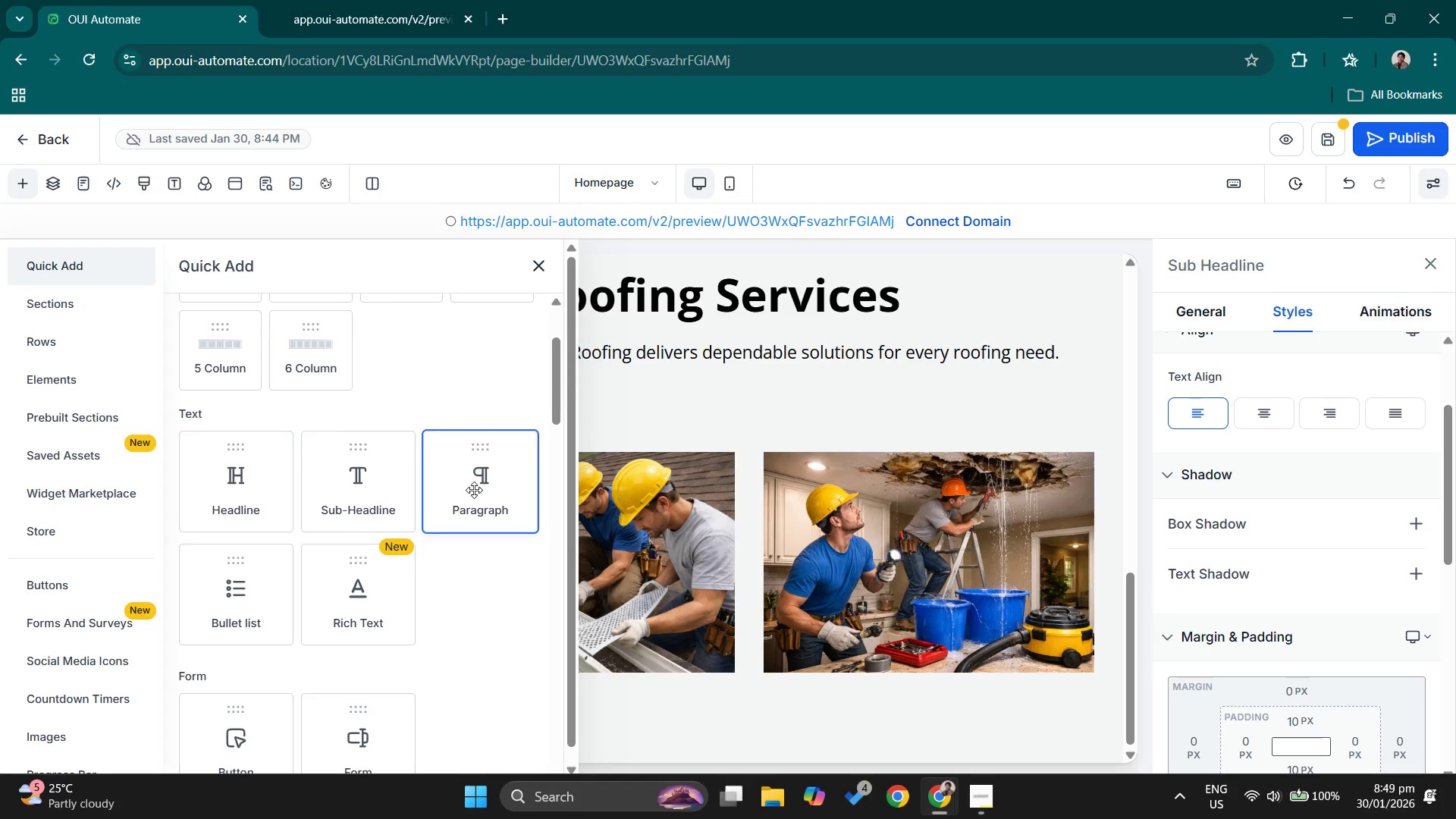 
scroll: coordinate [190, 526], scroll_direction: down, amount: 2.0
 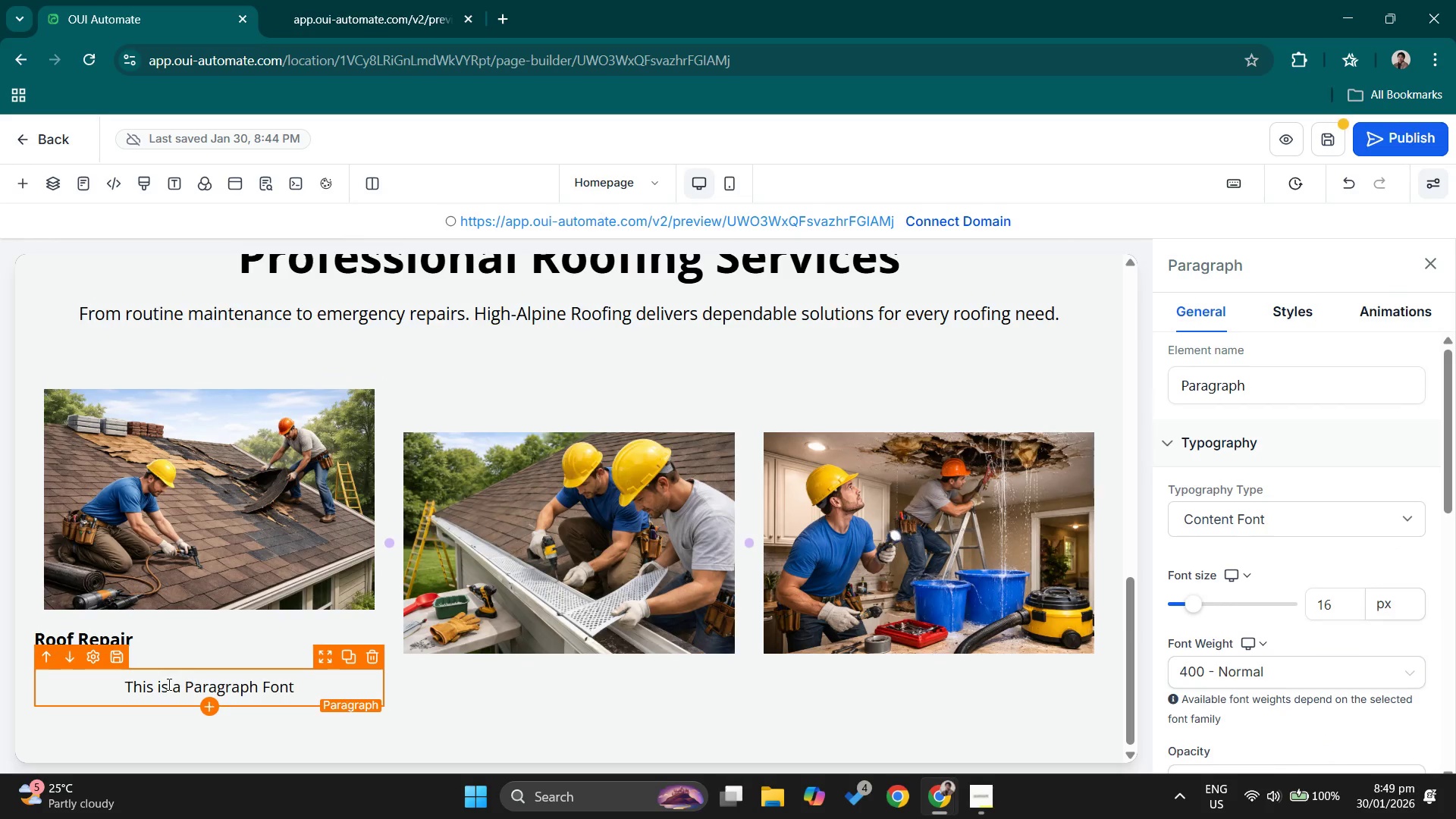 
double_click([168, 684])
 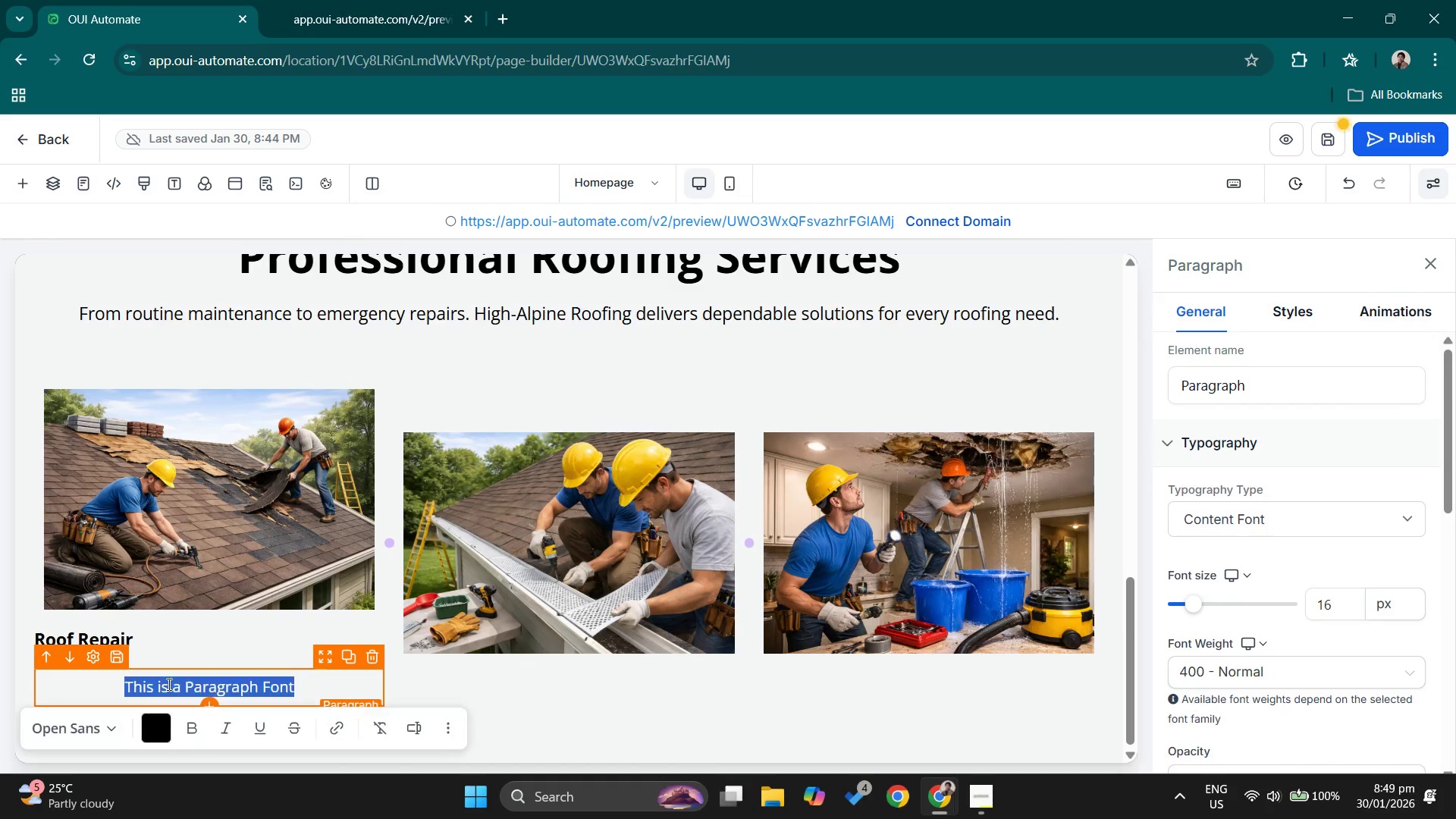 
triple_click([168, 684])
 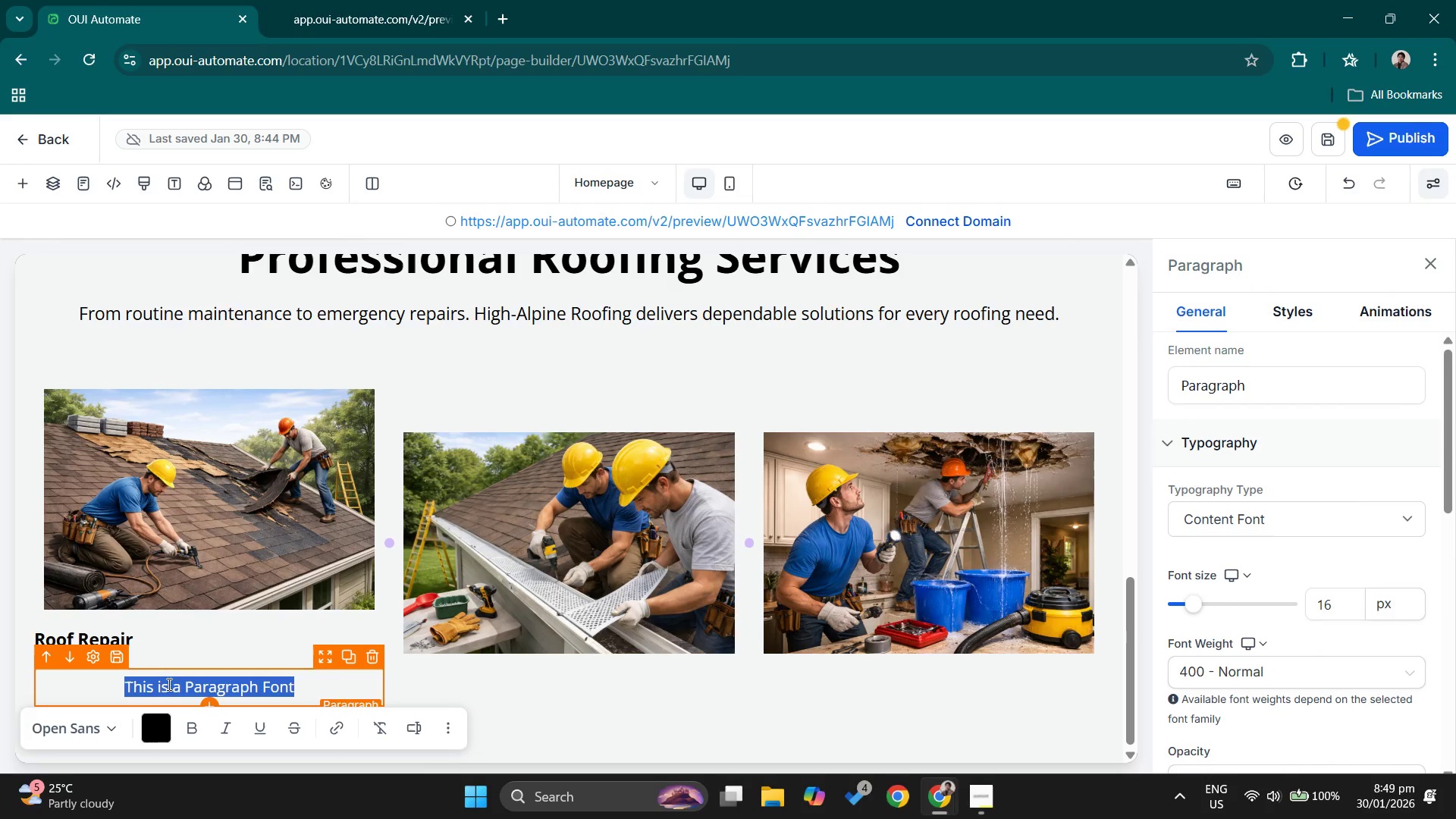 
type(From minor leaks to major storm damage, we restore your roof)
 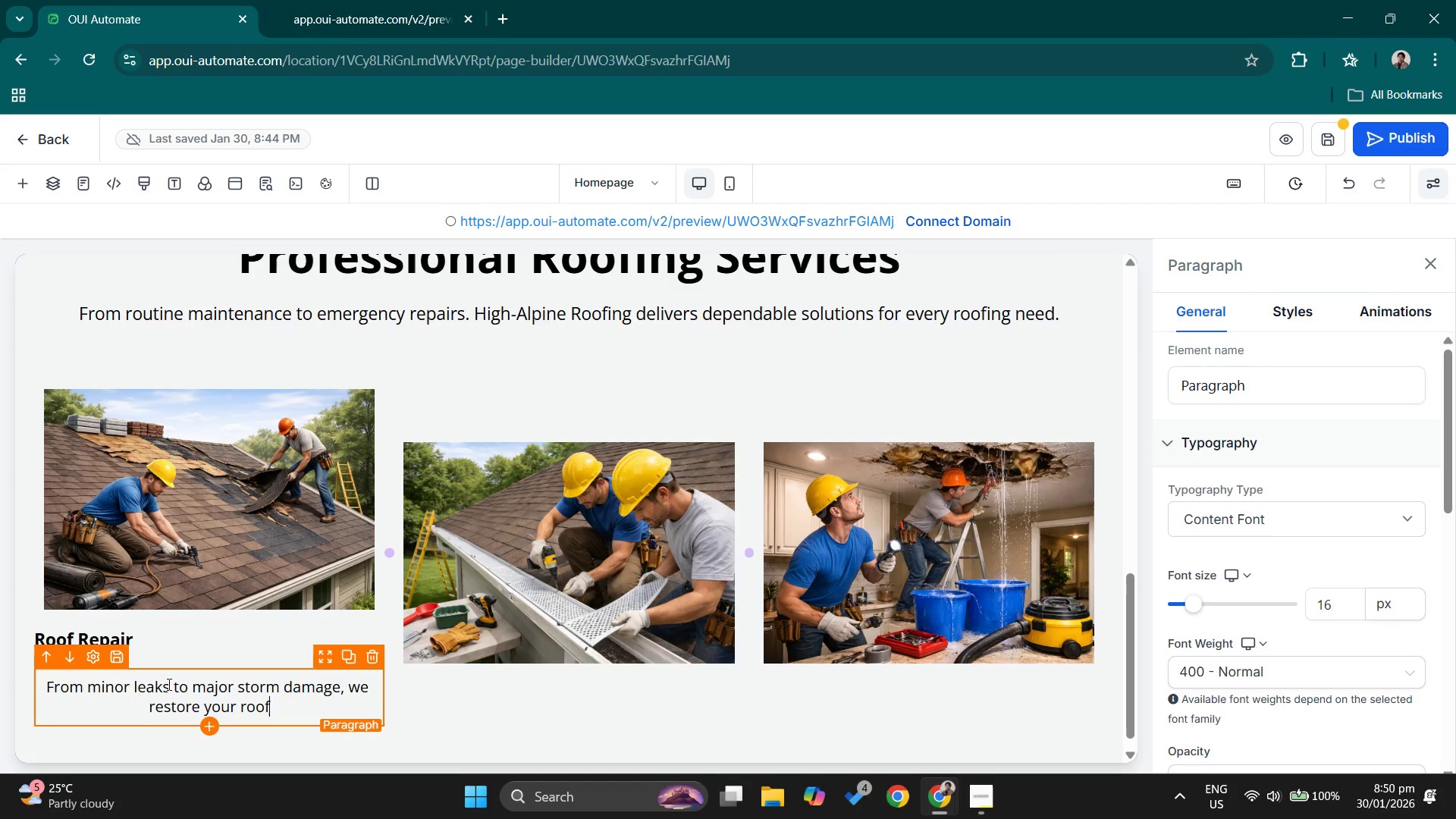 
key(Enter)
 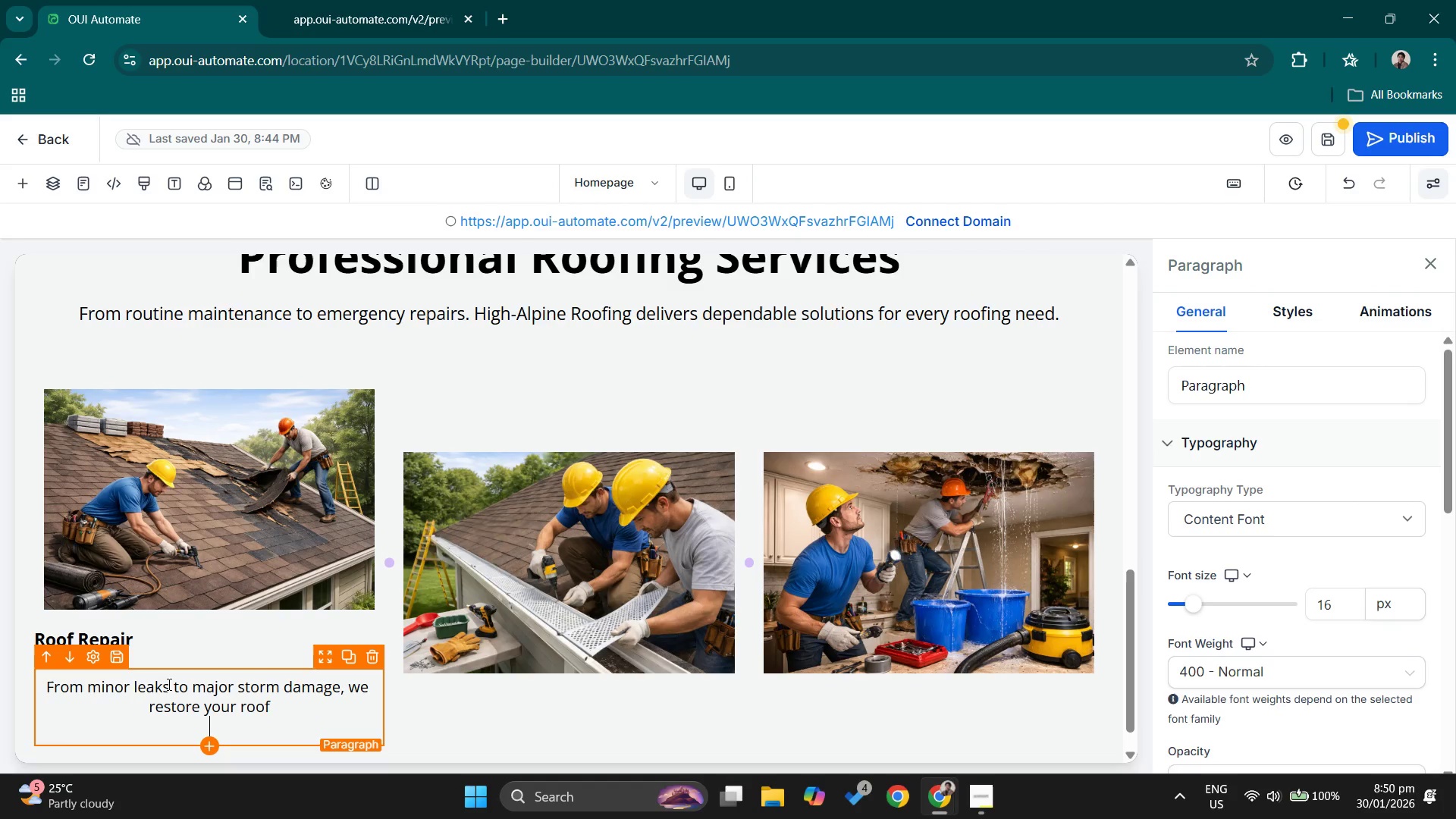 
type(s )
key(Backspace)
key(Backspace)
key(Backspace)
type('s integrity with quality materil)
key(Backspace)
type(als and expect craftmanship.)
 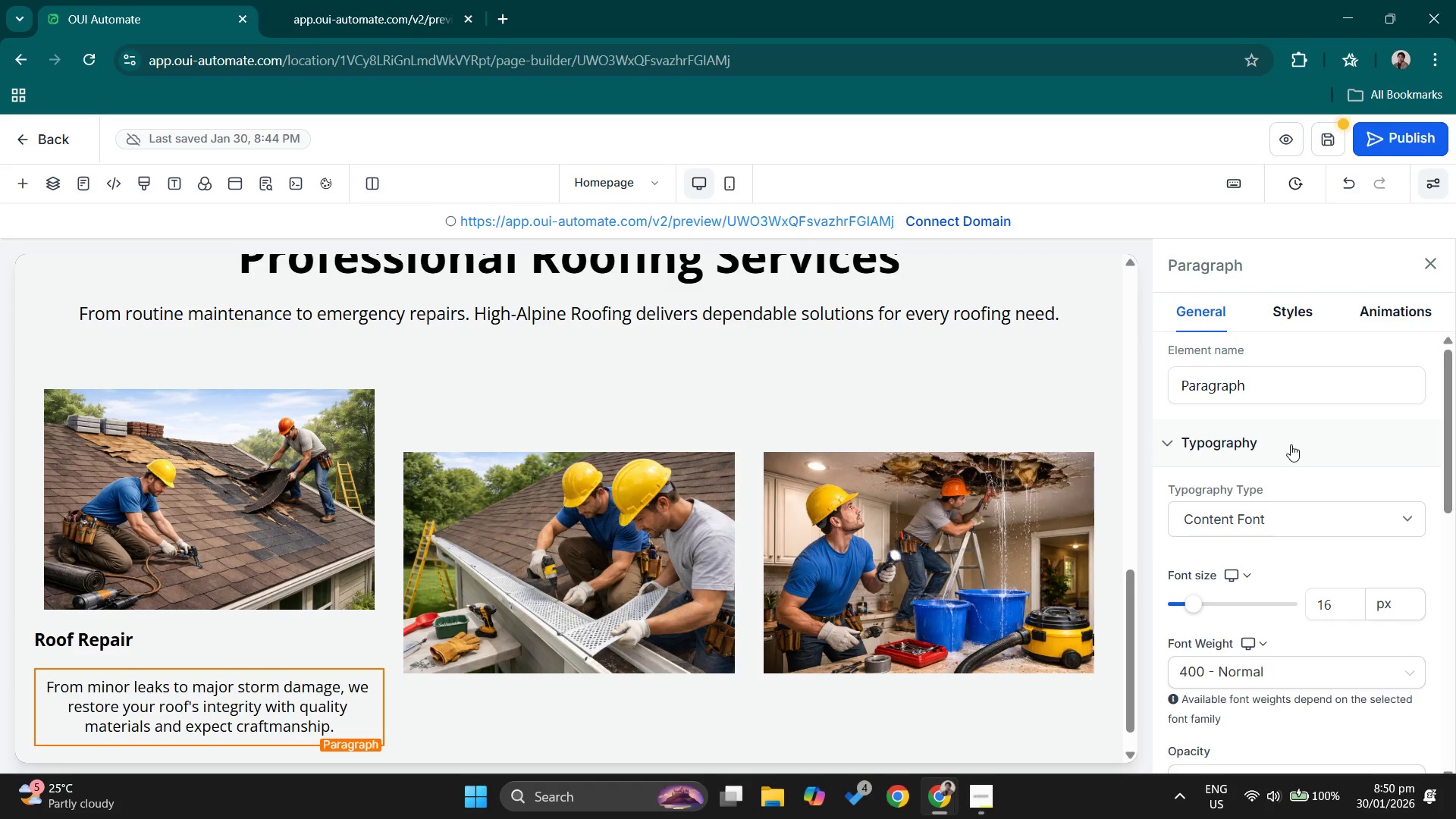 
left_click([1298, 306])
 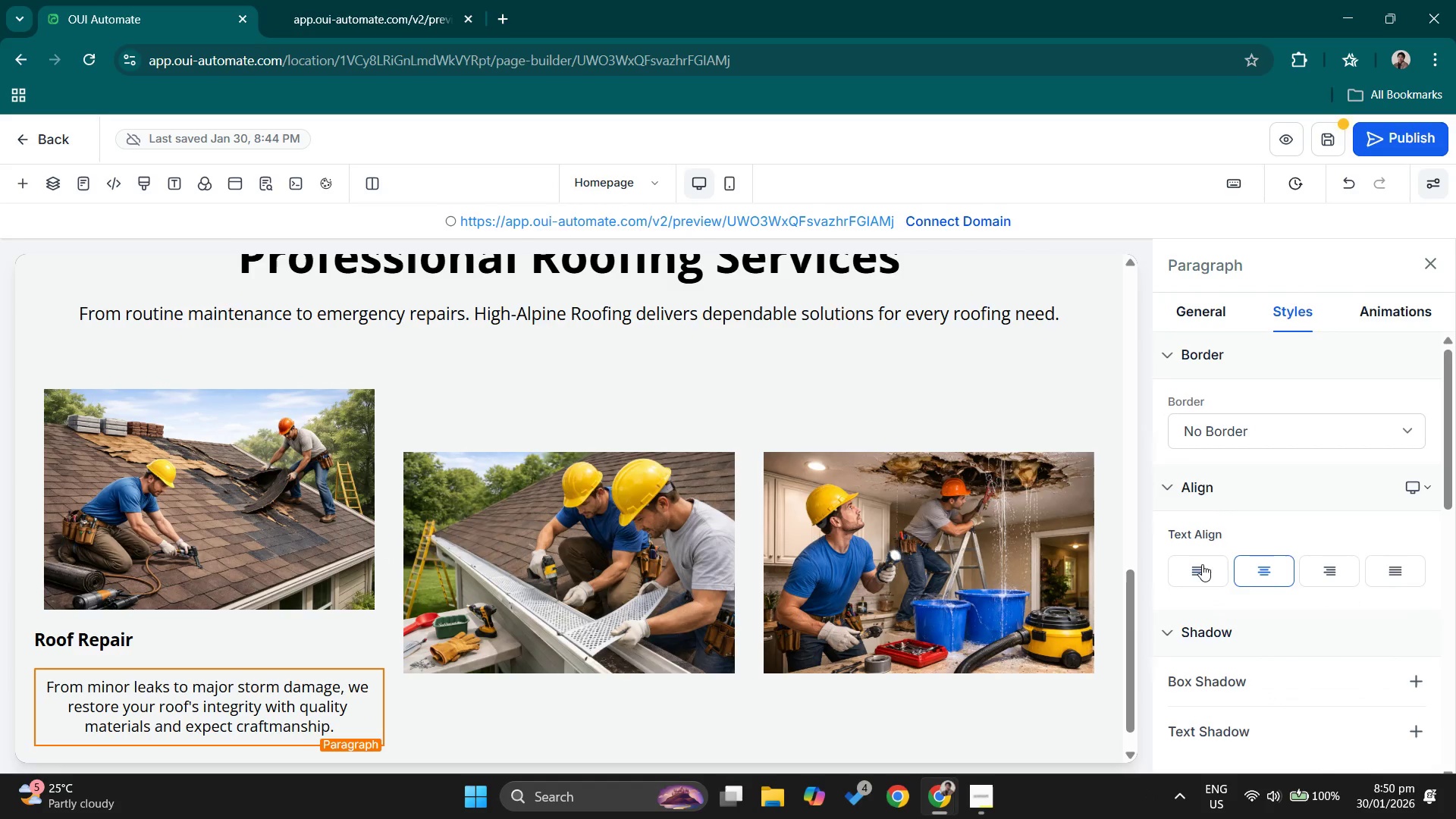 
left_click([1201, 563])
 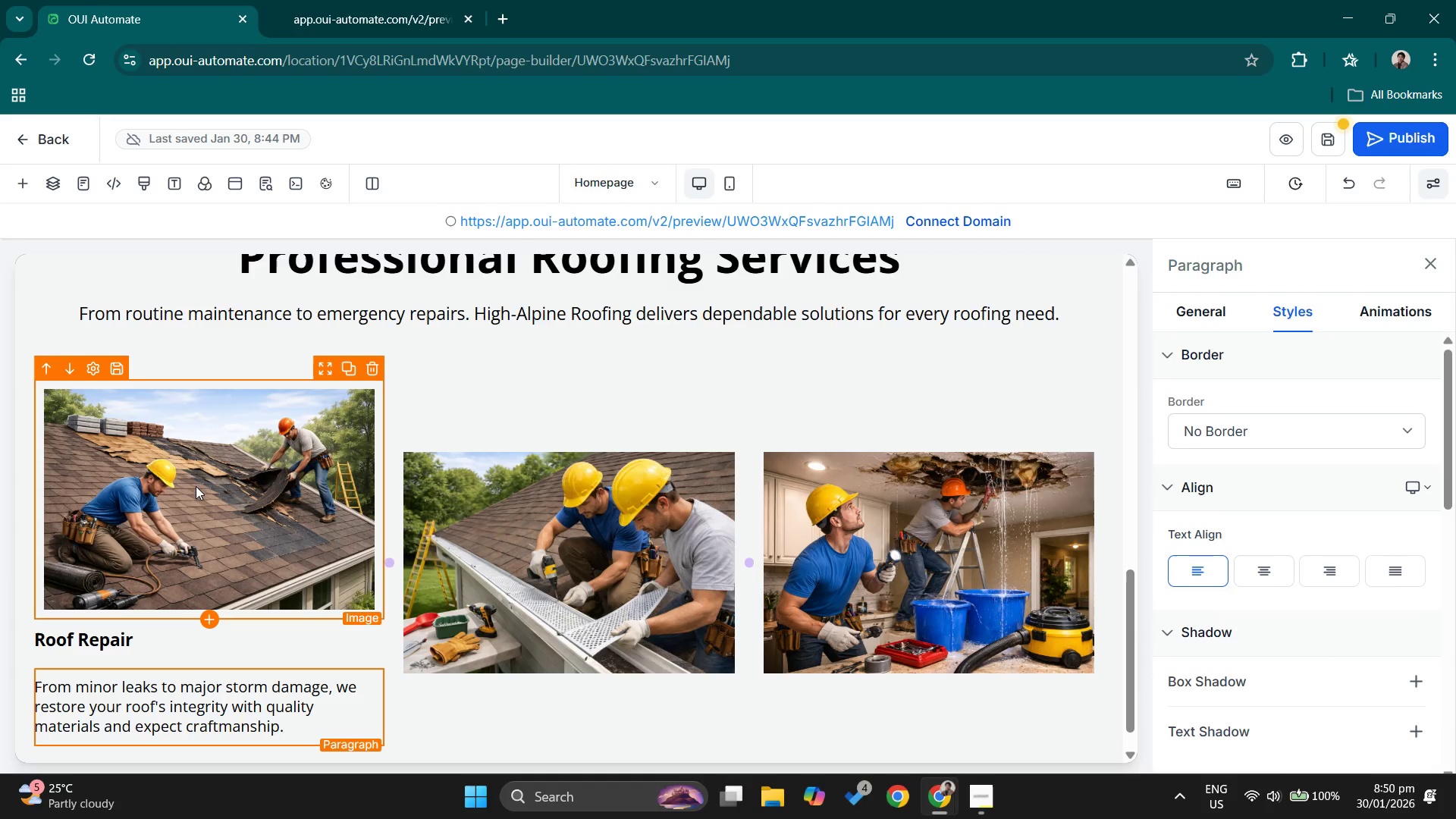 
left_click([216, 448])
 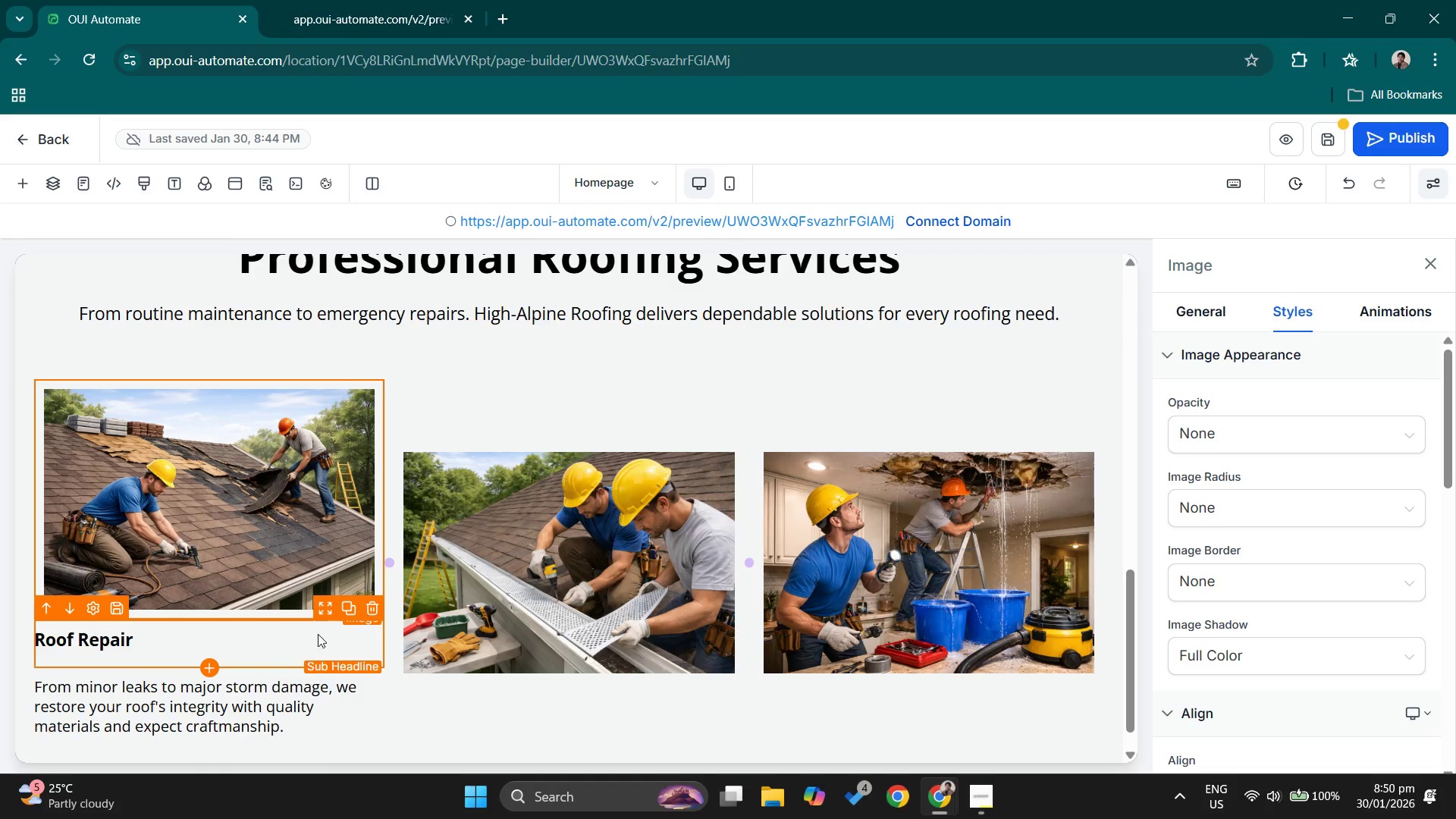 
scroll: coordinate [257, 646], scroll_direction: down, amount: 1.0
 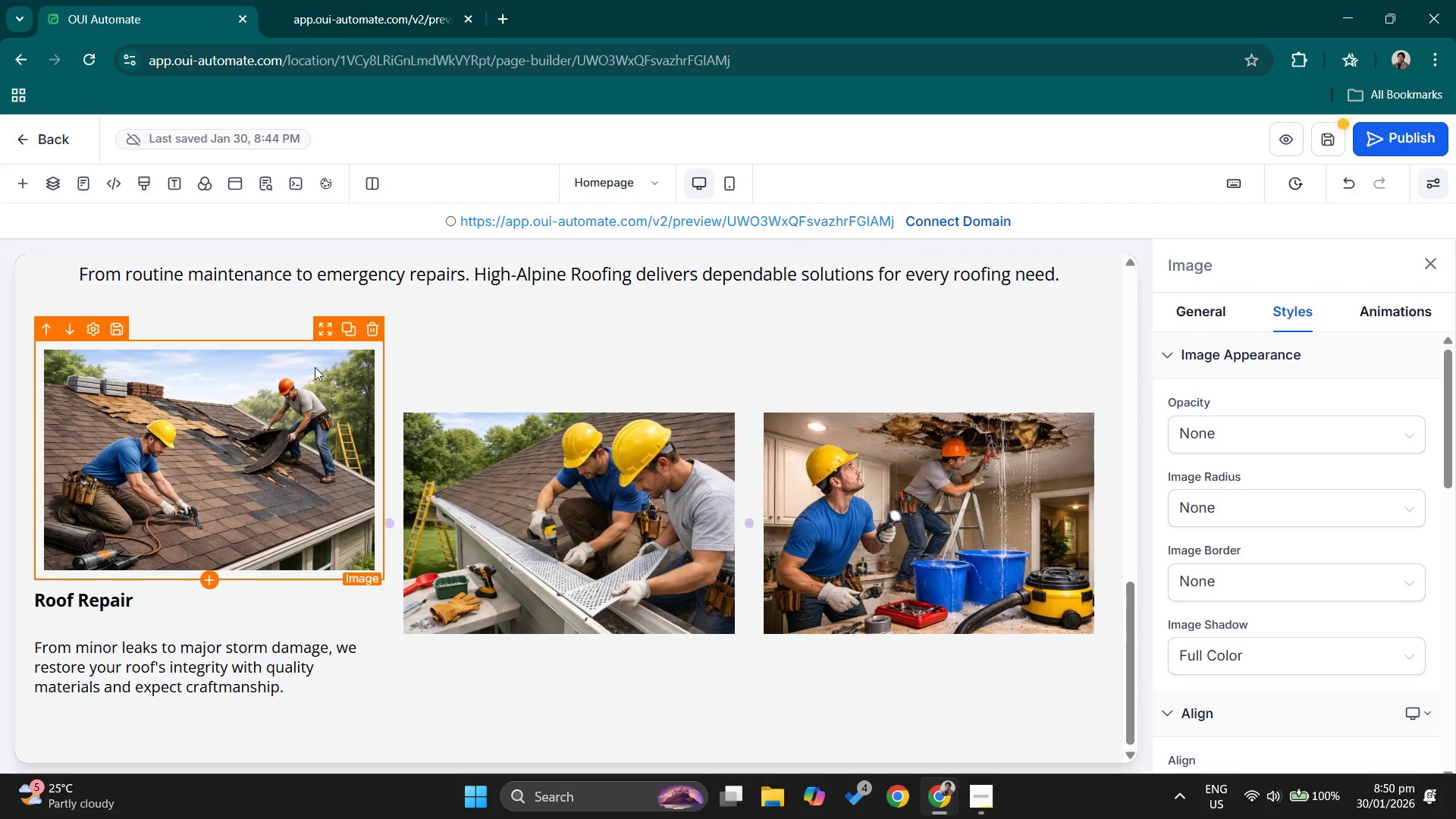 
wait(6.46)
 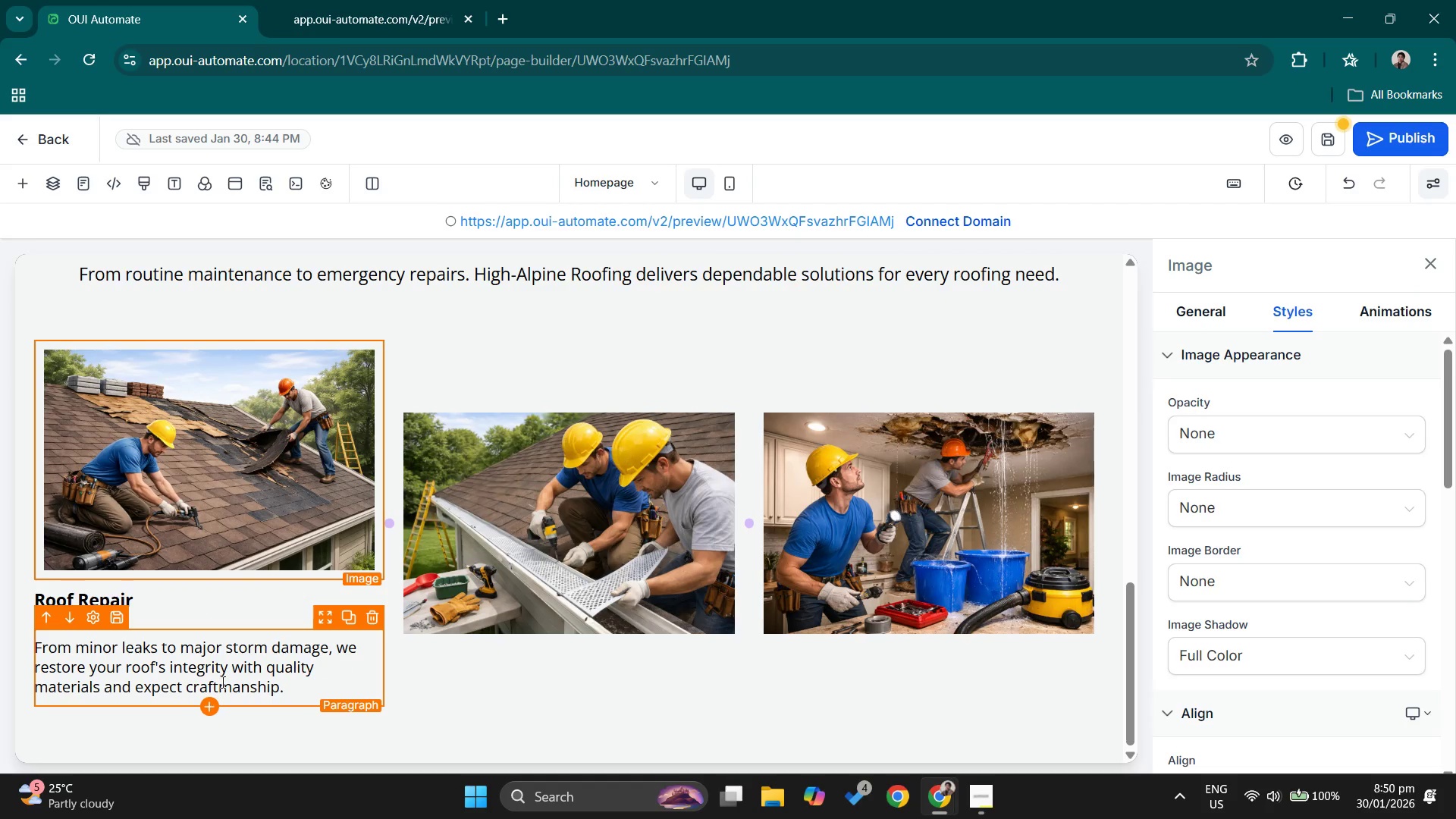 
left_click([212, 707])
 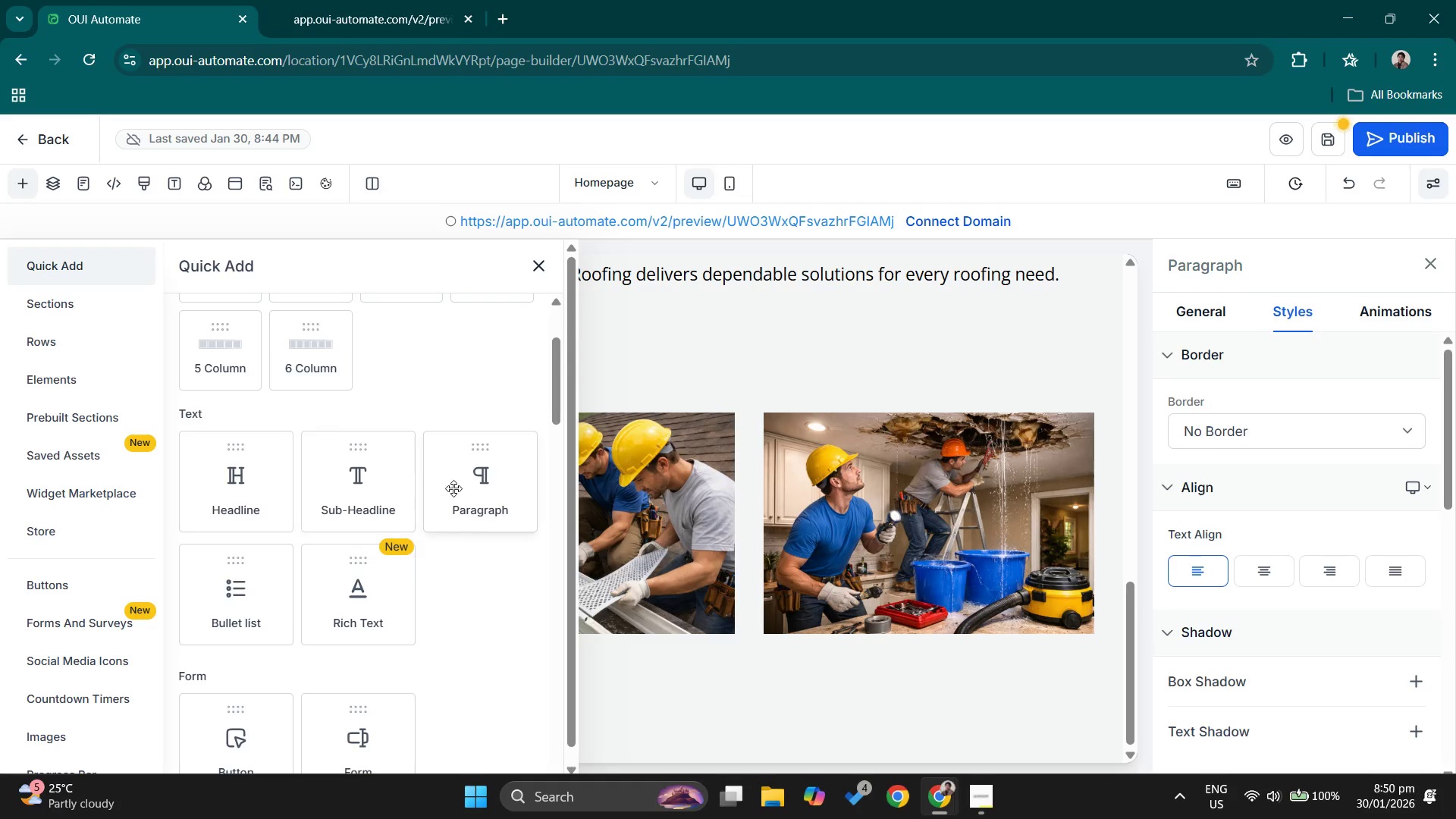 
wait(5.36)
 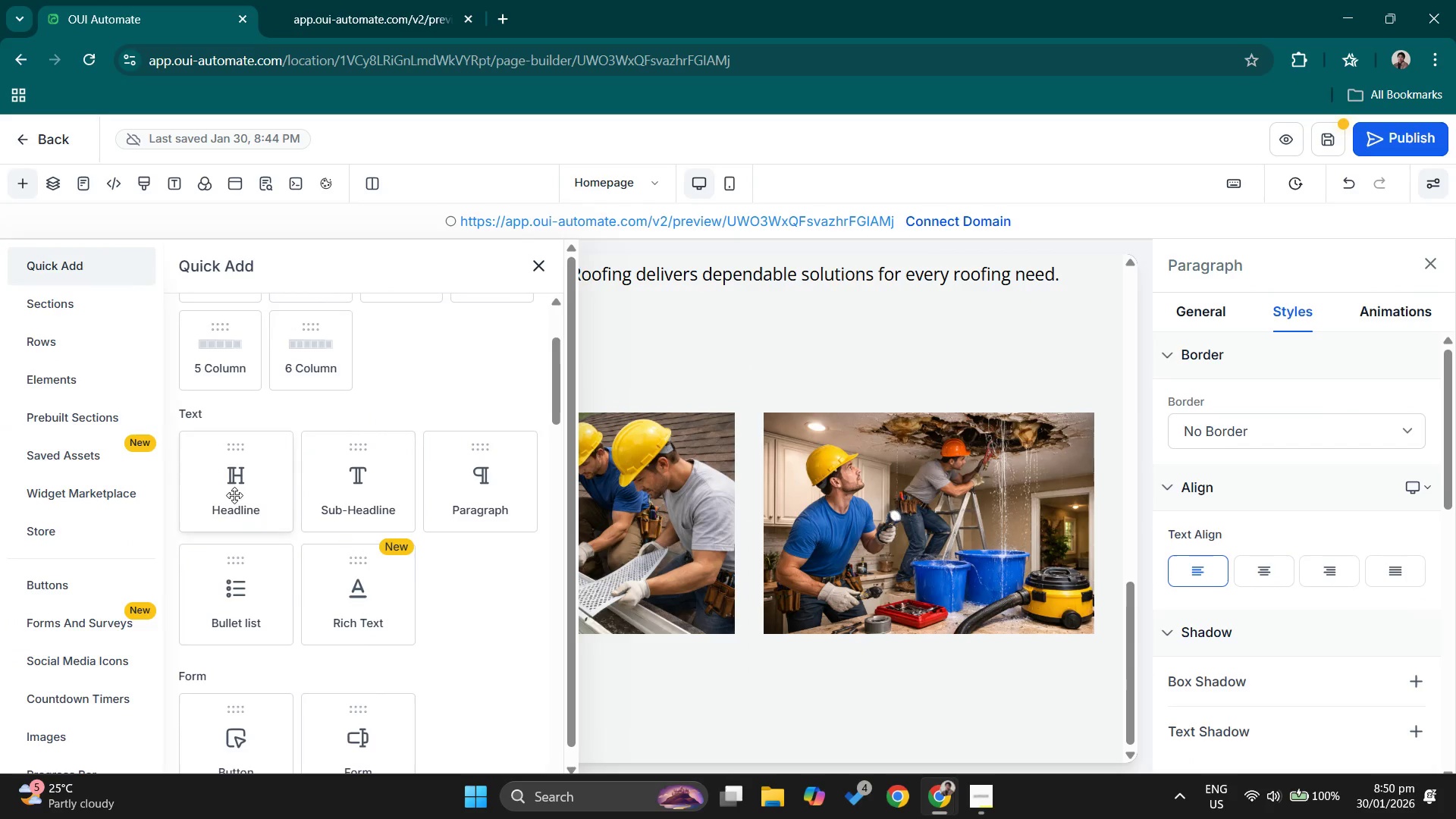 
scroll: coordinate [202, 542], scroll_direction: down, amount: 2.0
 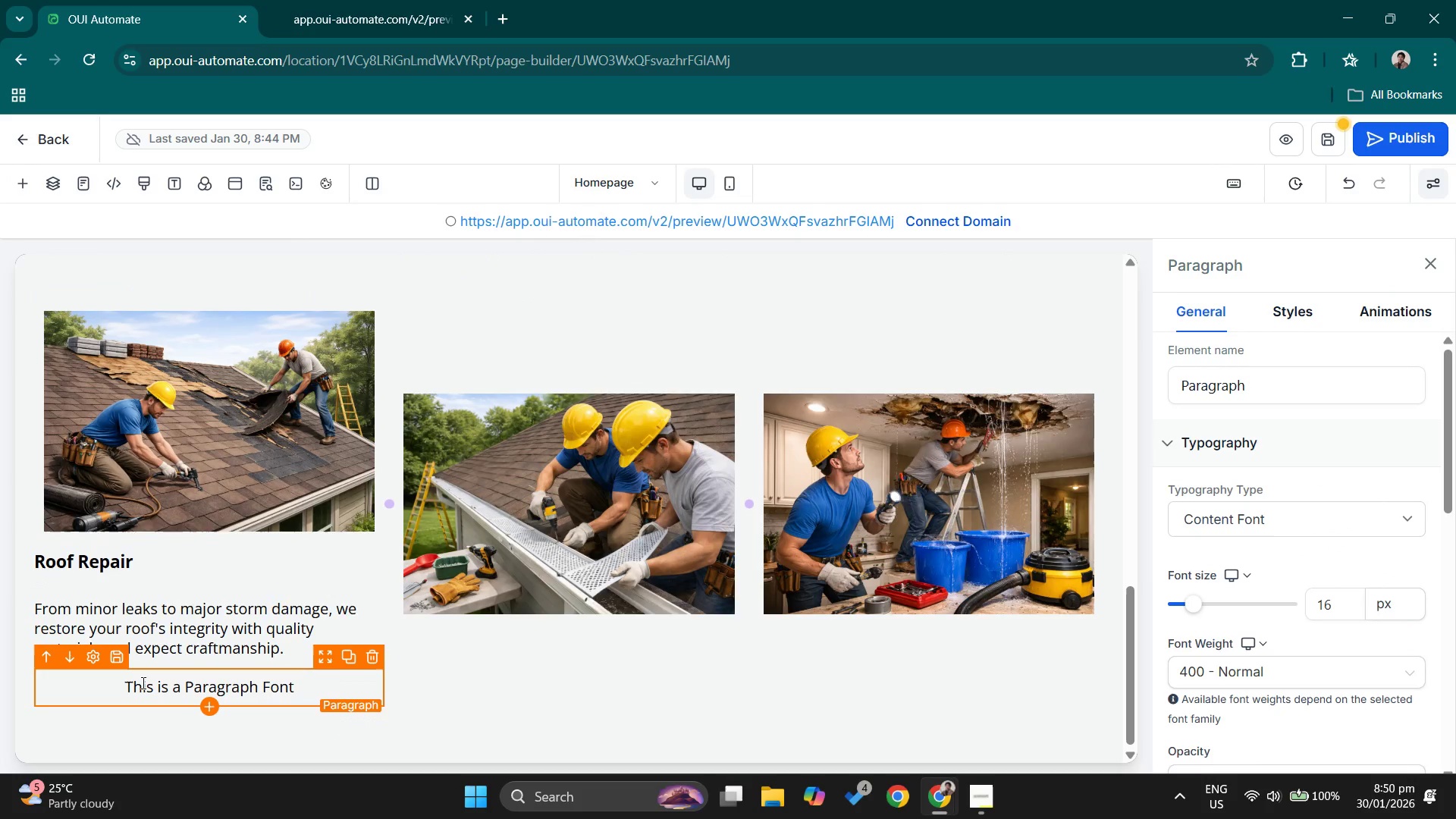 
left_click([142, 682])
 